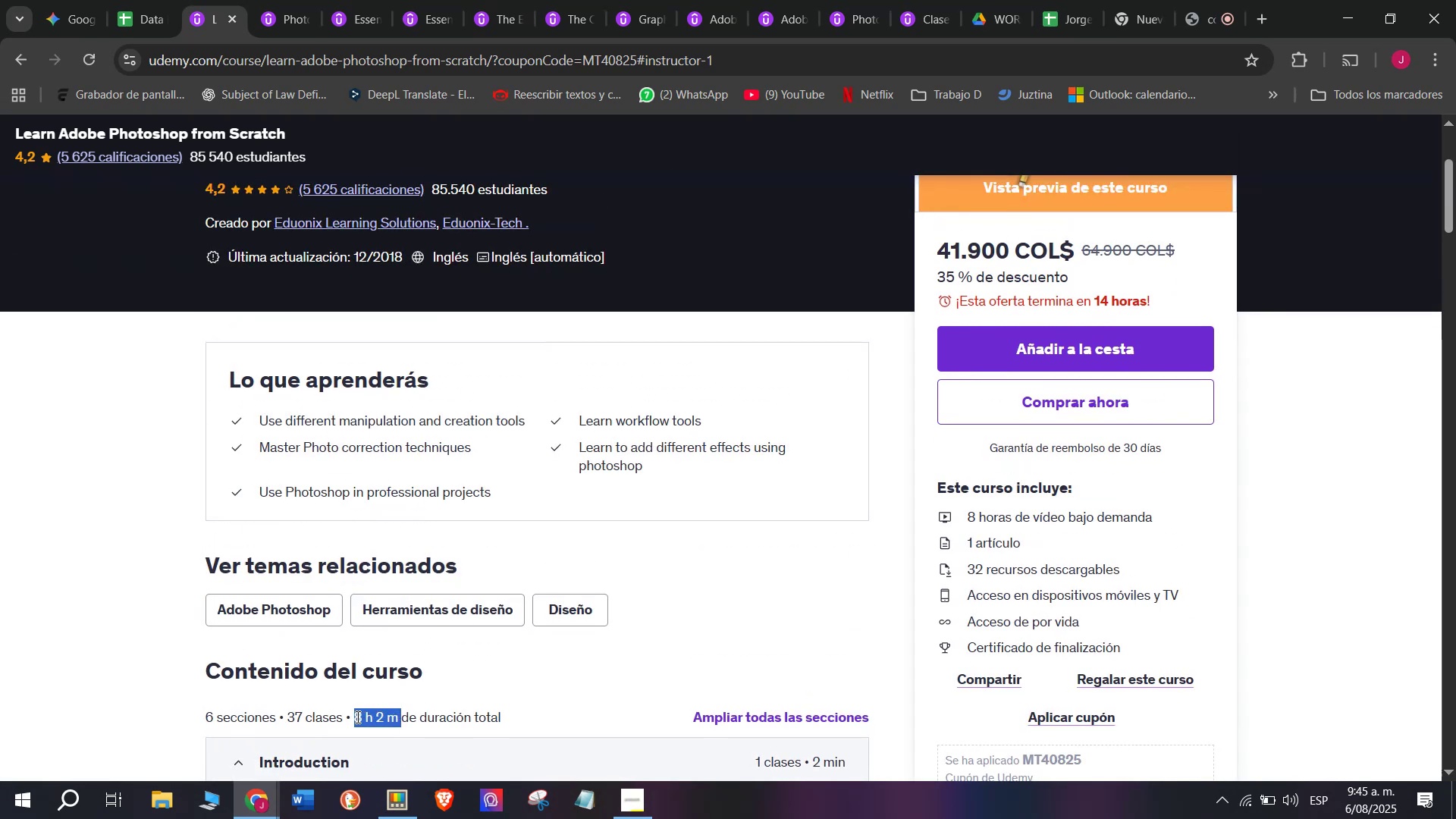 
key(Control+C)
 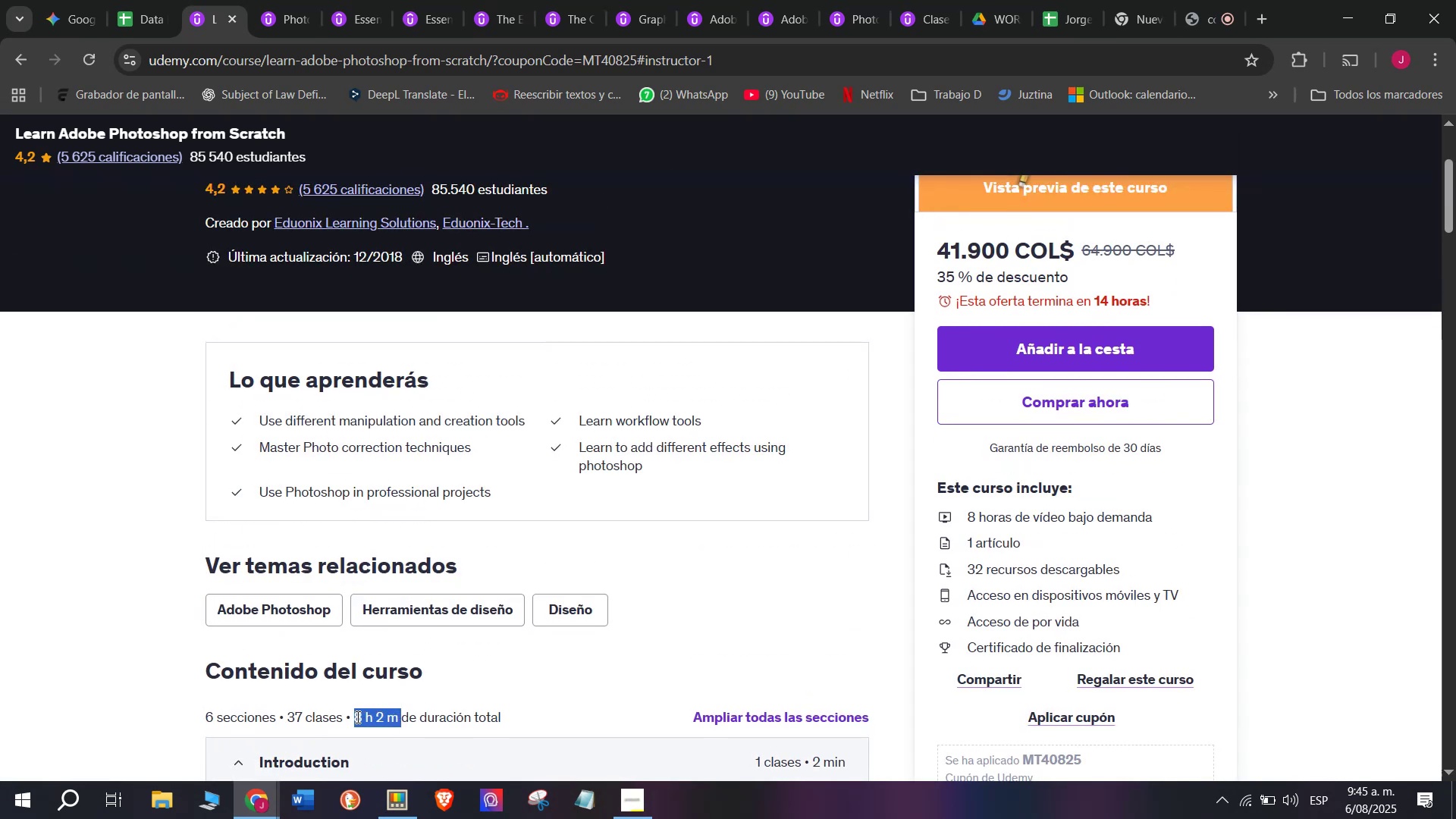 
key(Break)
 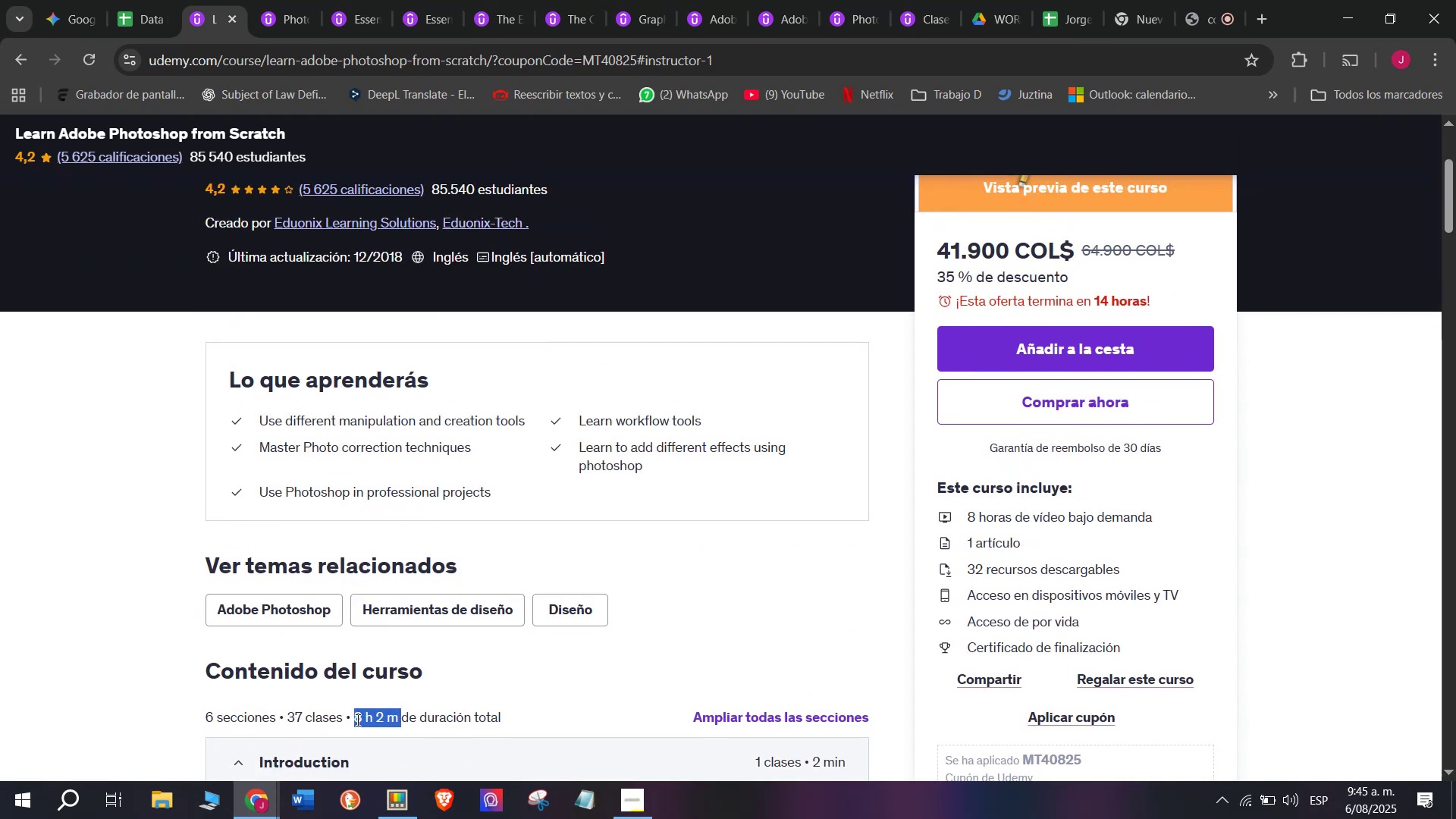 
key(Control+ControlLeft)
 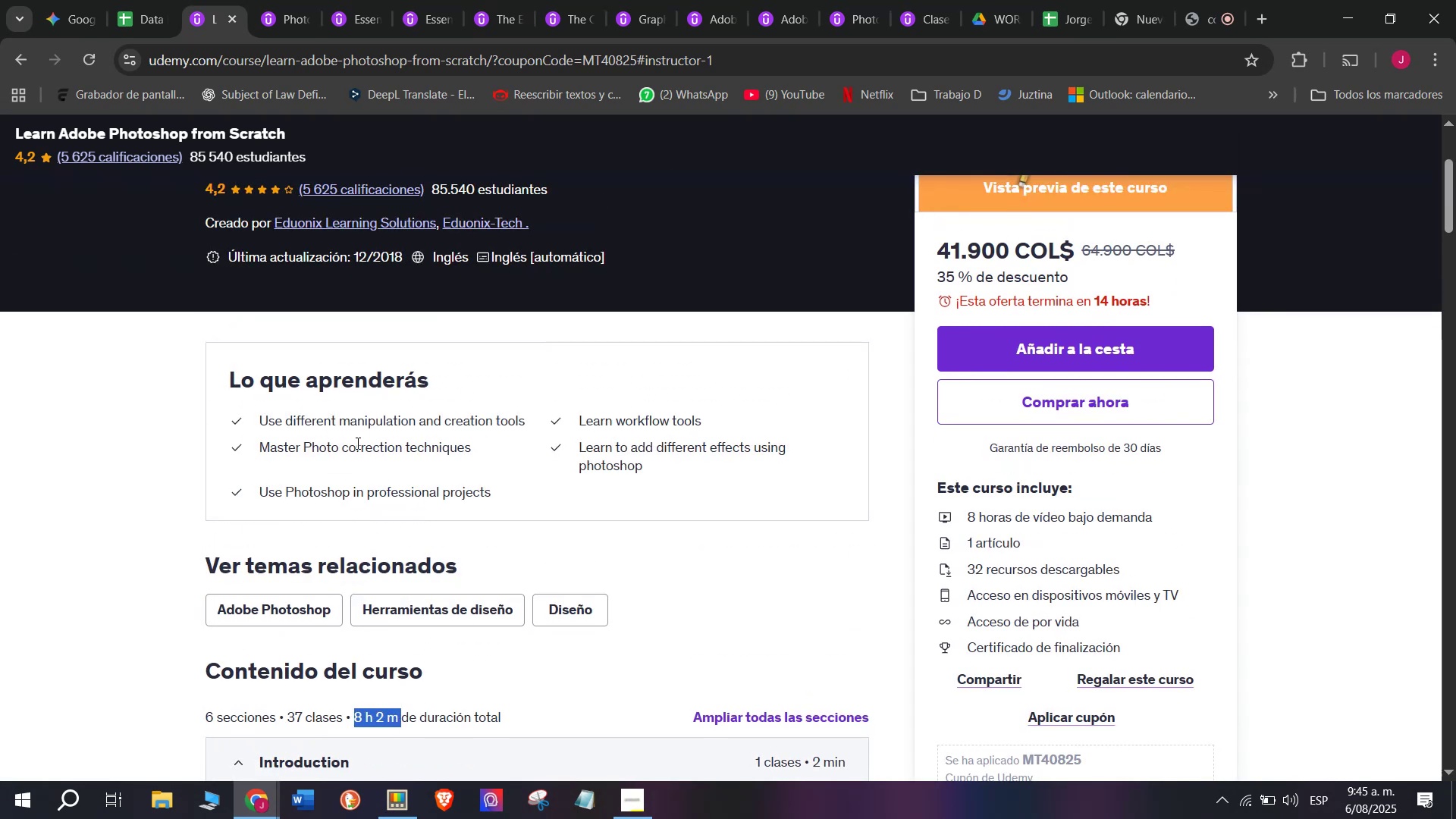 
key(Control+C)
 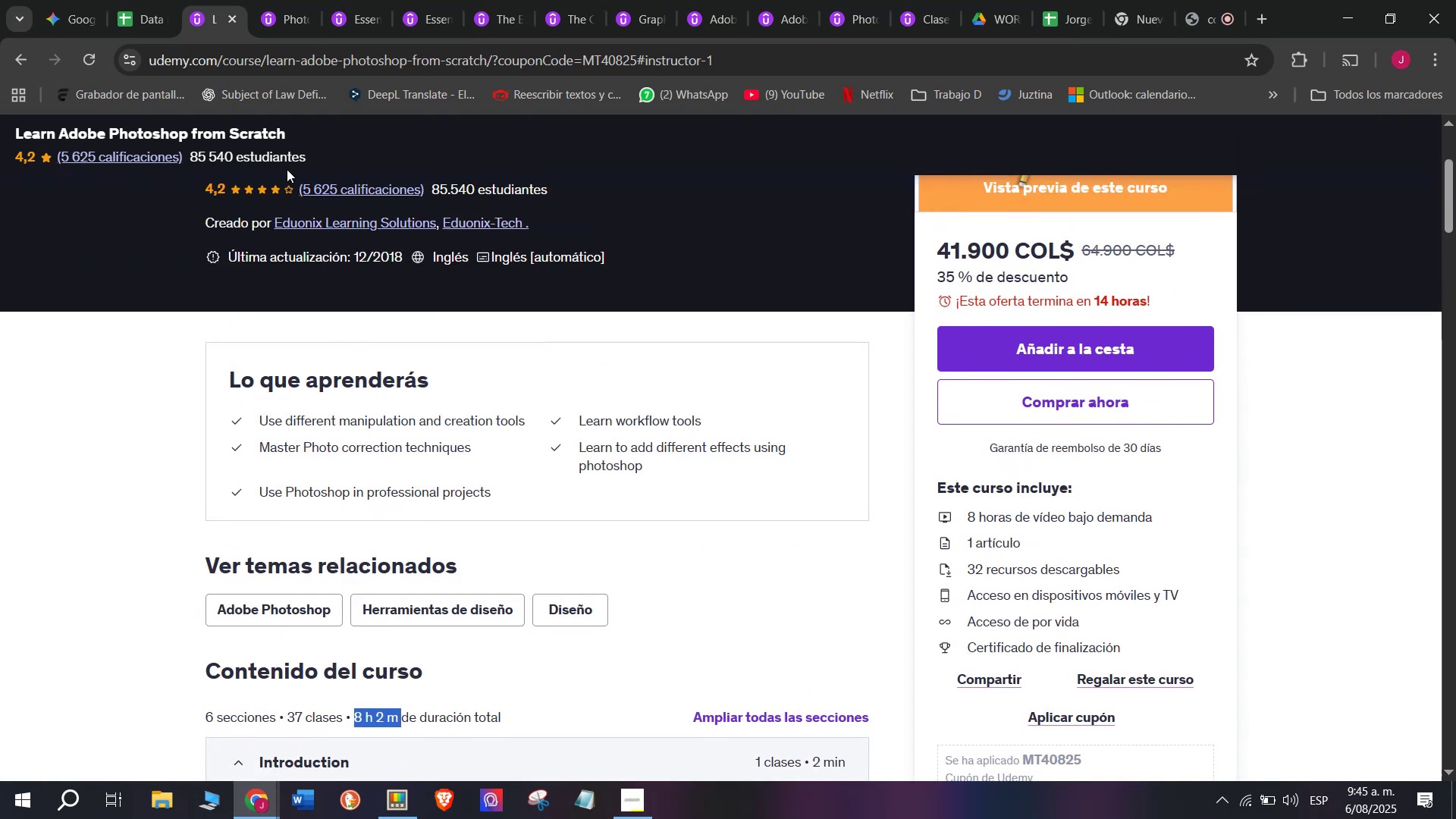 
left_click([146, 0])
 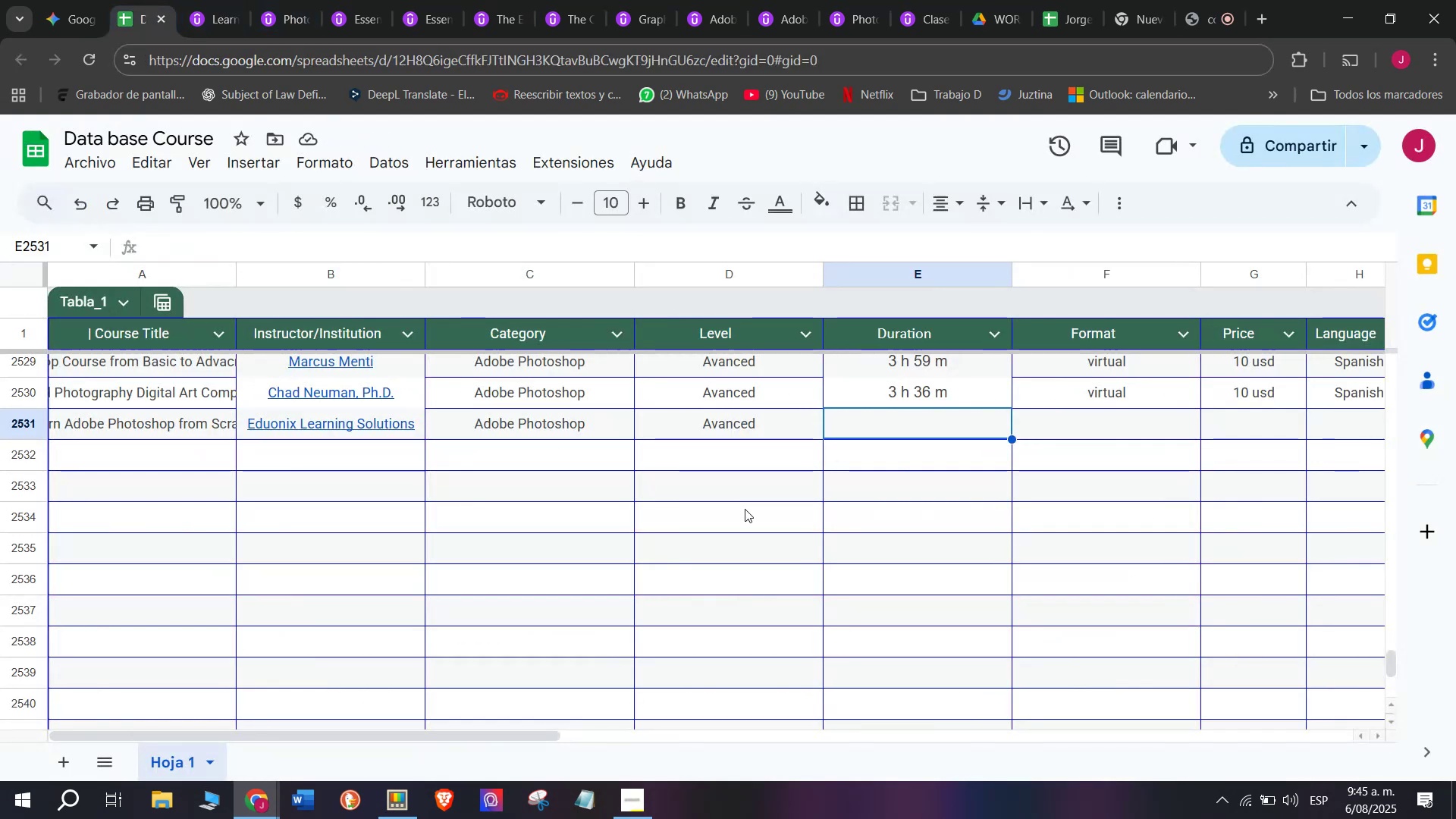 
key(Z)
 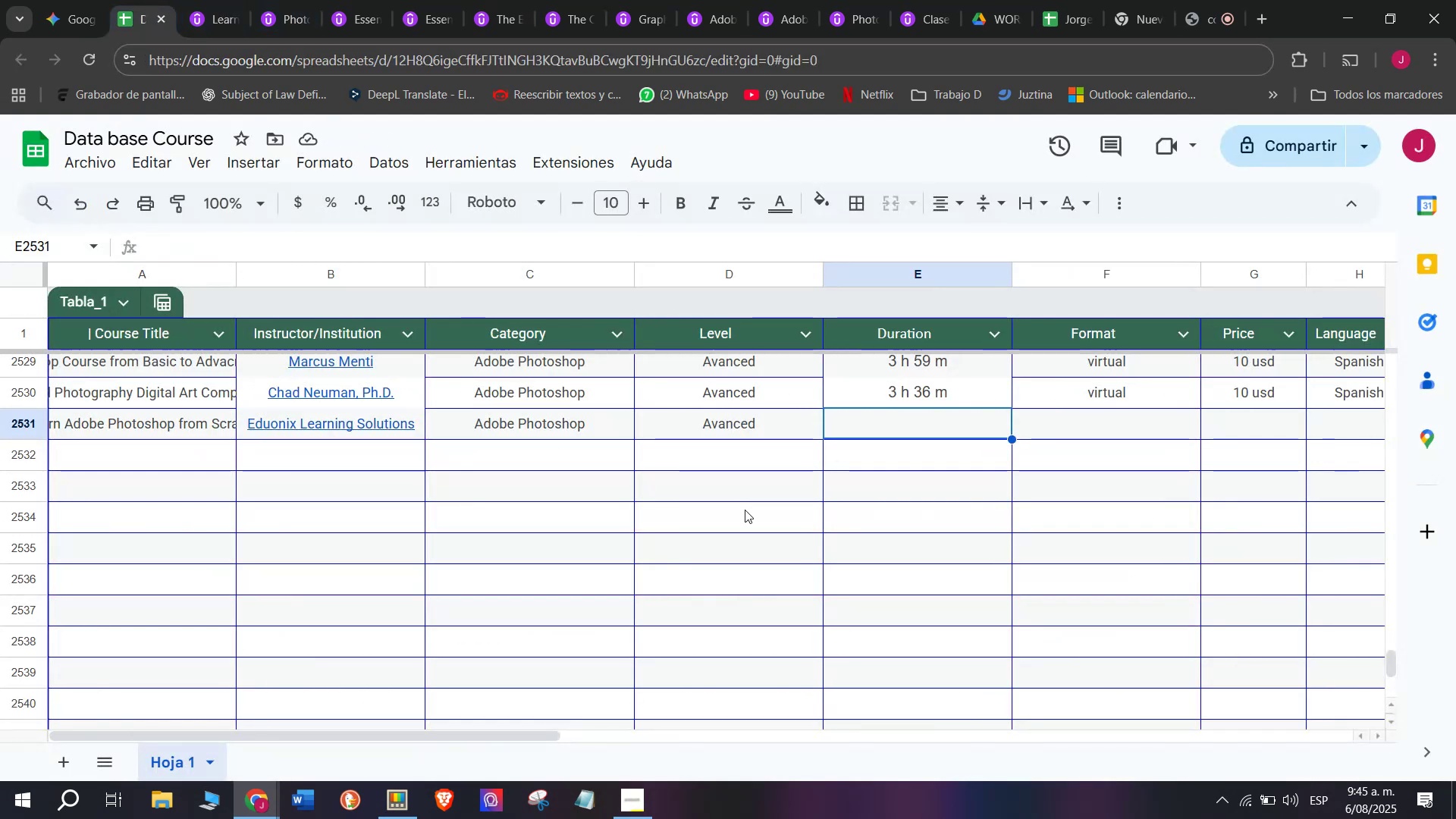 
key(Control+ControlLeft)
 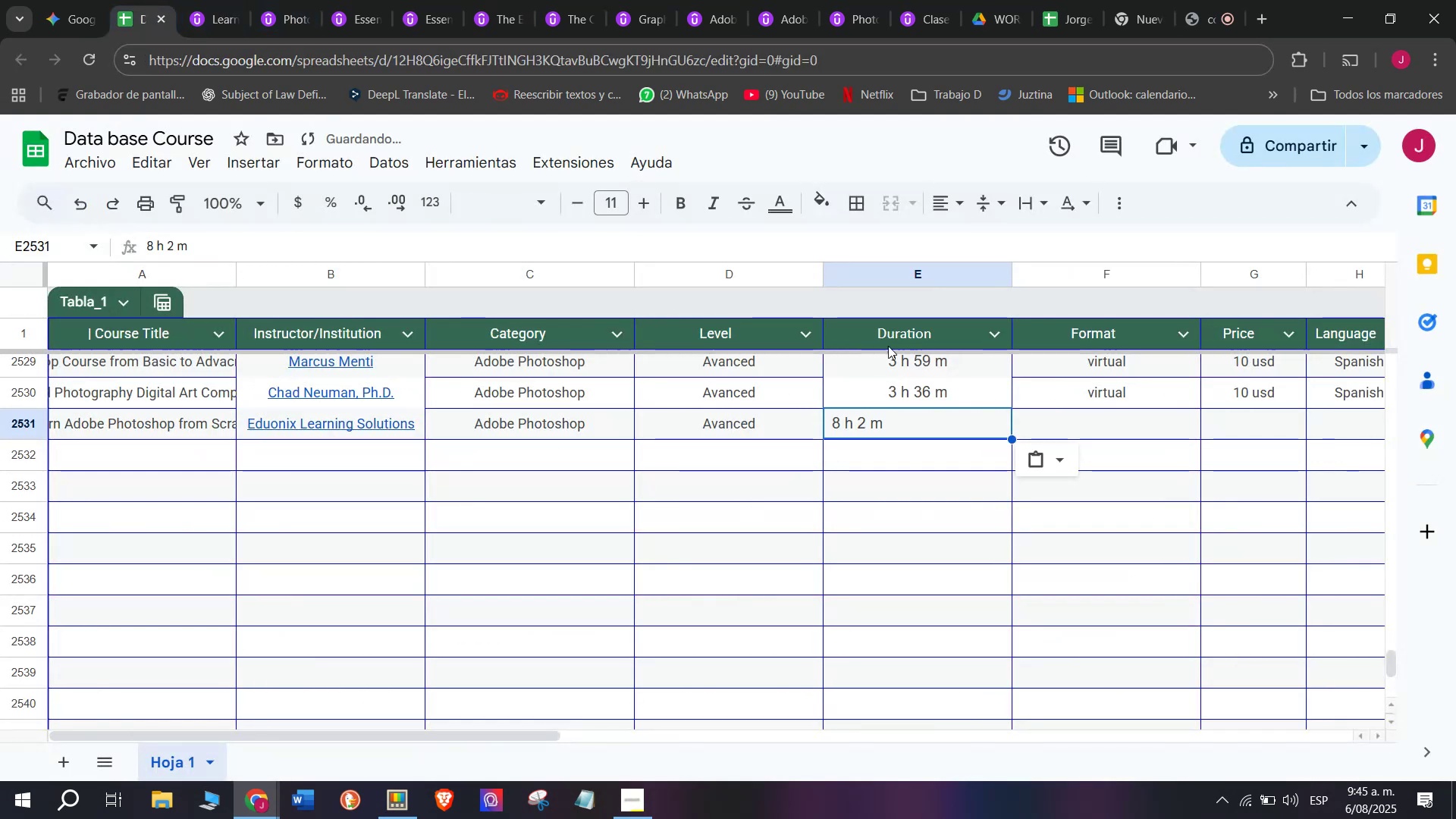 
key(Control+V)
 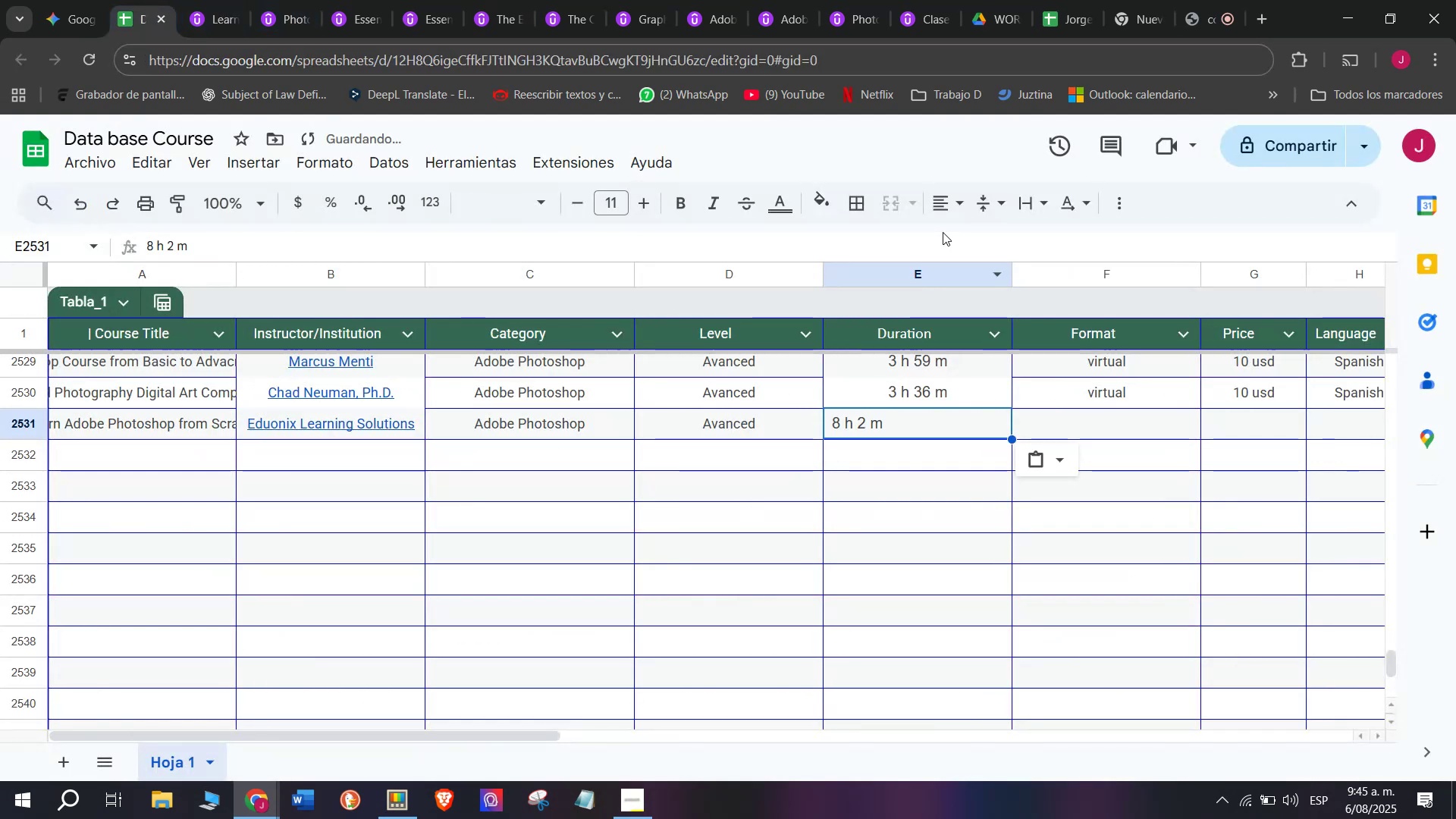 
left_click([969, 198])
 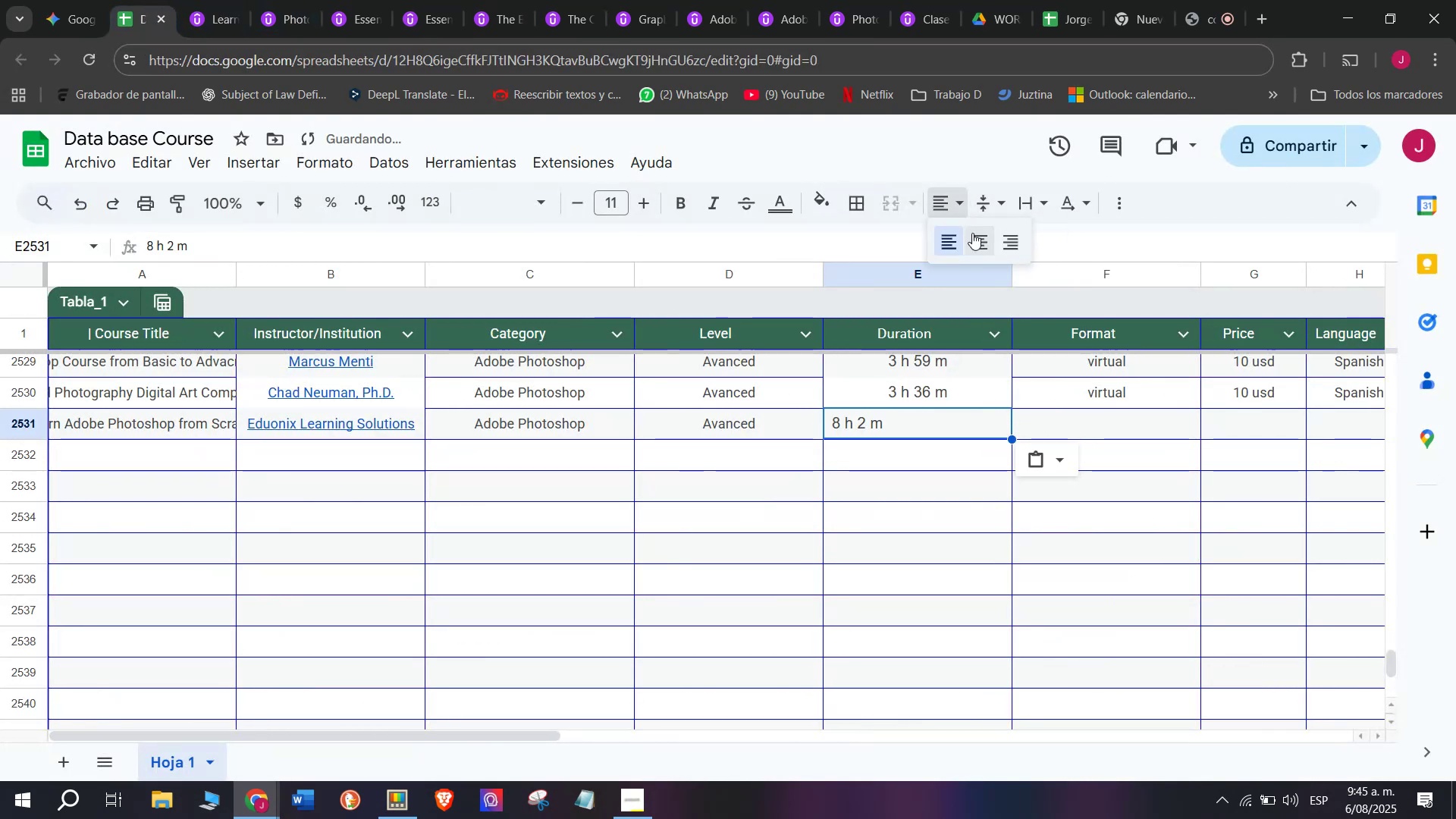 
double_click([972, 233])
 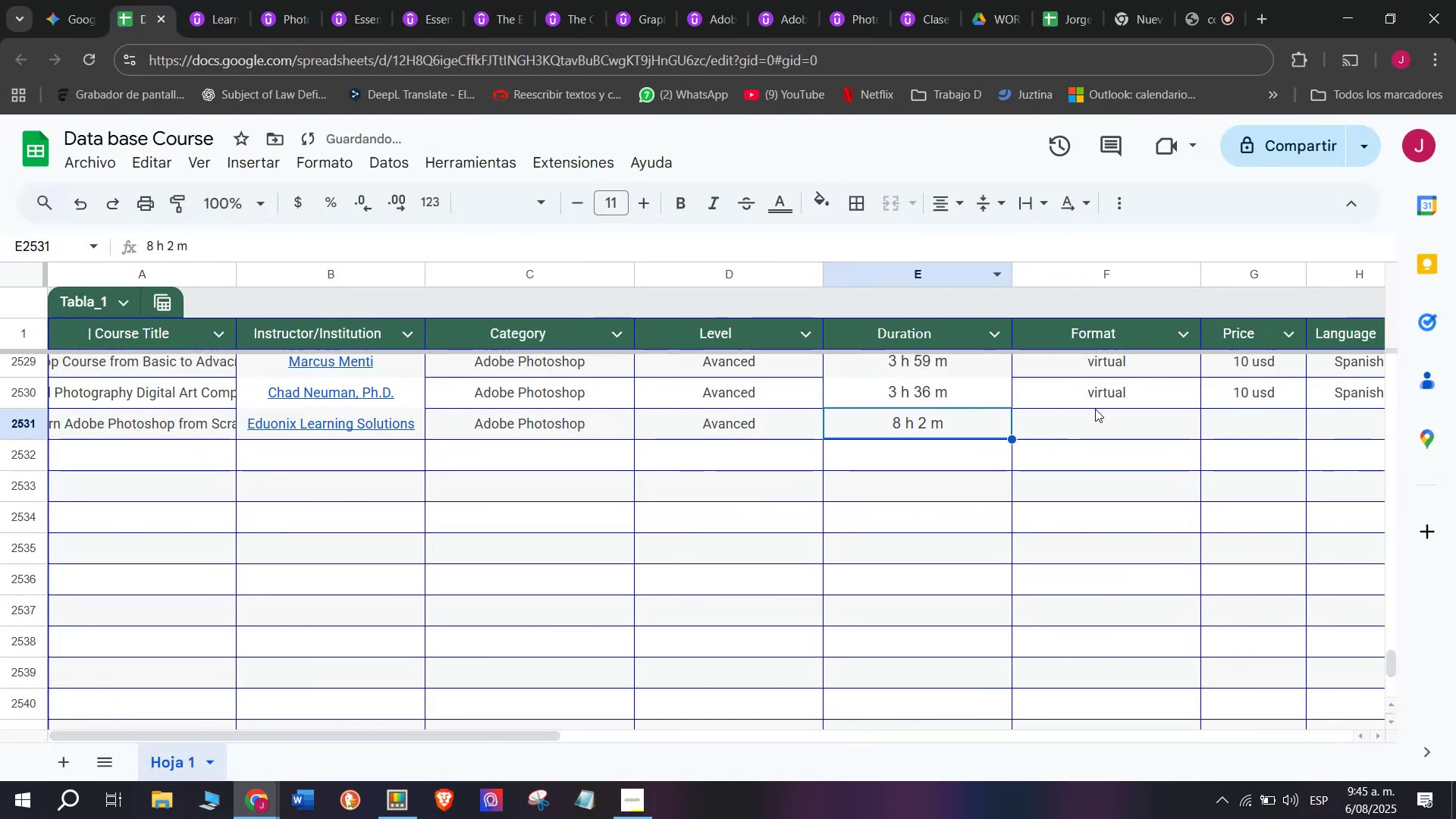 
left_click([1097, 405])
 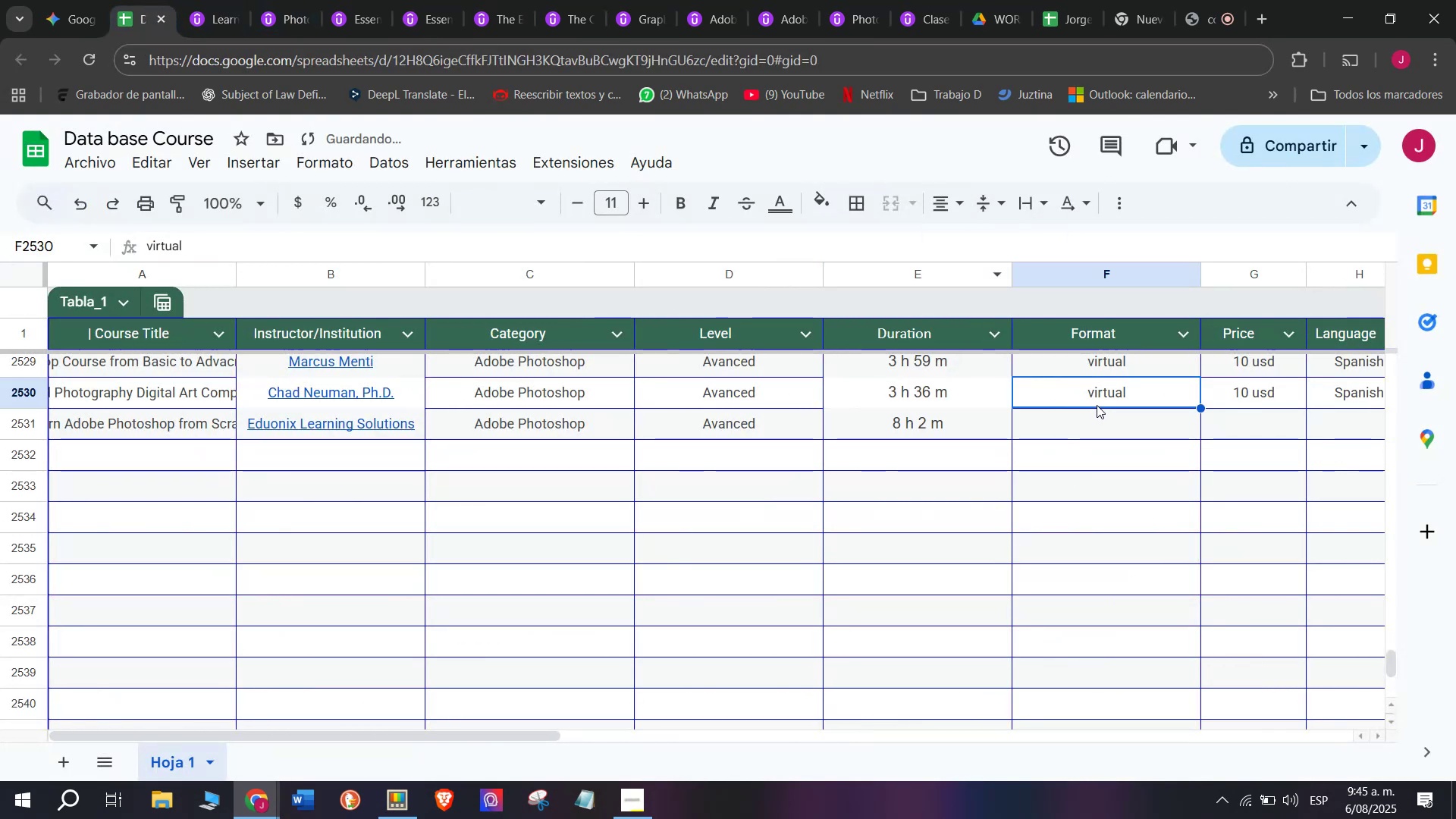 
key(Control+C)
 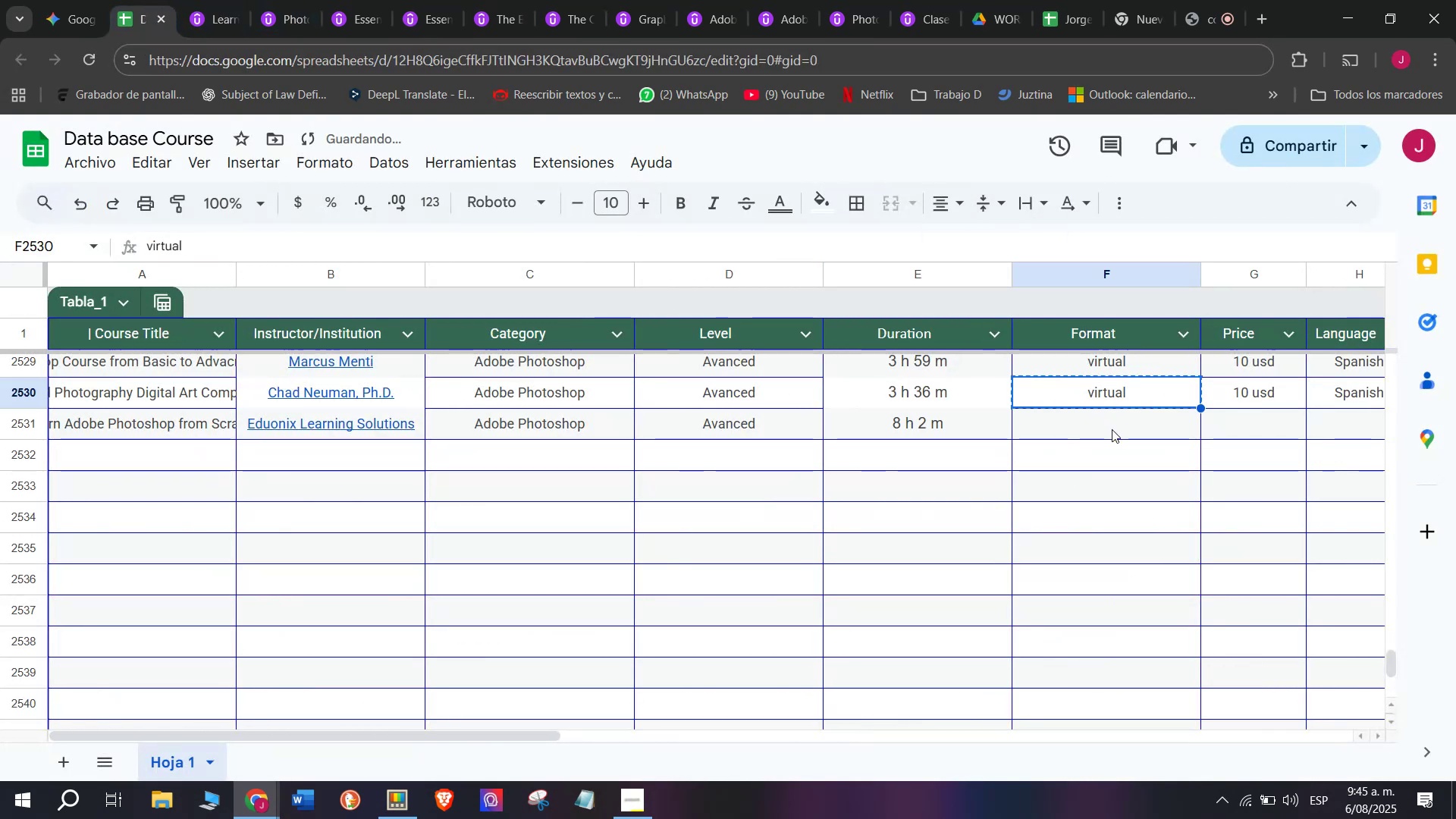 
key(Control+ControlLeft)
 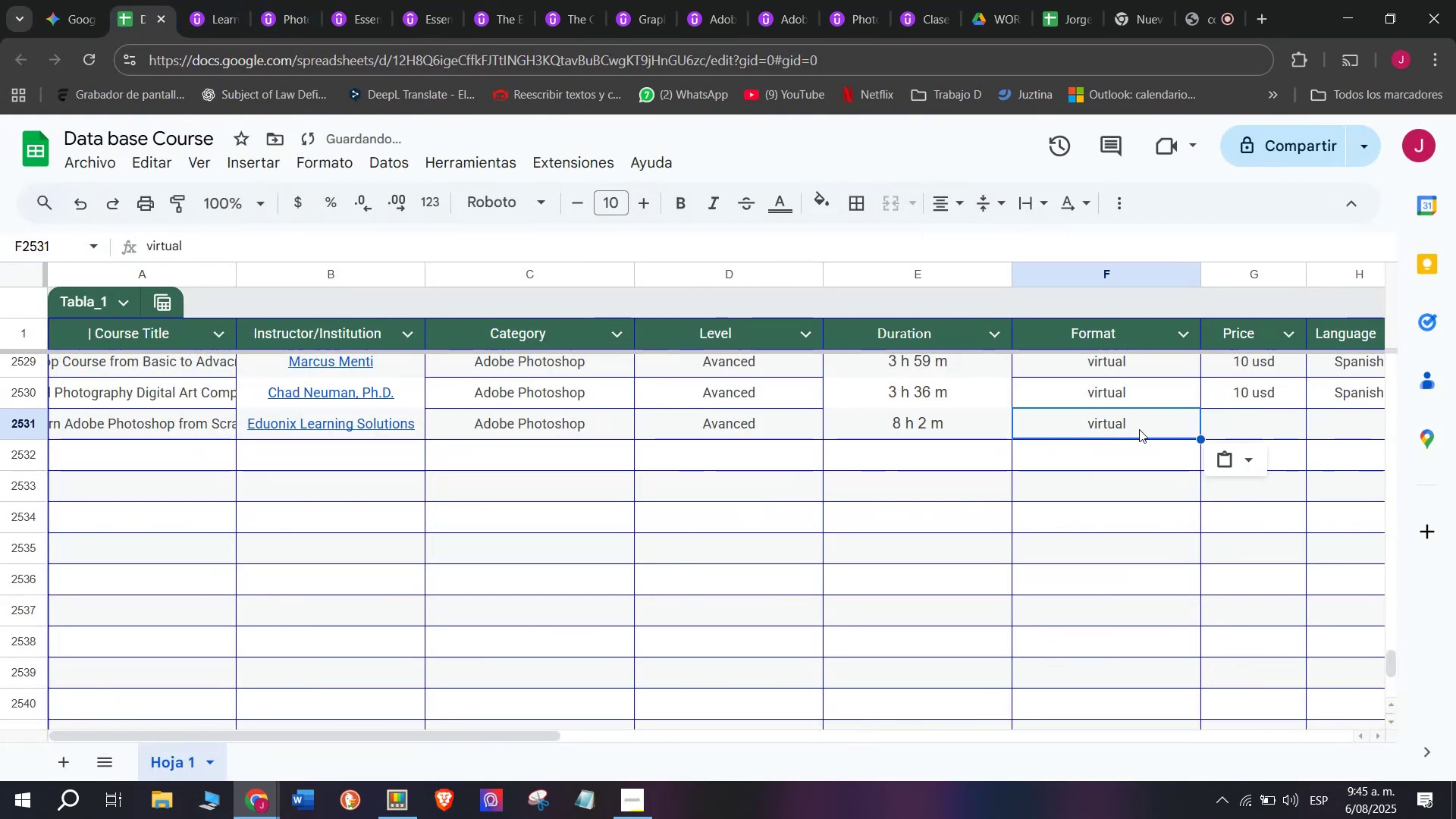 
key(Break)
 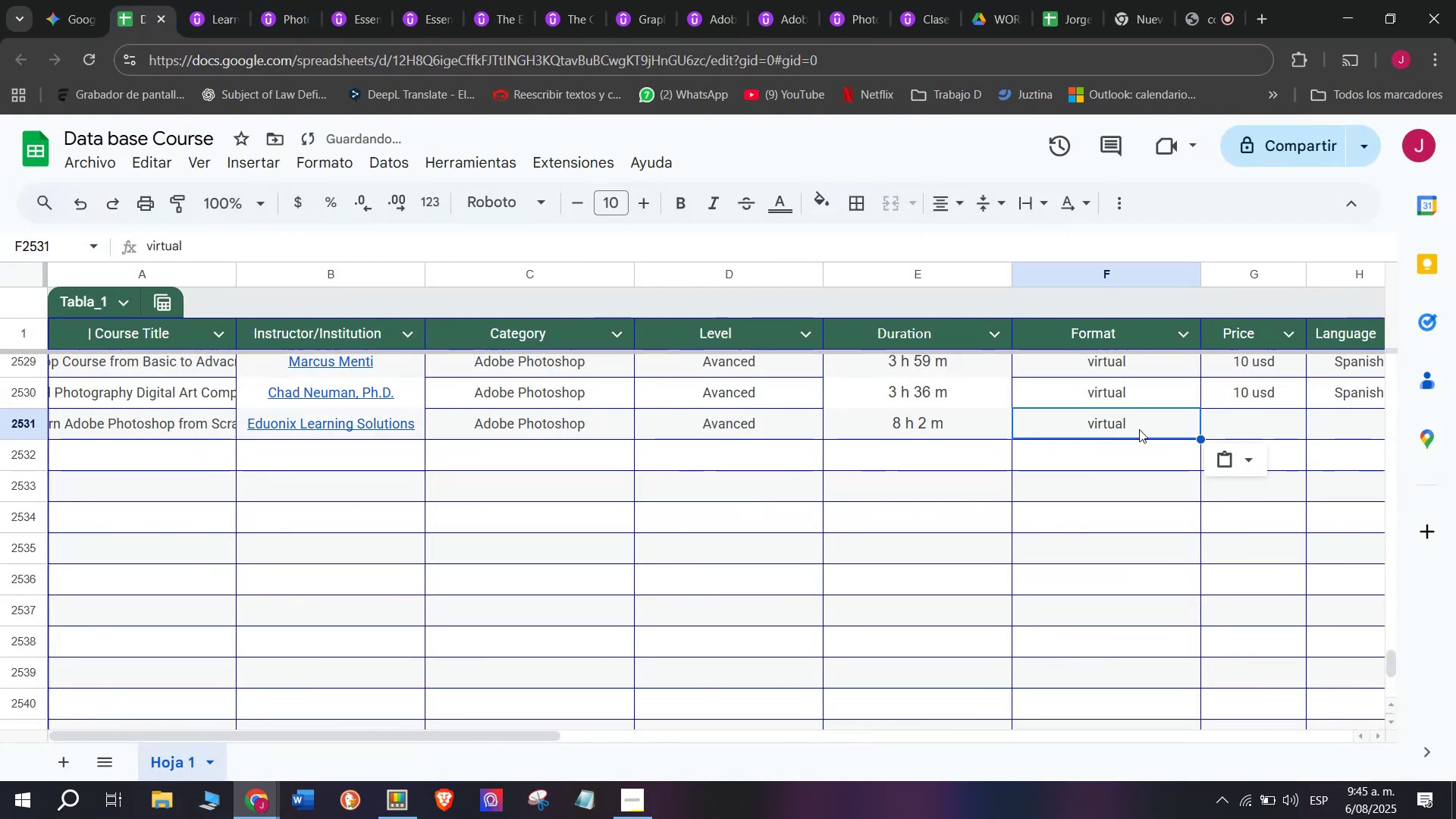 
double_click([1112, 429])
 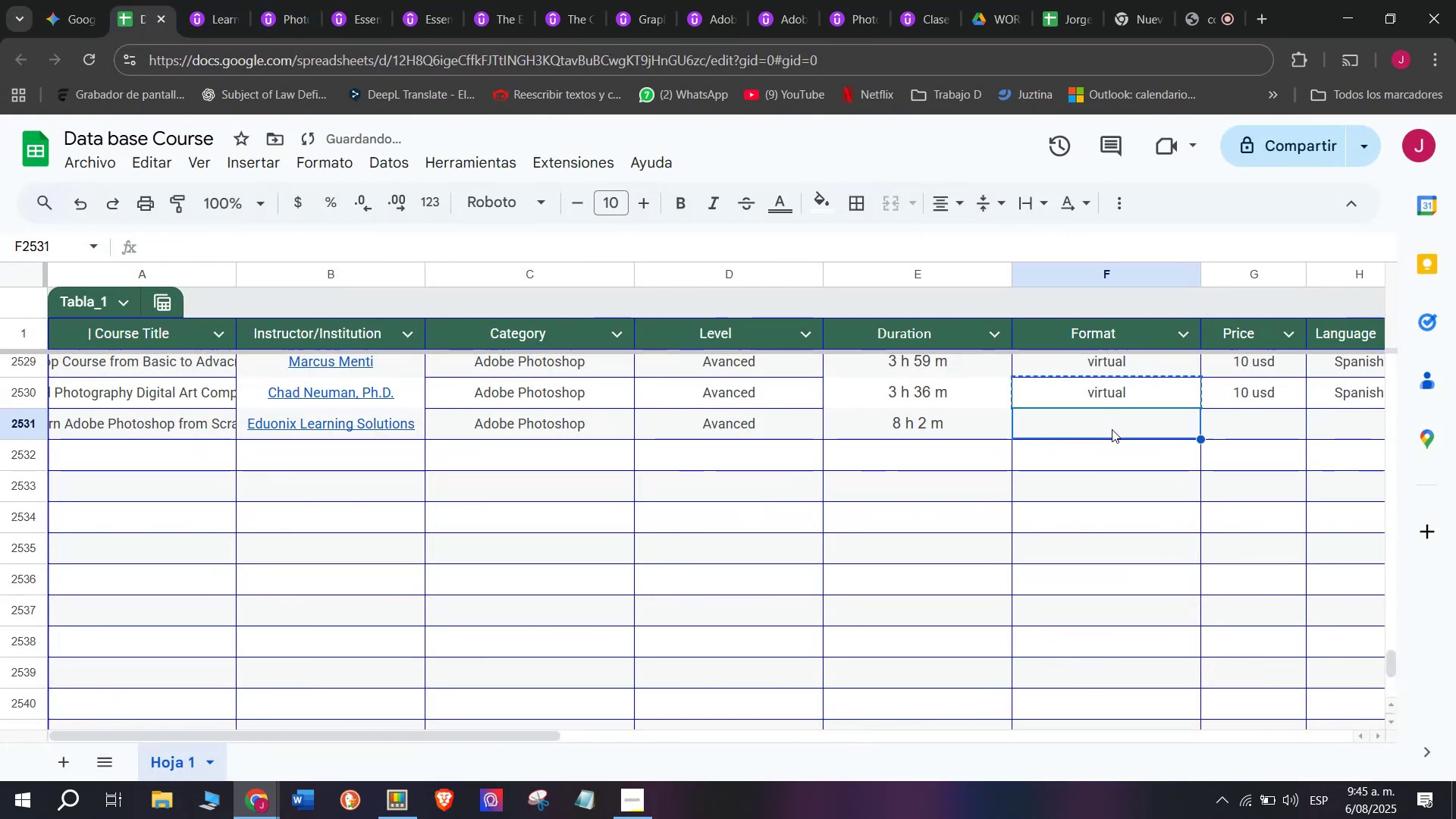 
key(Control+ControlLeft)
 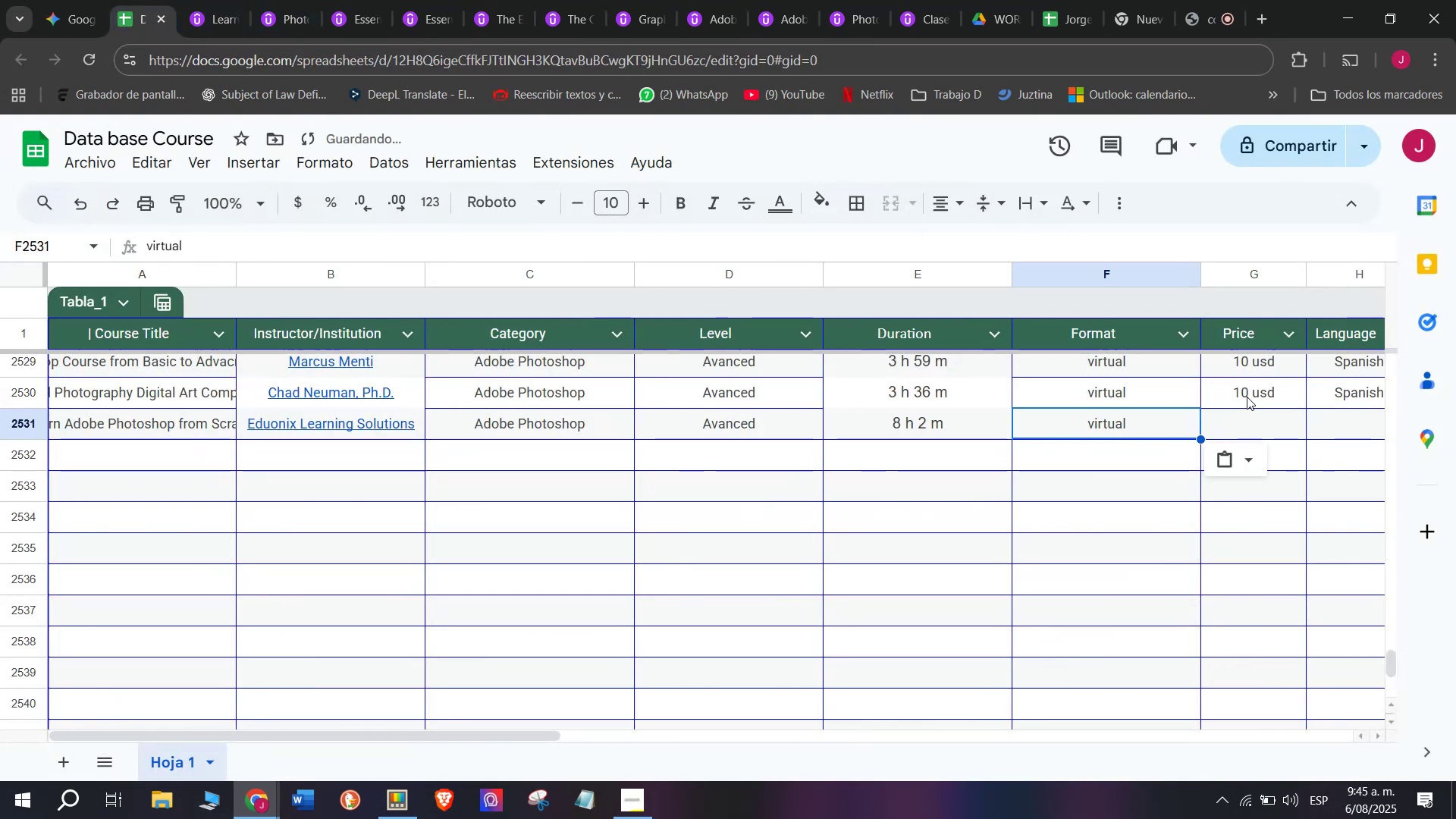 
key(Z)
 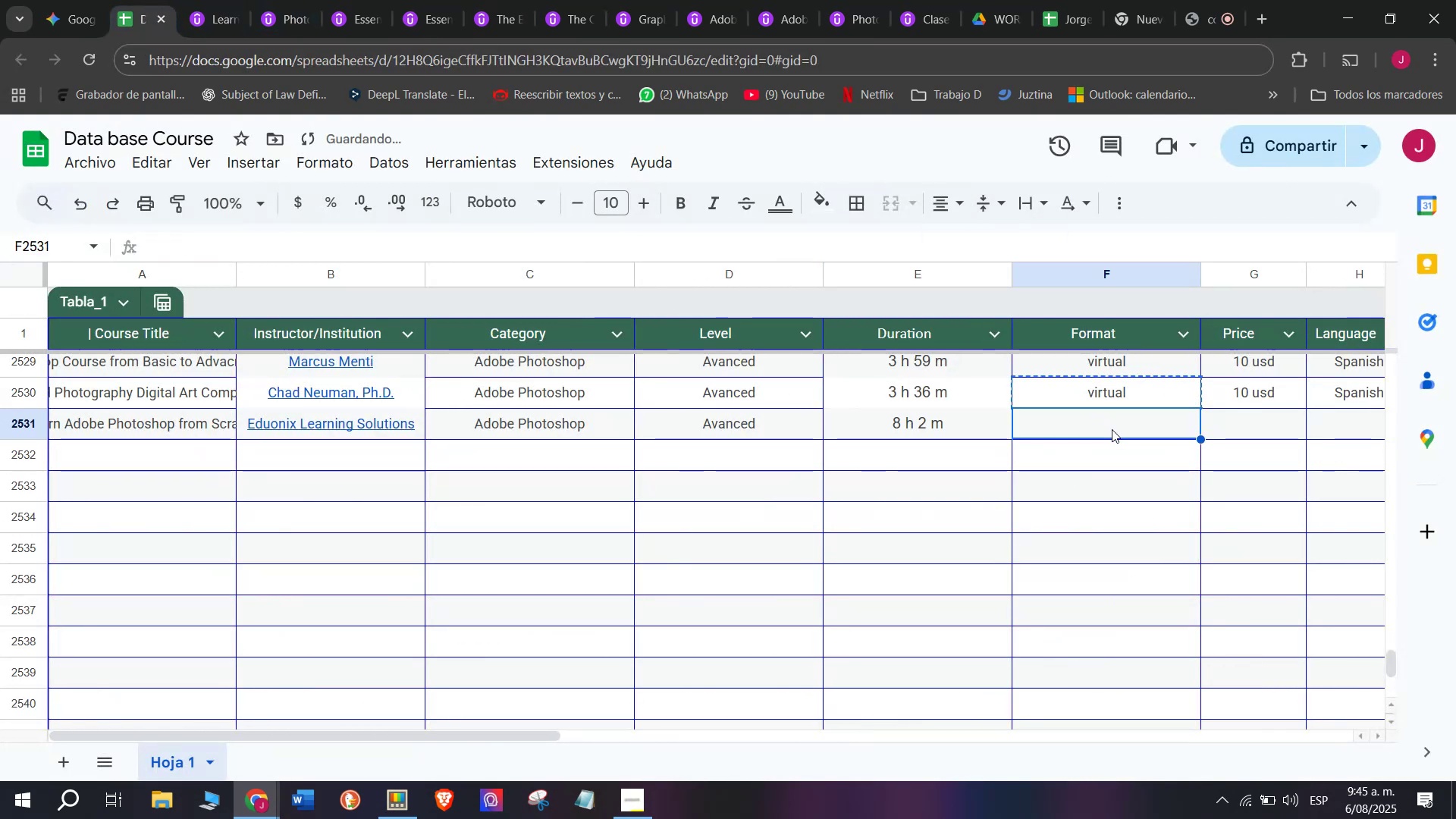 
key(Control+V)
 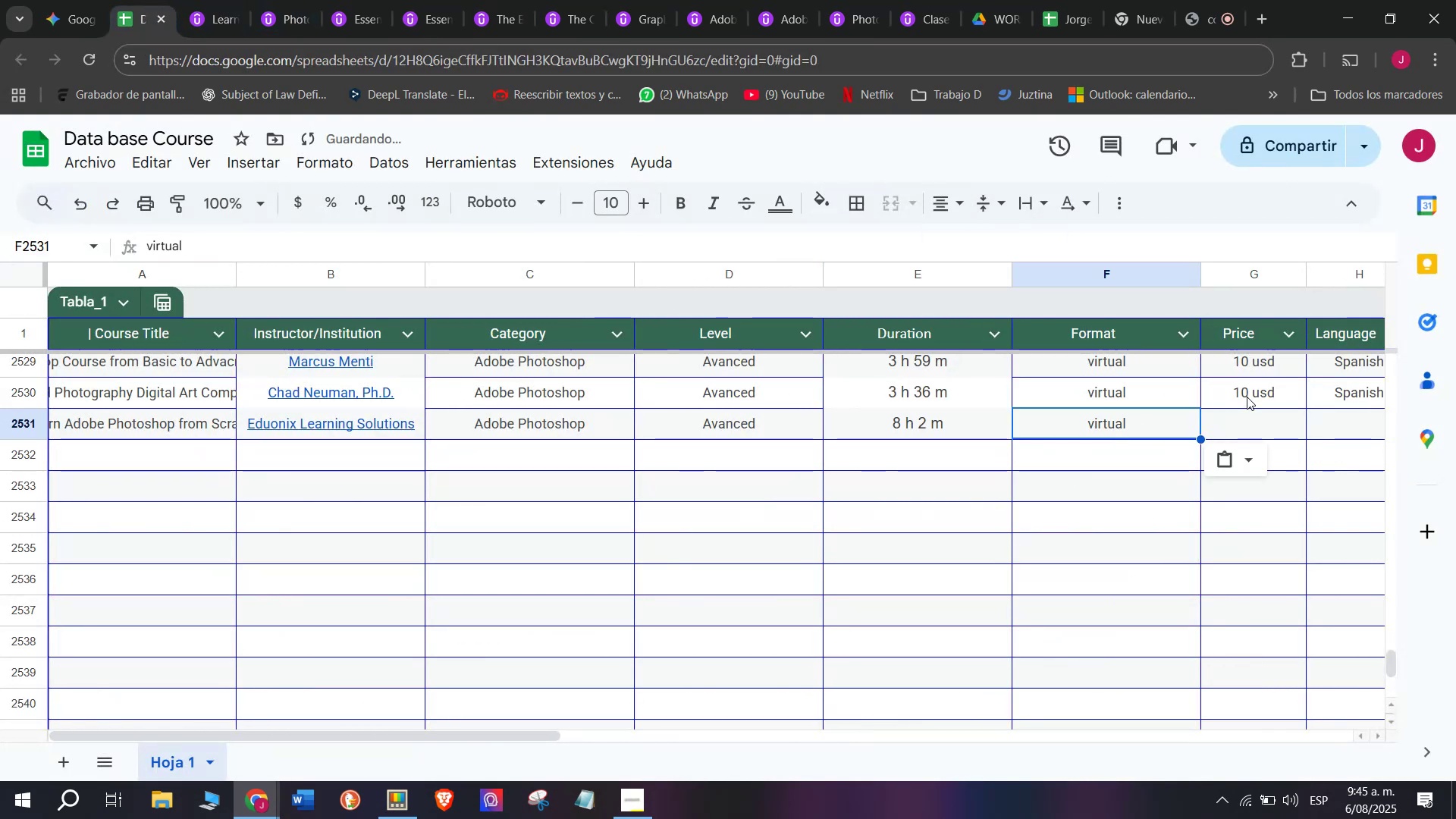 
left_click([1257, 420])
 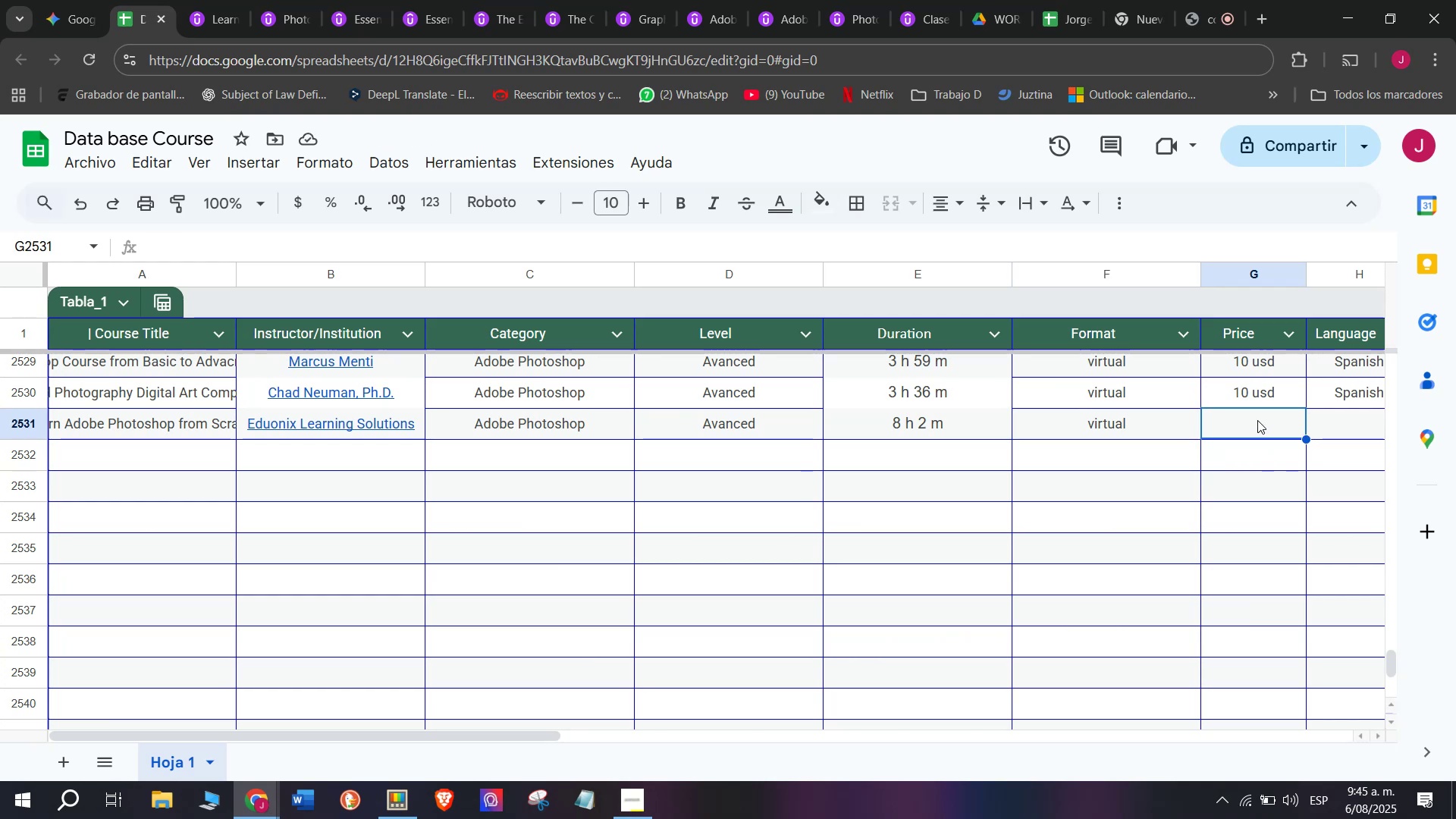 
wait(6.61)
 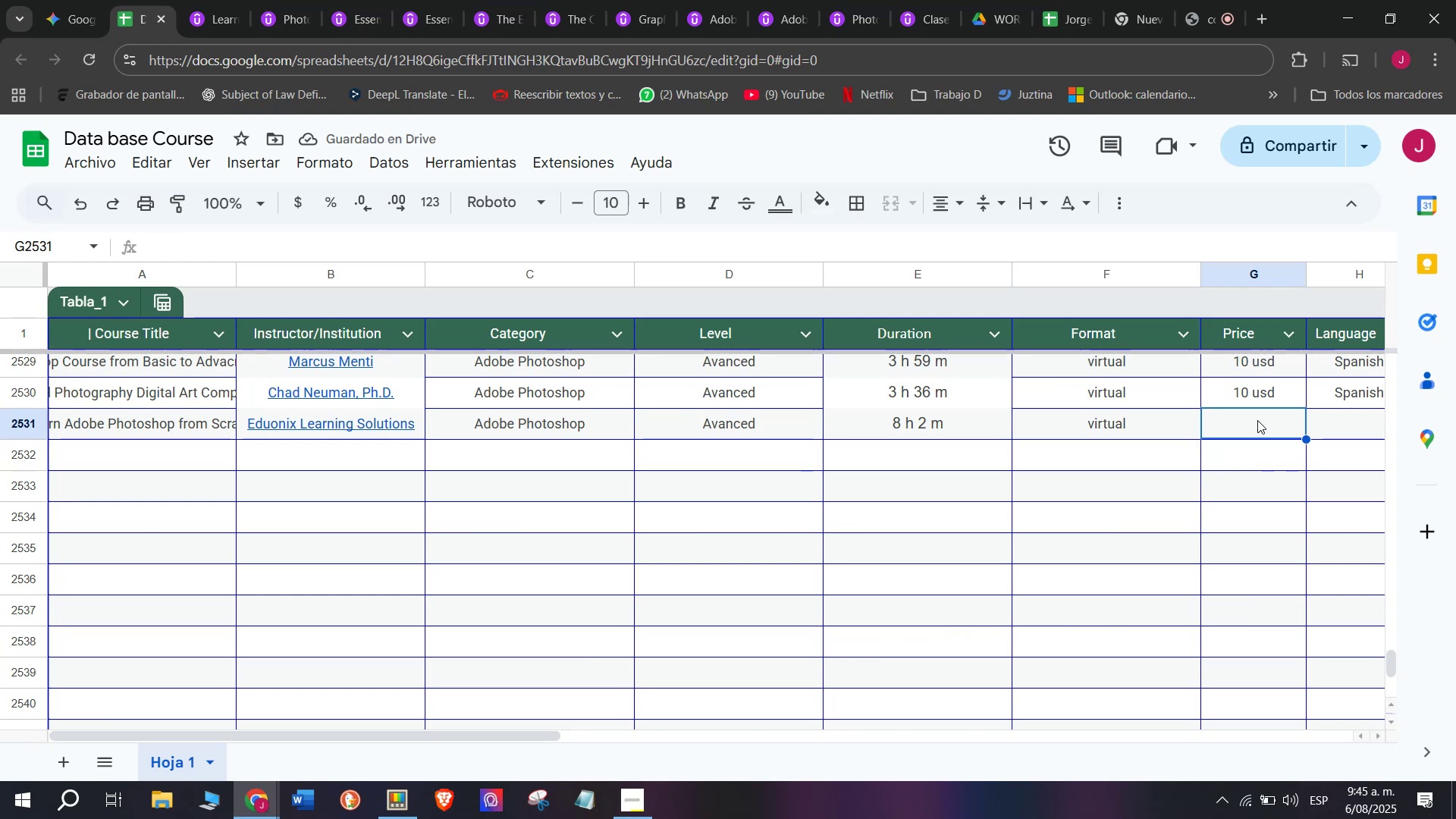 
left_click([199, 0])
 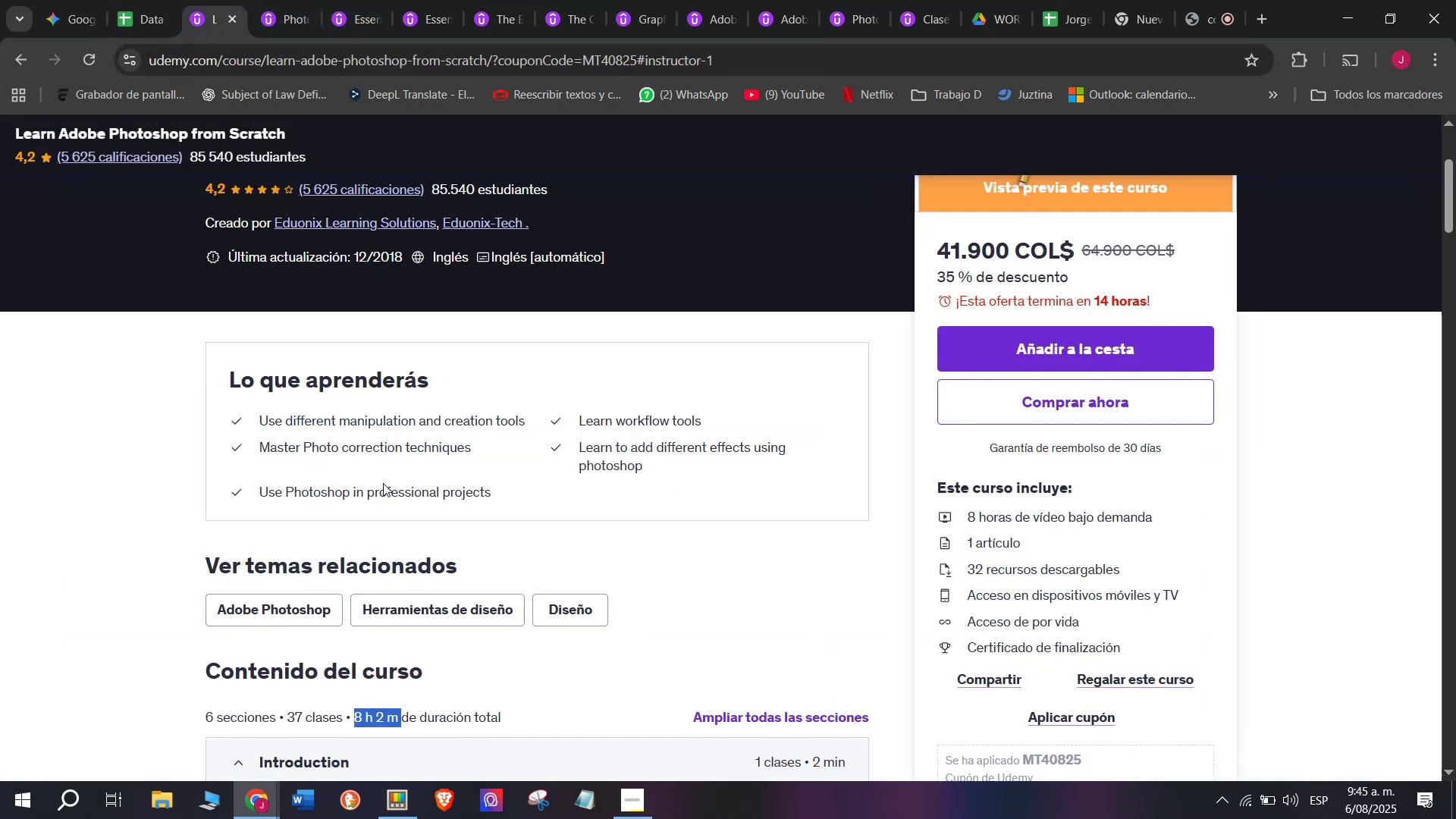 
scroll: coordinate [383, 483], scroll_direction: up, amount: 2.0
 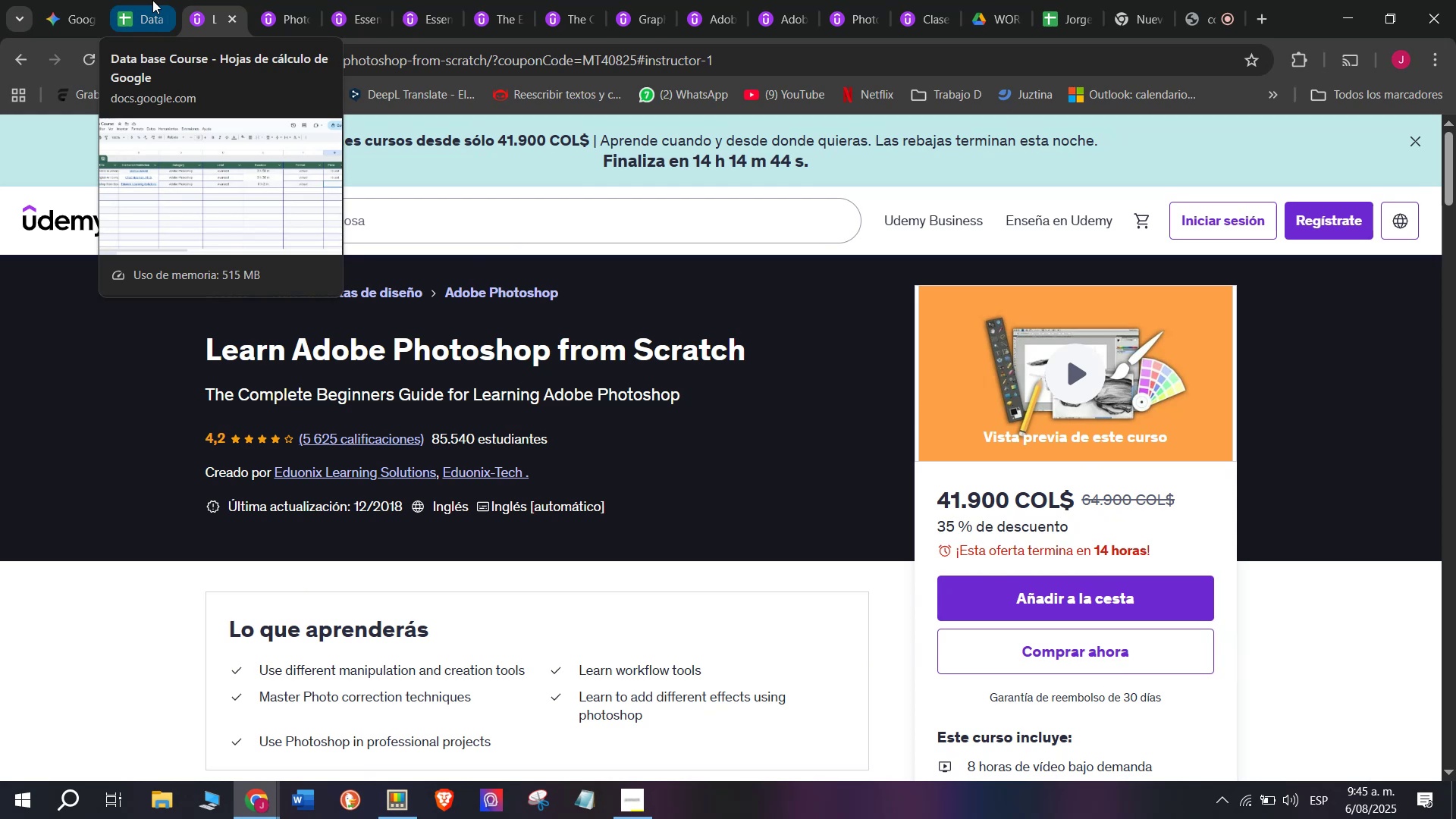 
wait(5.32)
 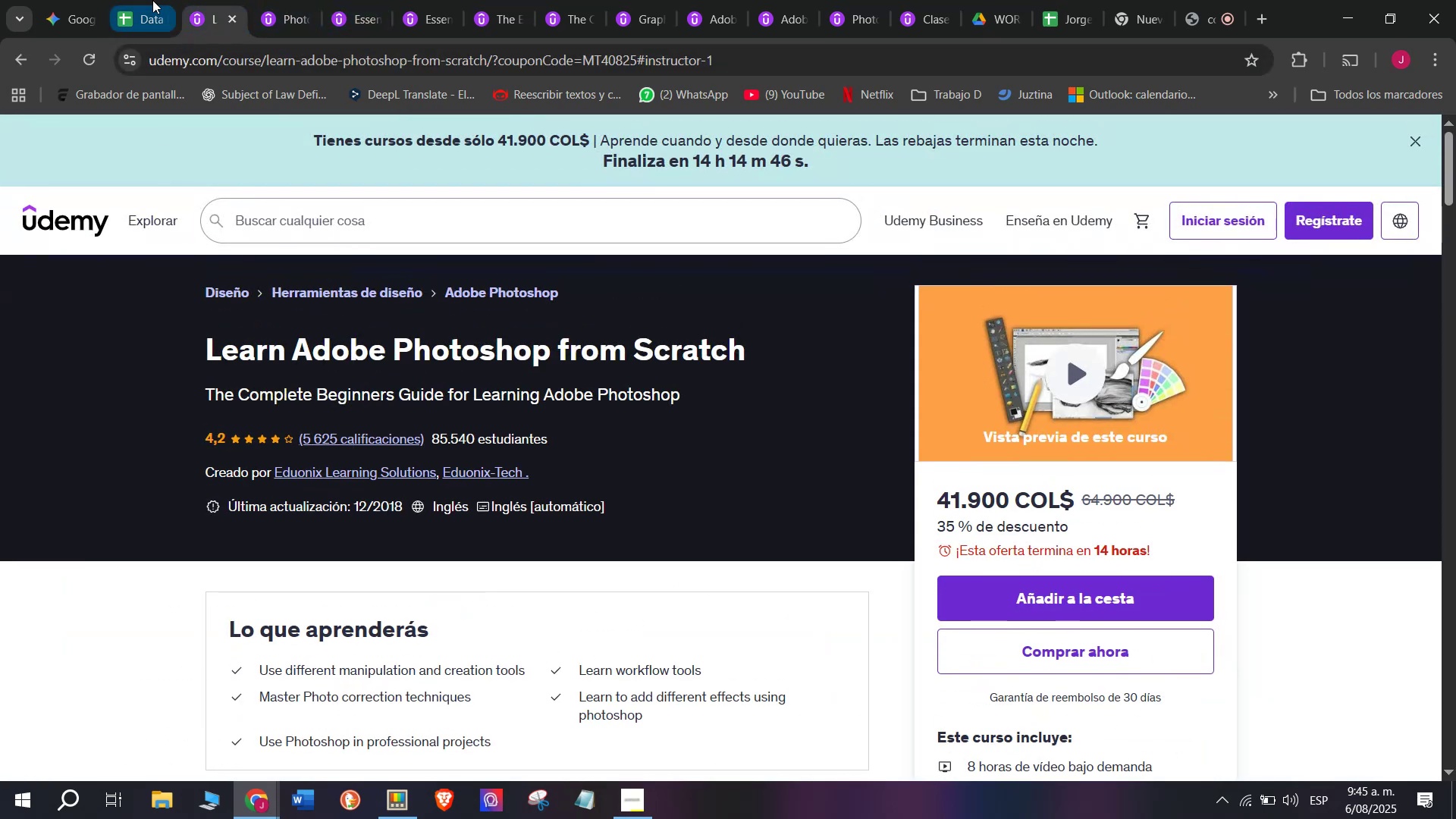 
left_click([152, 0])
 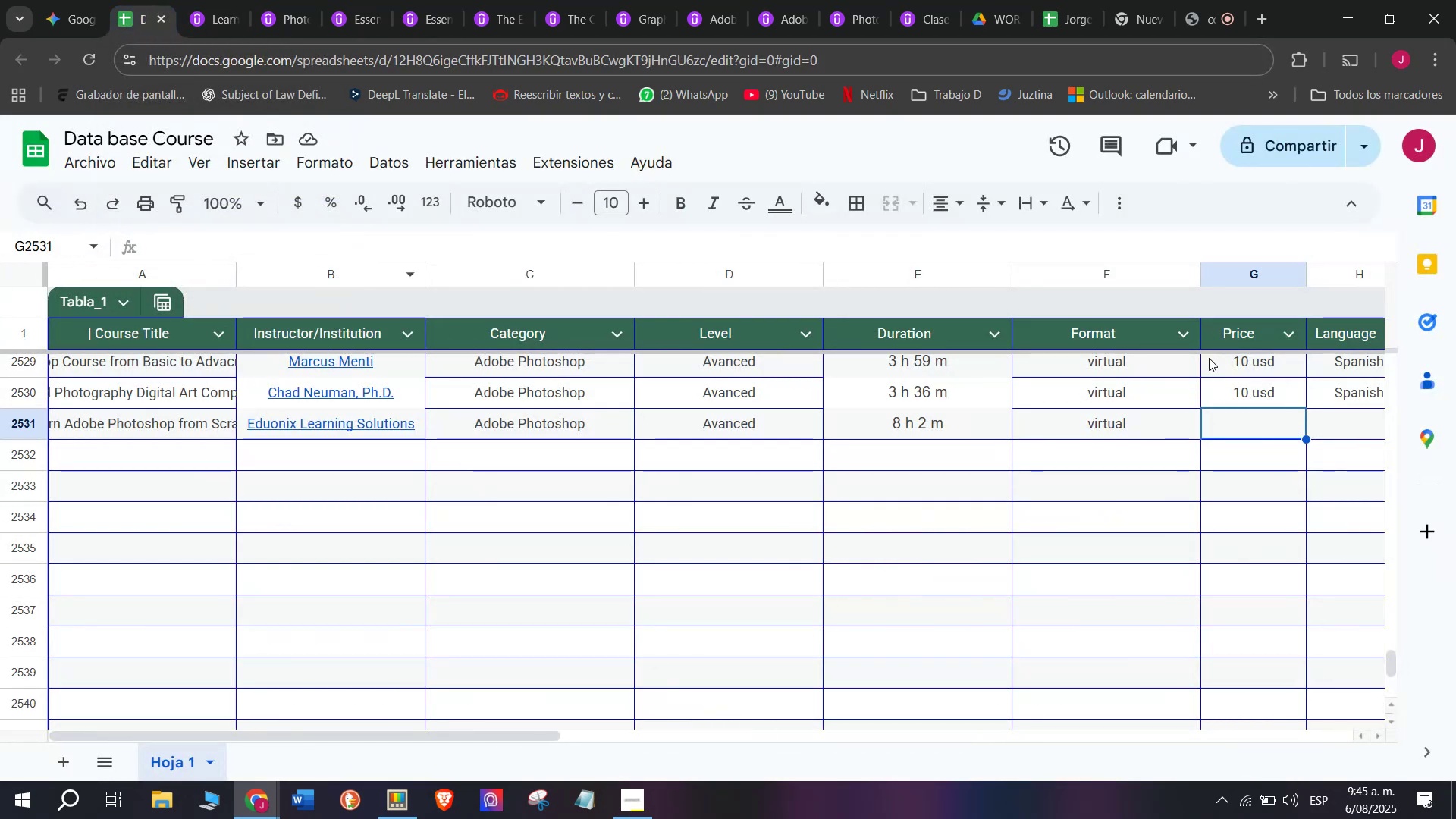 
key(Break)
 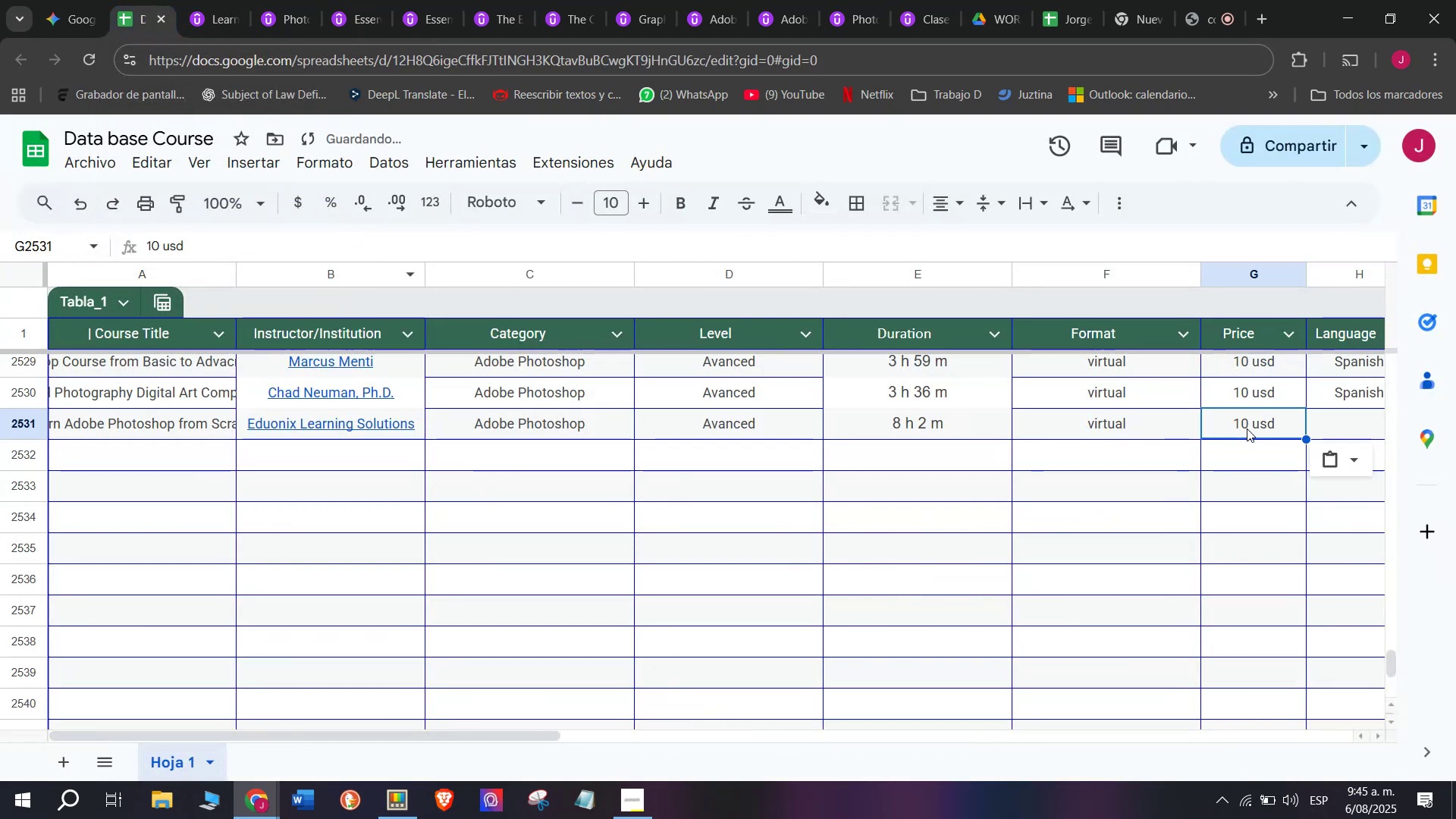 
key(Control+ControlLeft)
 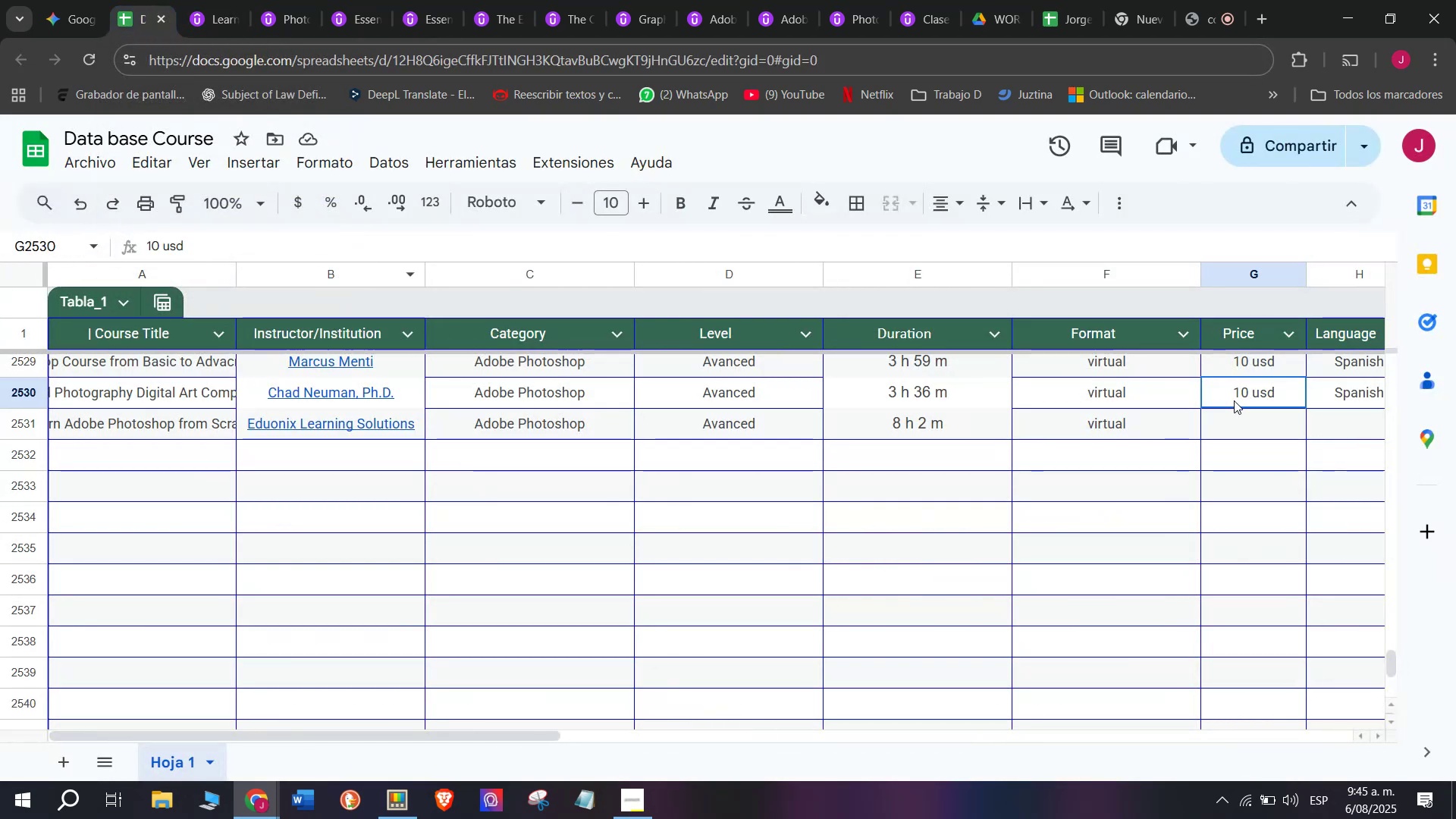 
key(Control+C)
 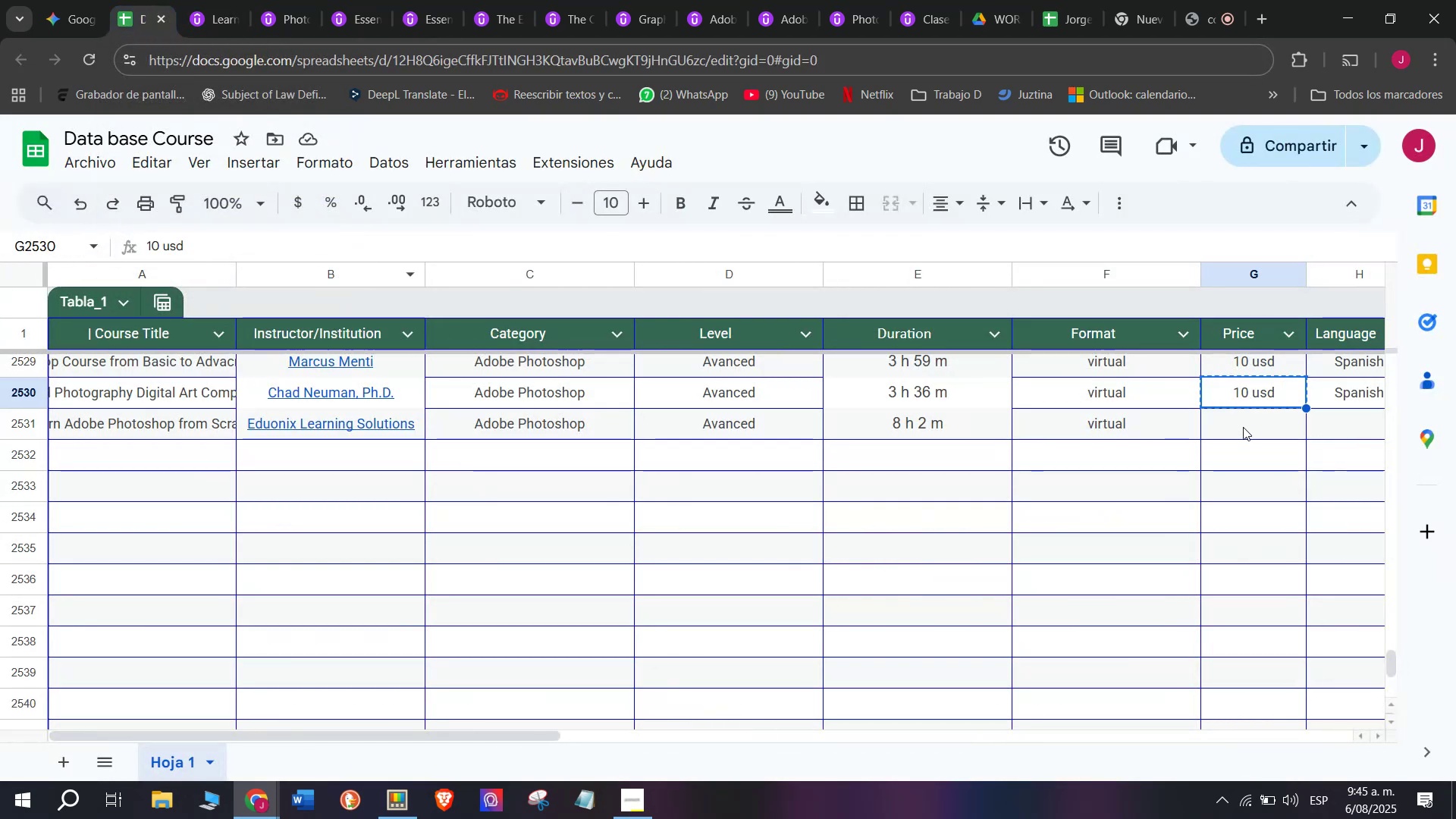 
key(Z)
 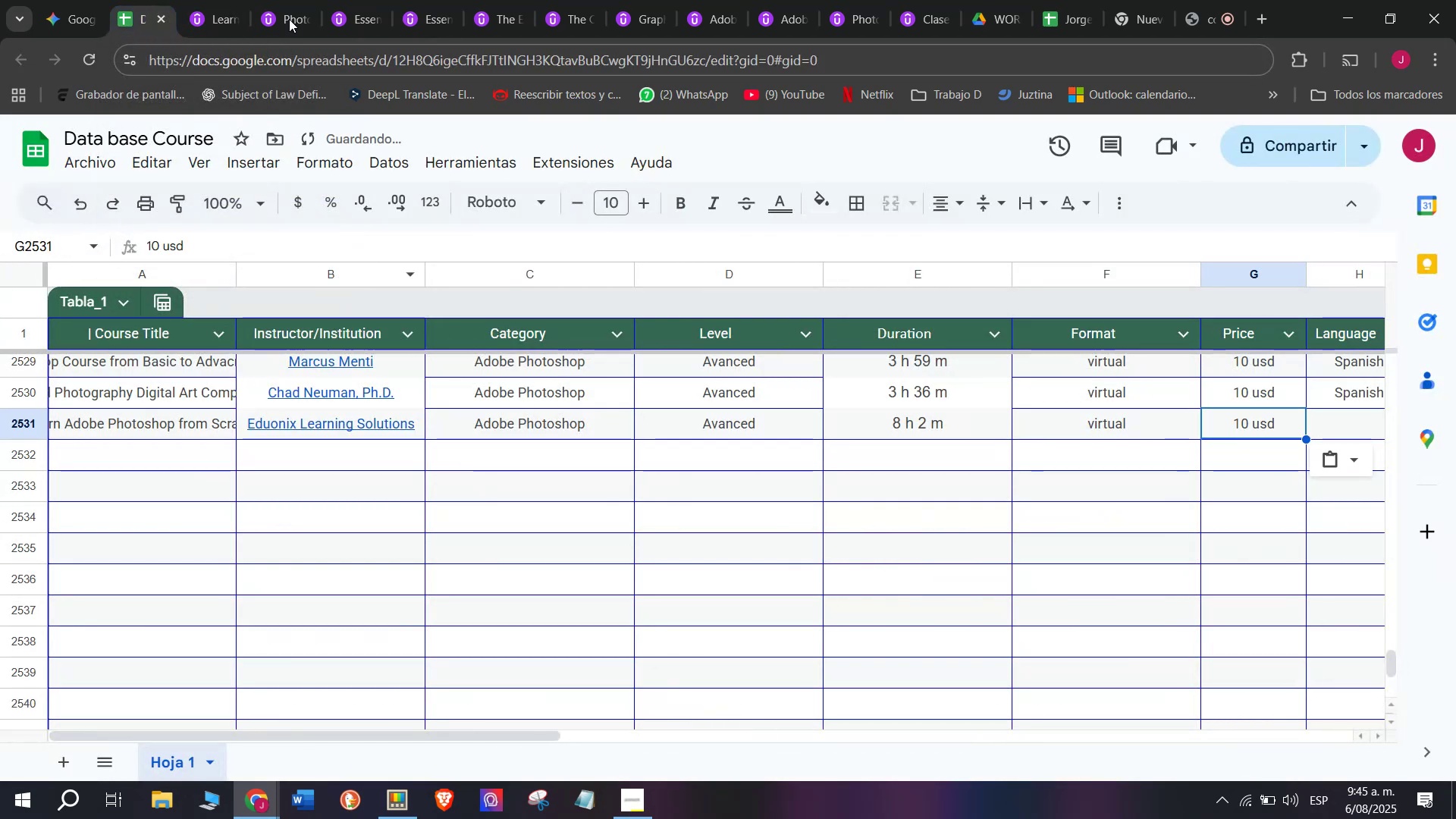 
key(Control+ControlLeft)
 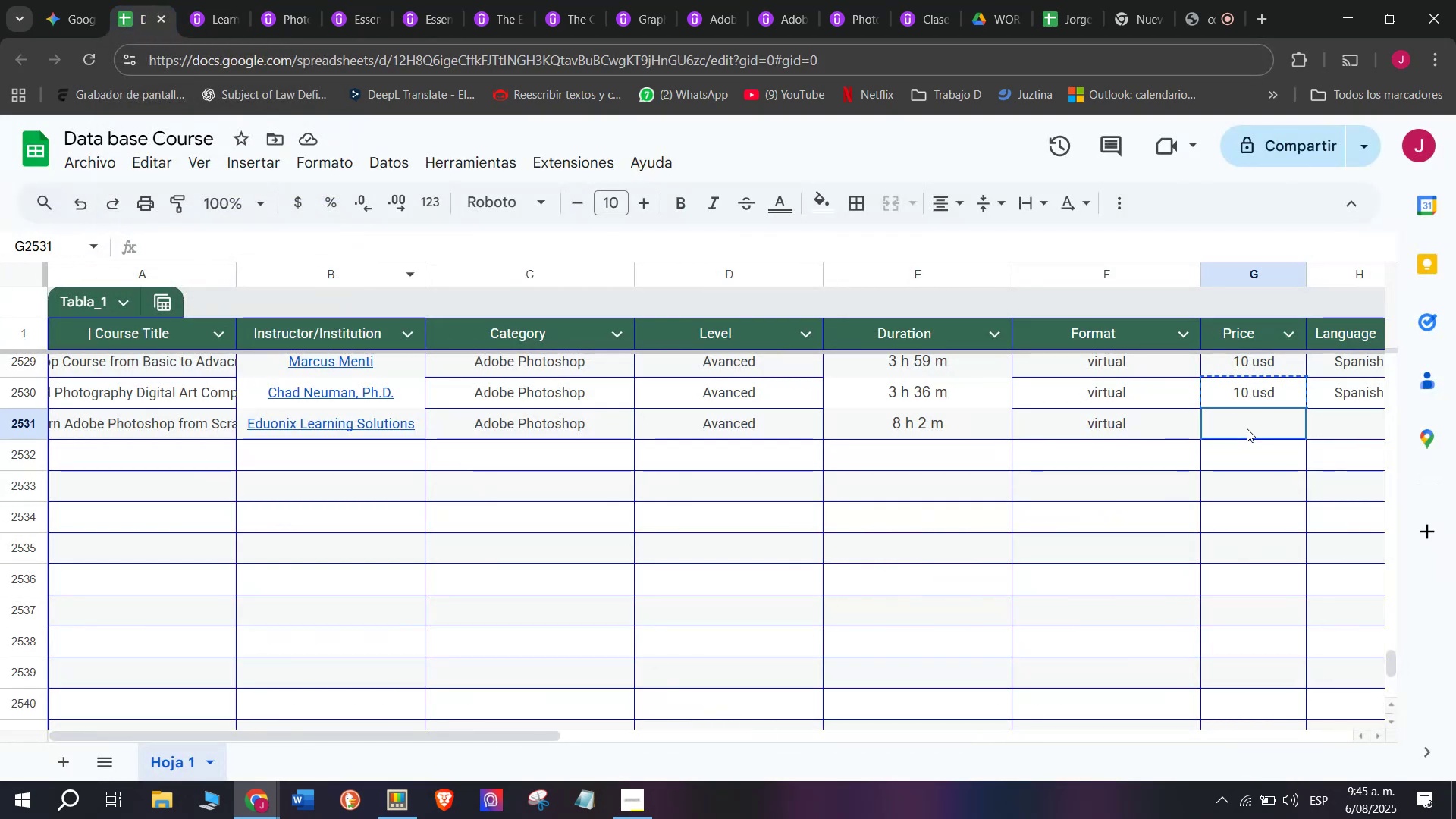 
key(Control+V)
 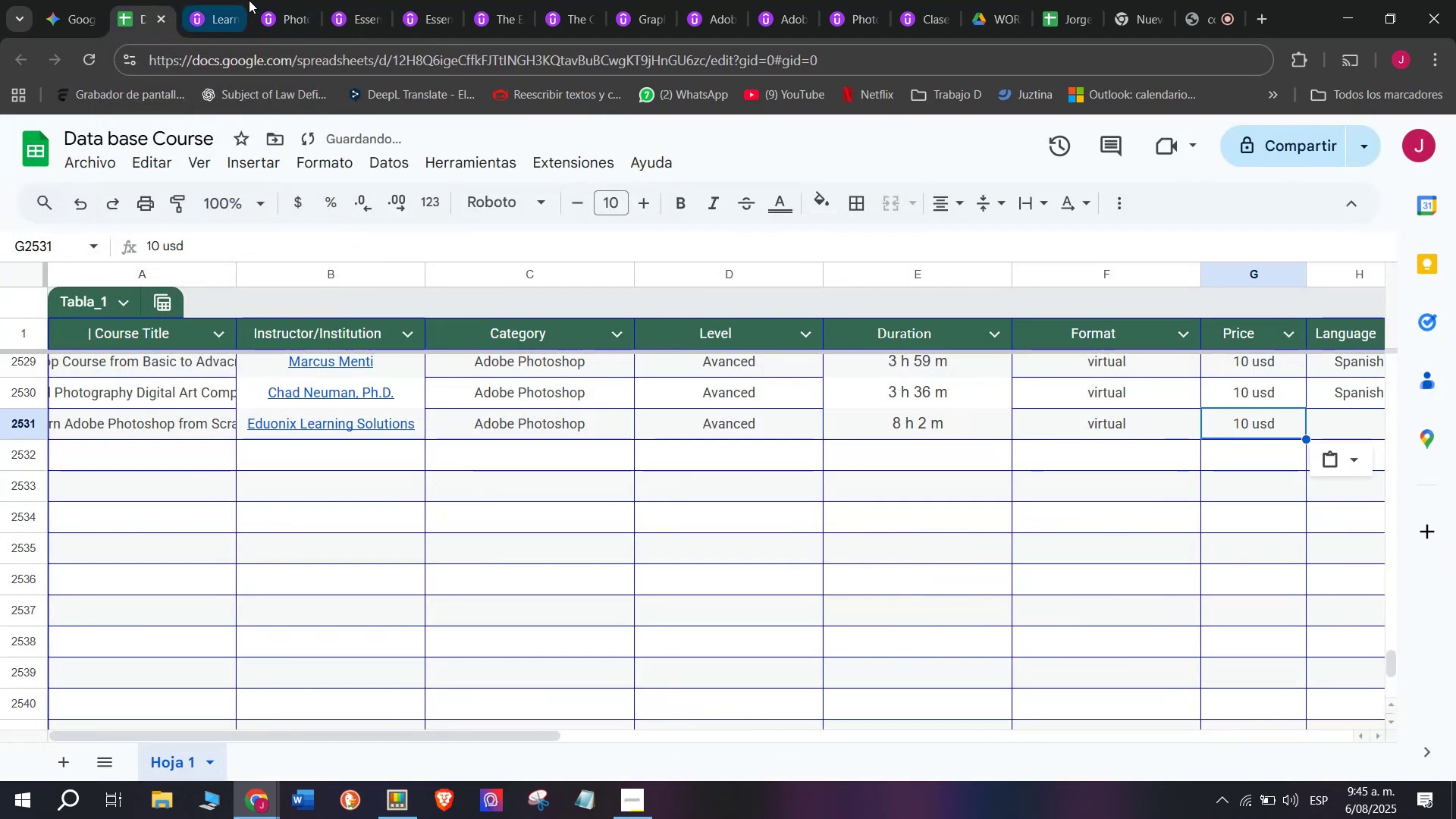 
left_click([222, 0])
 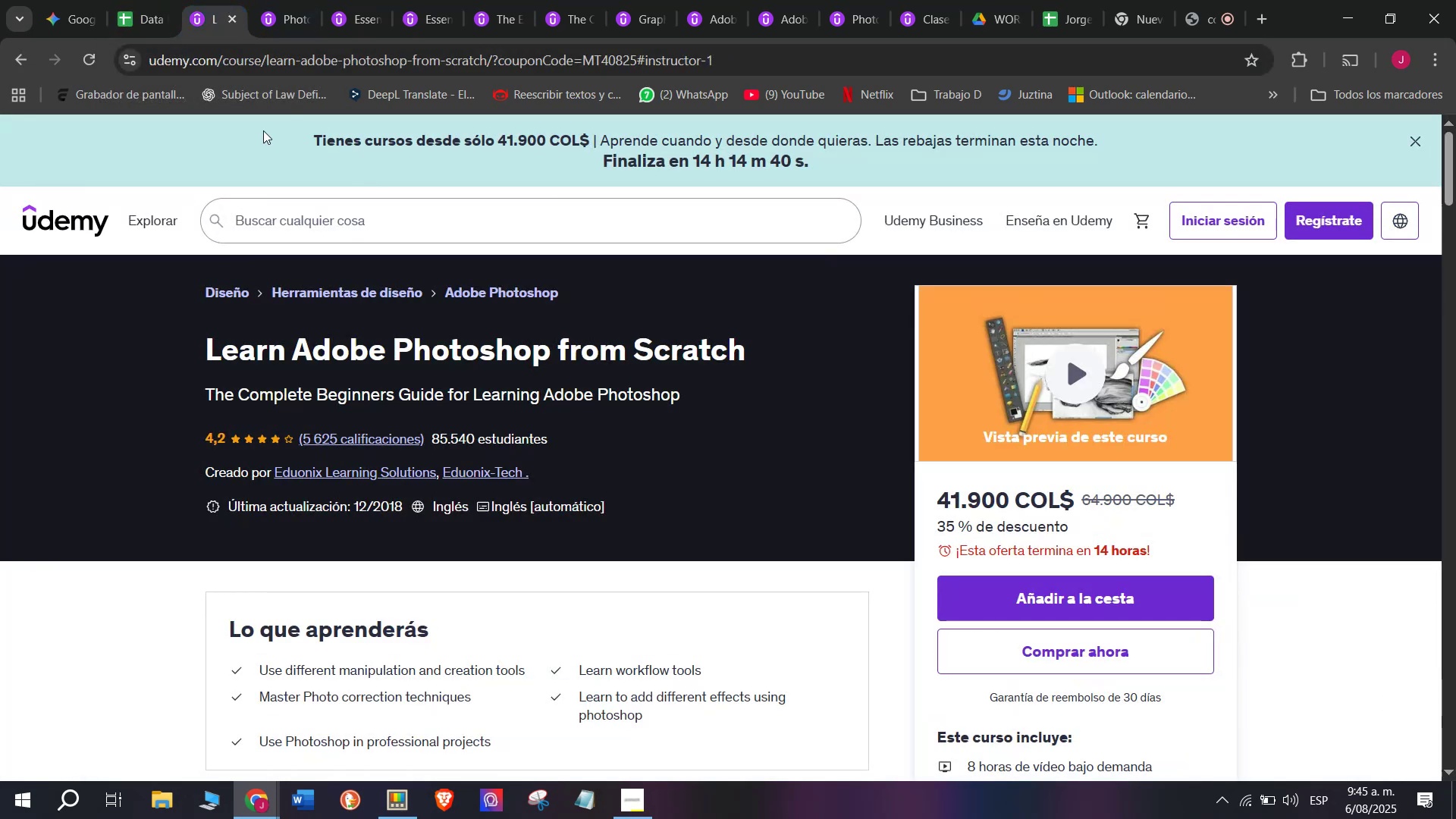 
left_click([152, 0])
 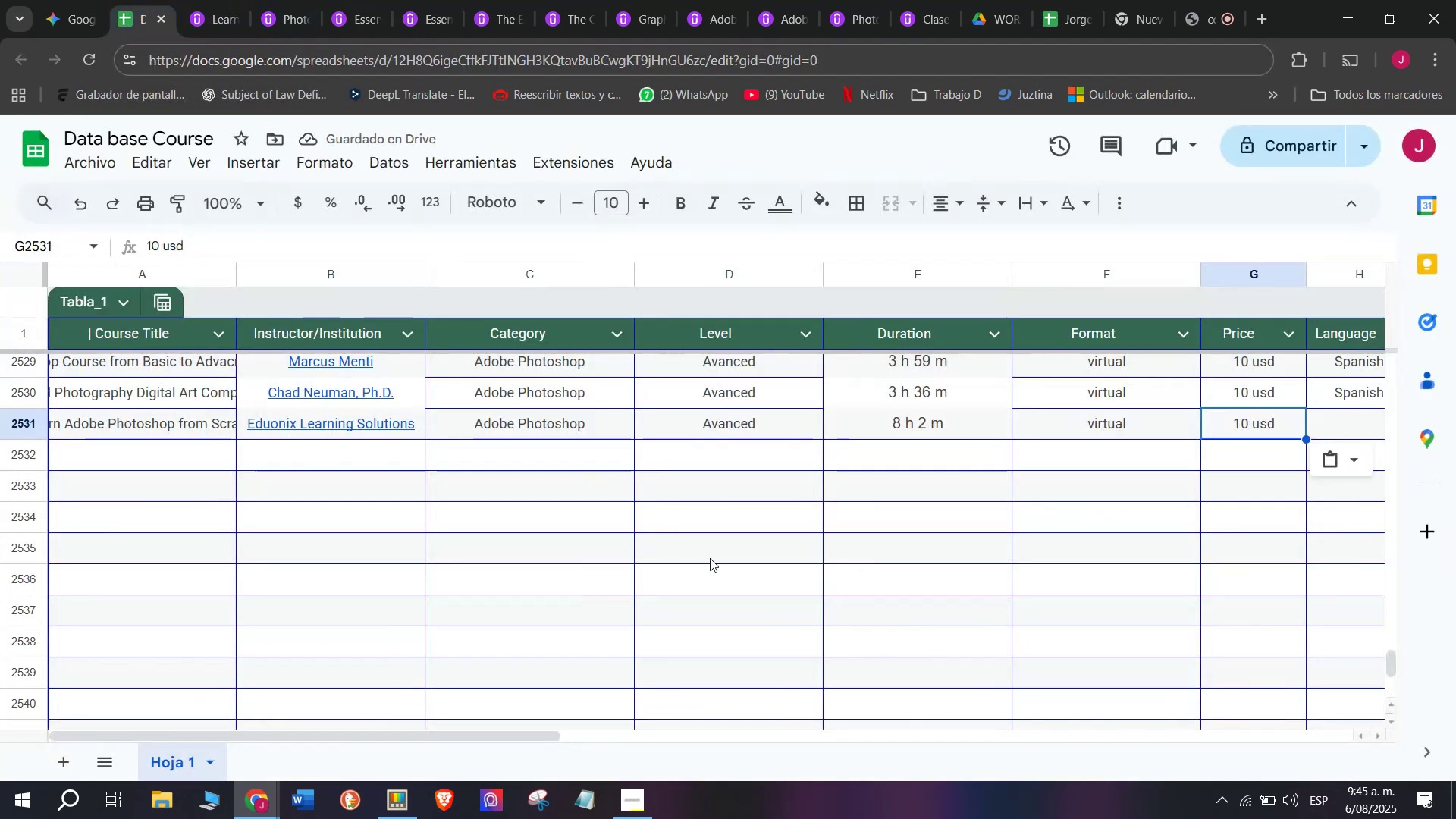 
scroll: coordinate [108, 406], scroll_direction: down, amount: 3.0
 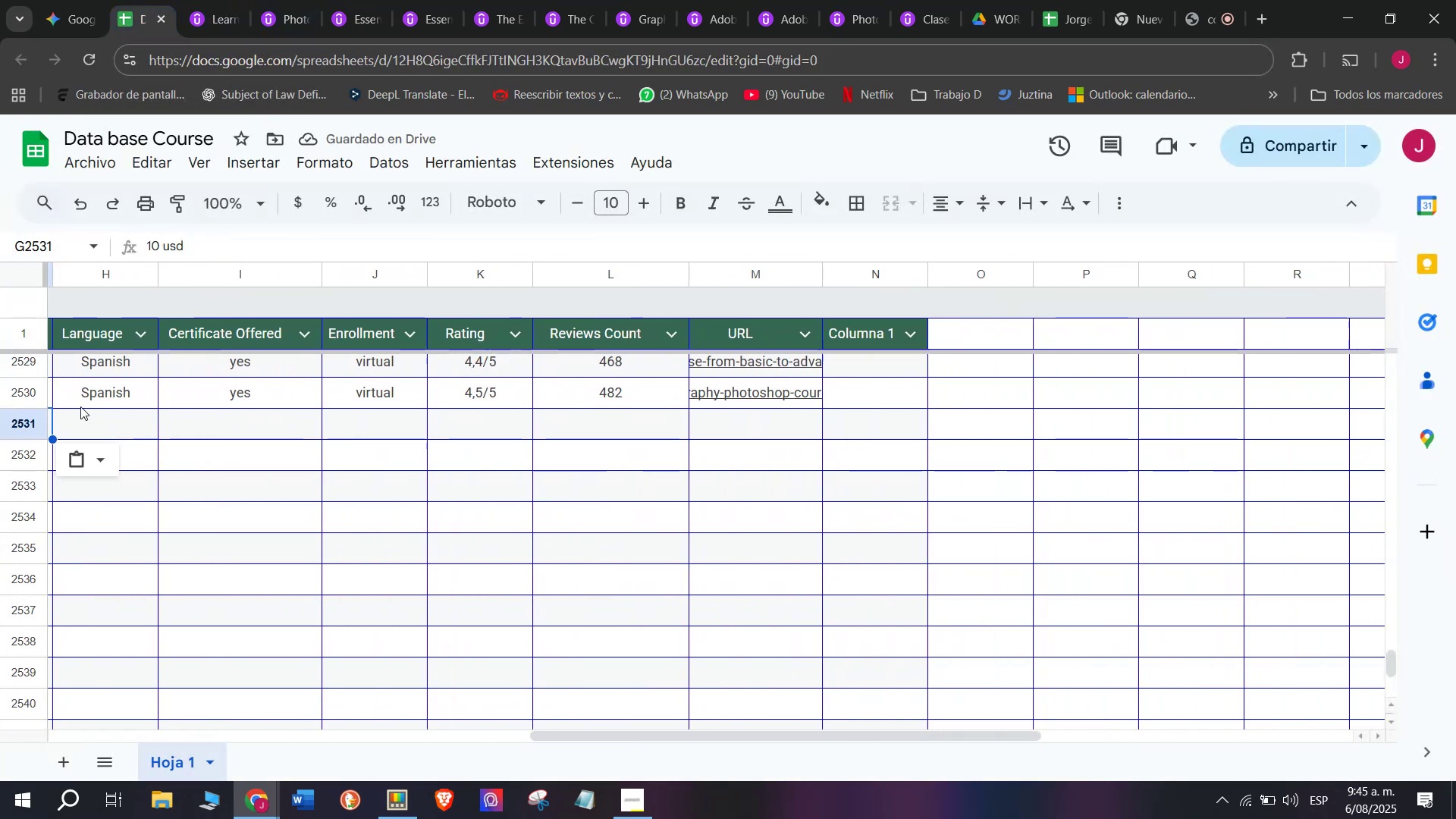 
left_click([80, 406])
 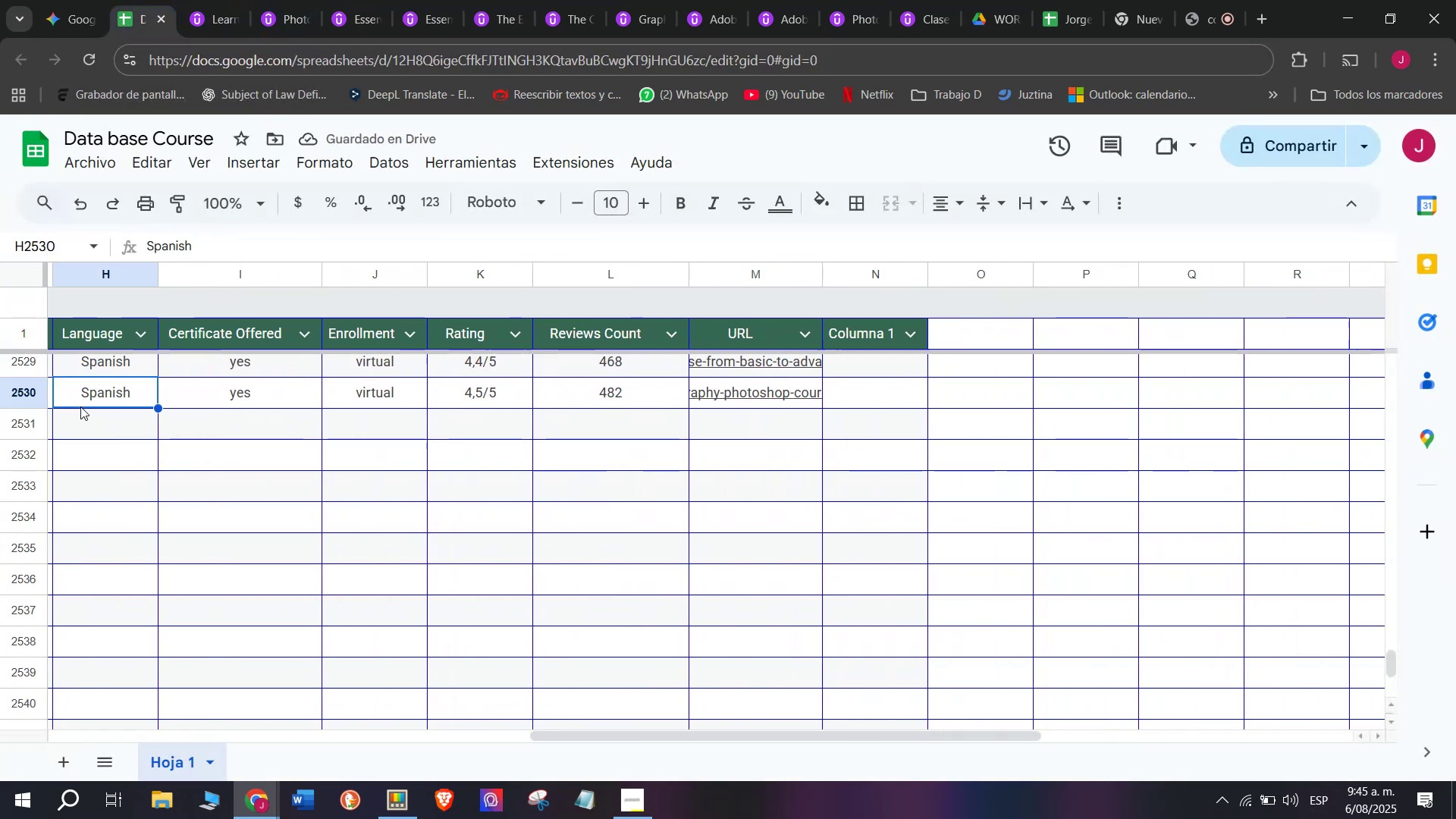 
key(Break)
 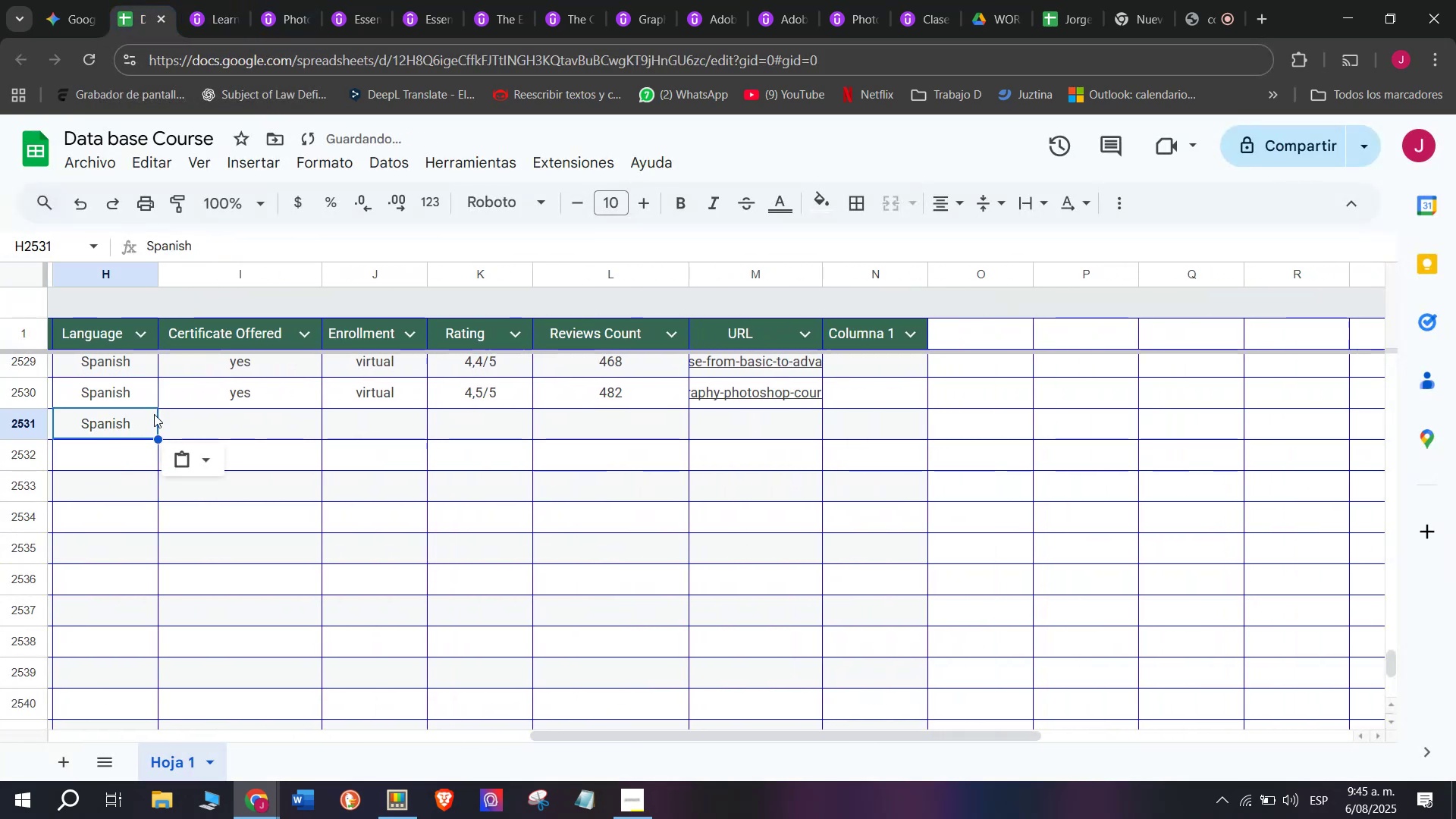 
key(Control+ControlLeft)
 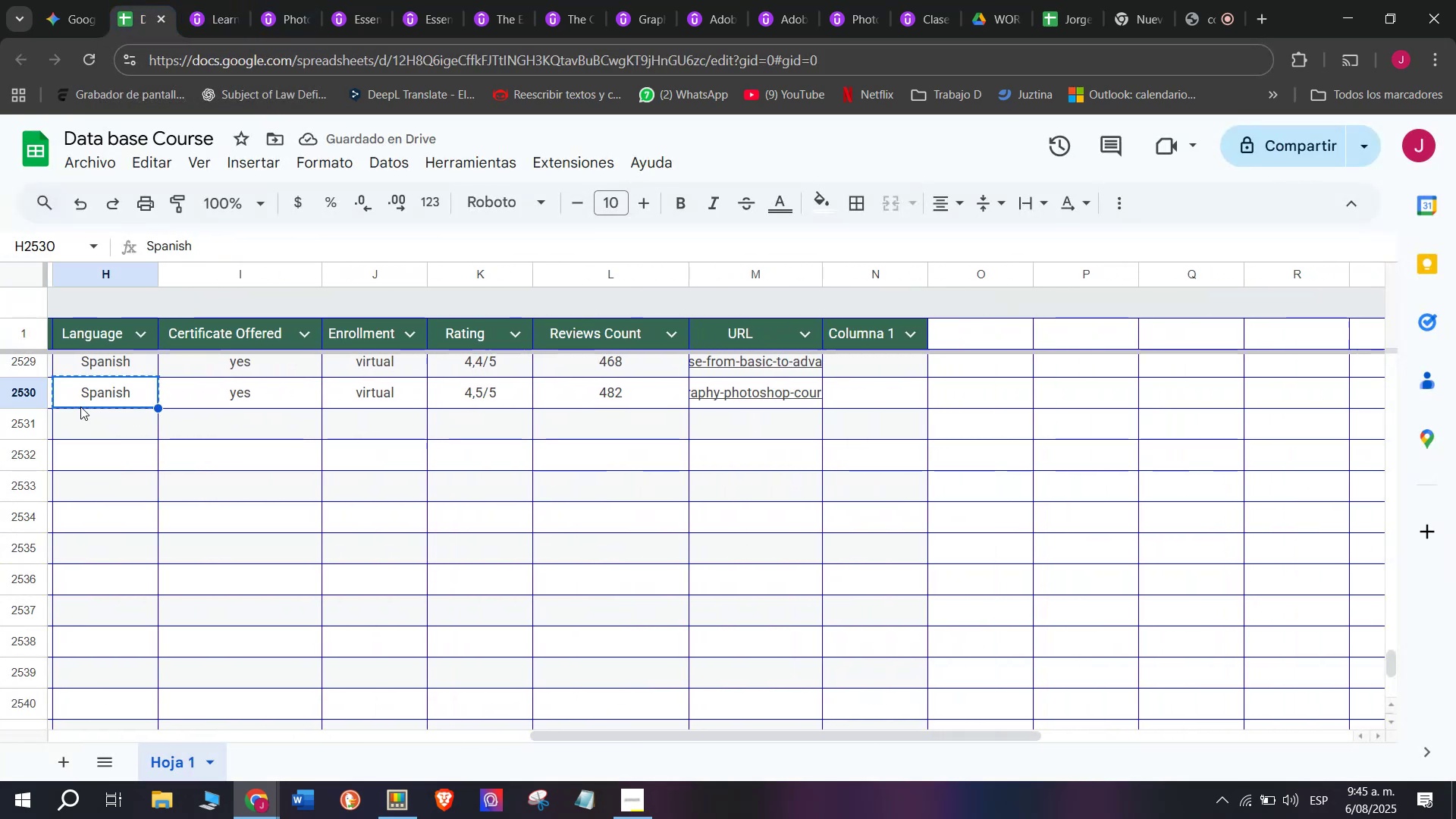 
key(Control+C)
 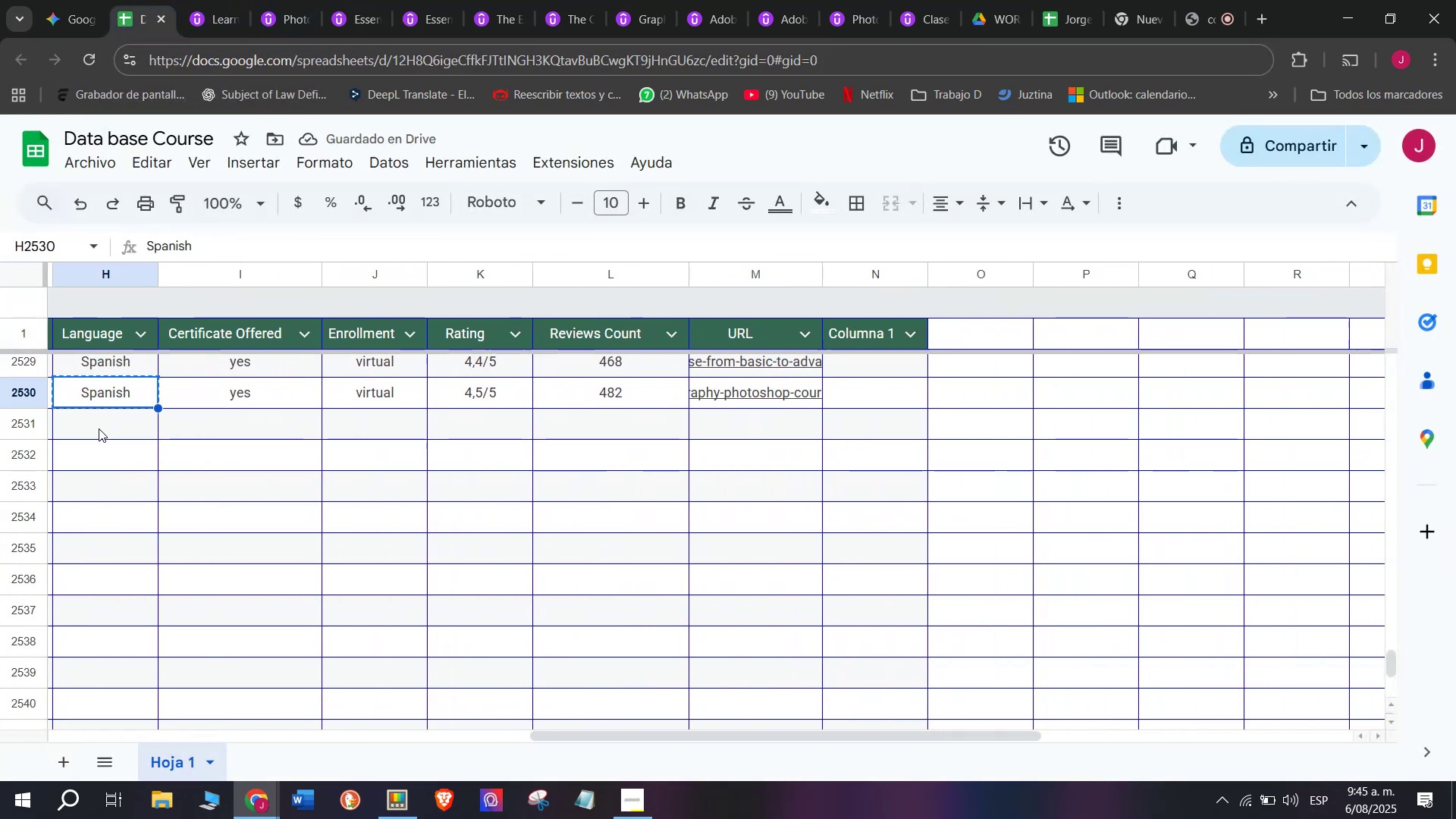 
key(Z)
 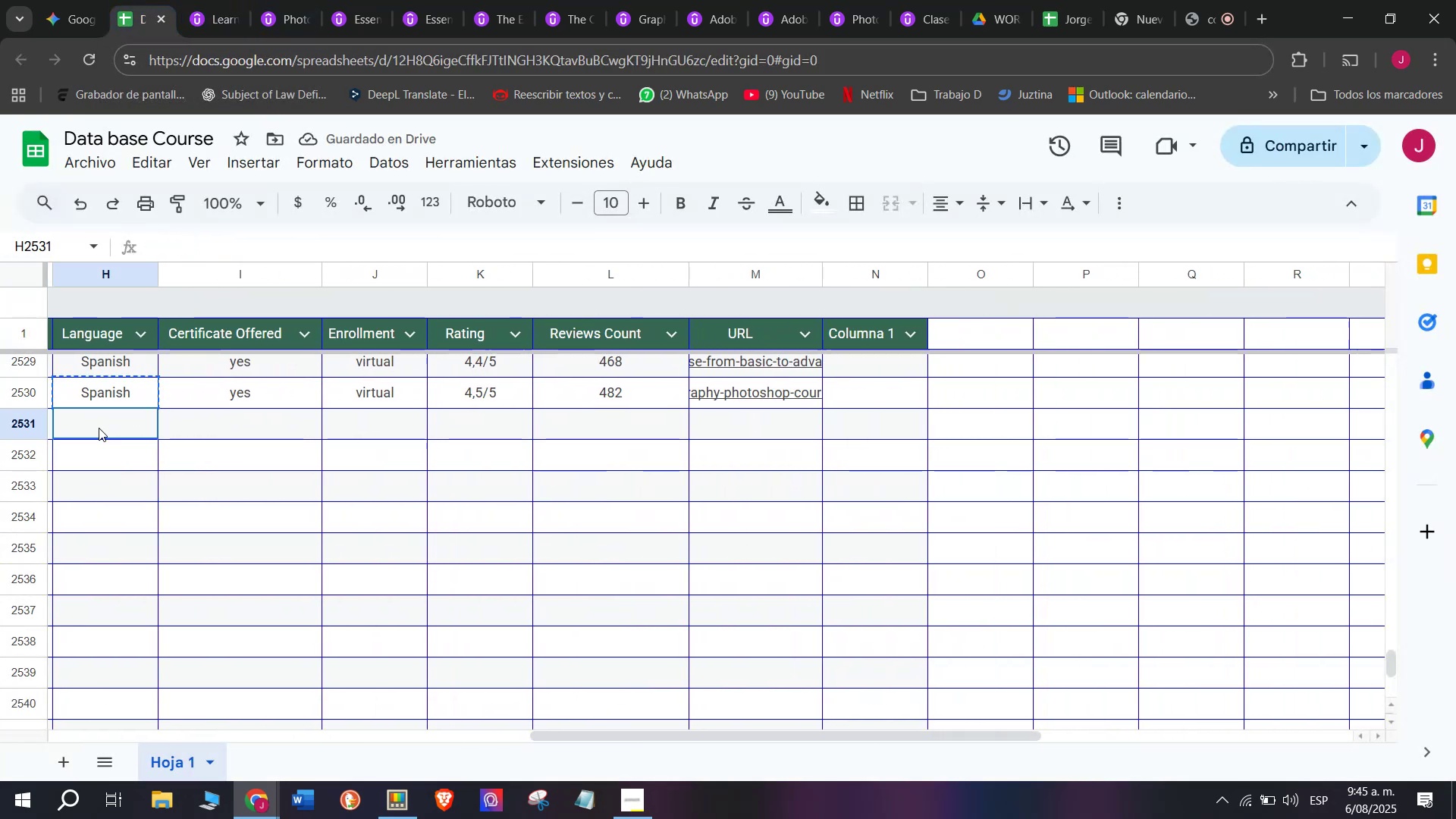 
key(Control+ControlLeft)
 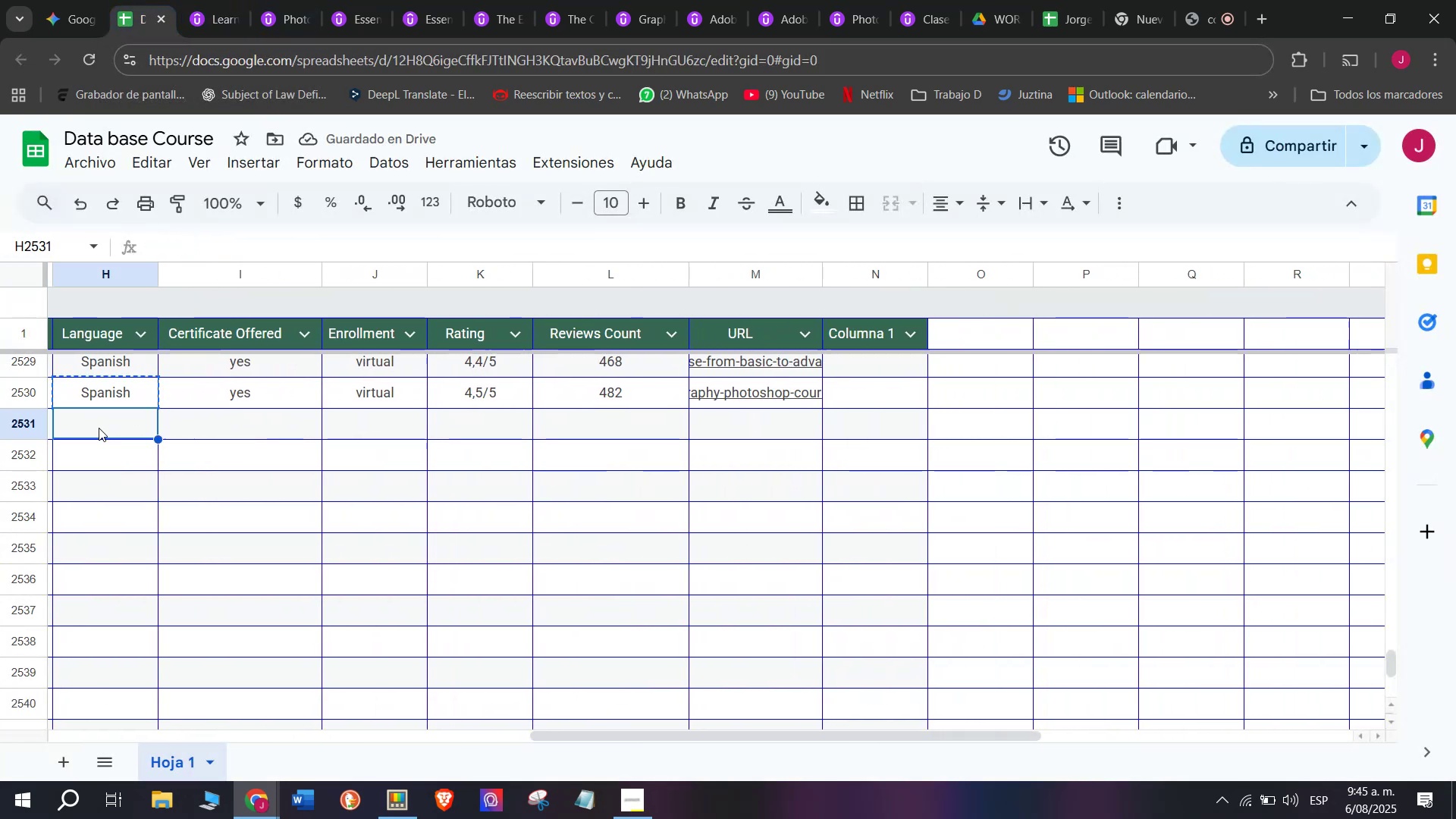 
key(Control+V)
 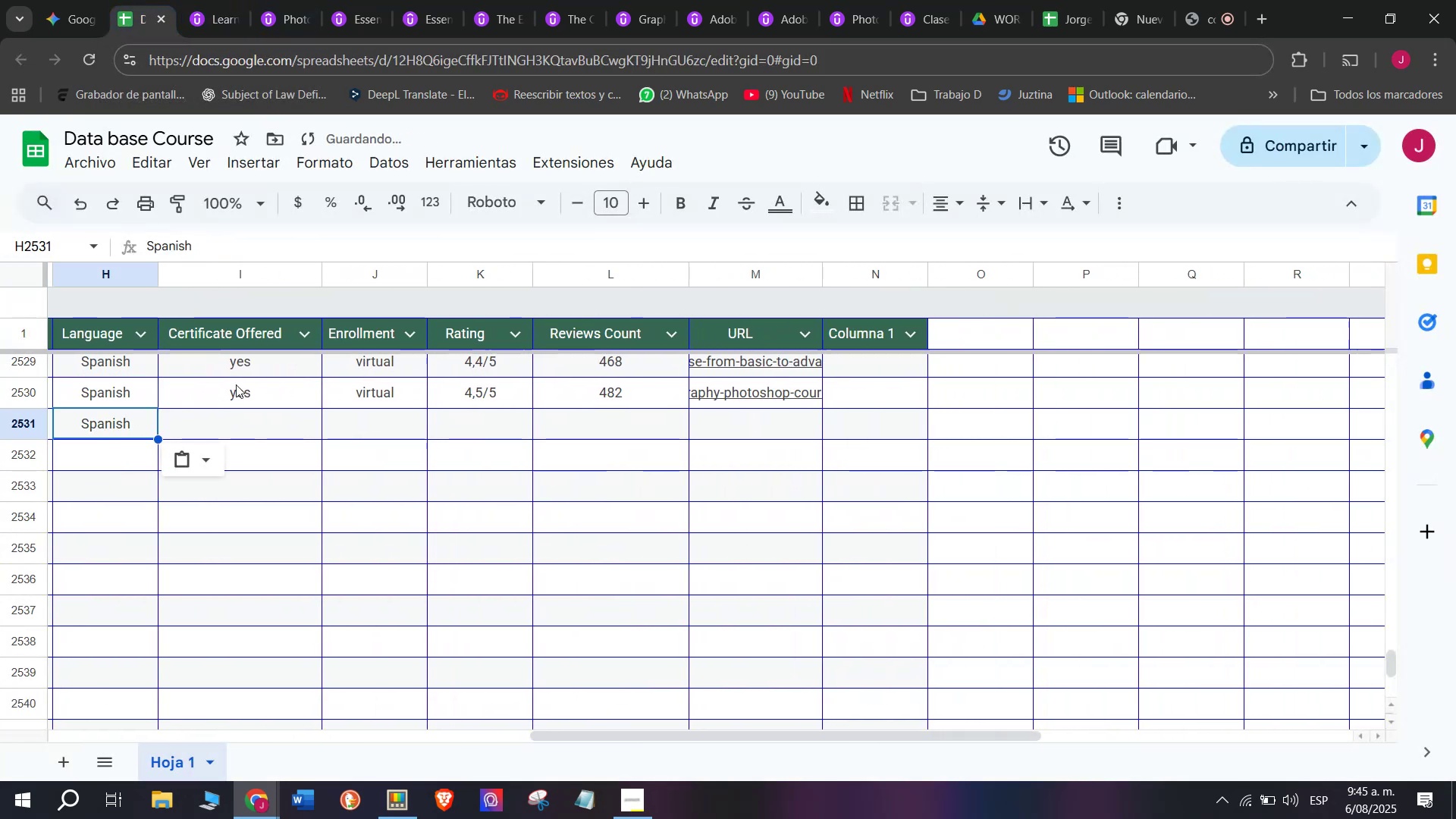 
key(Control+ControlLeft)
 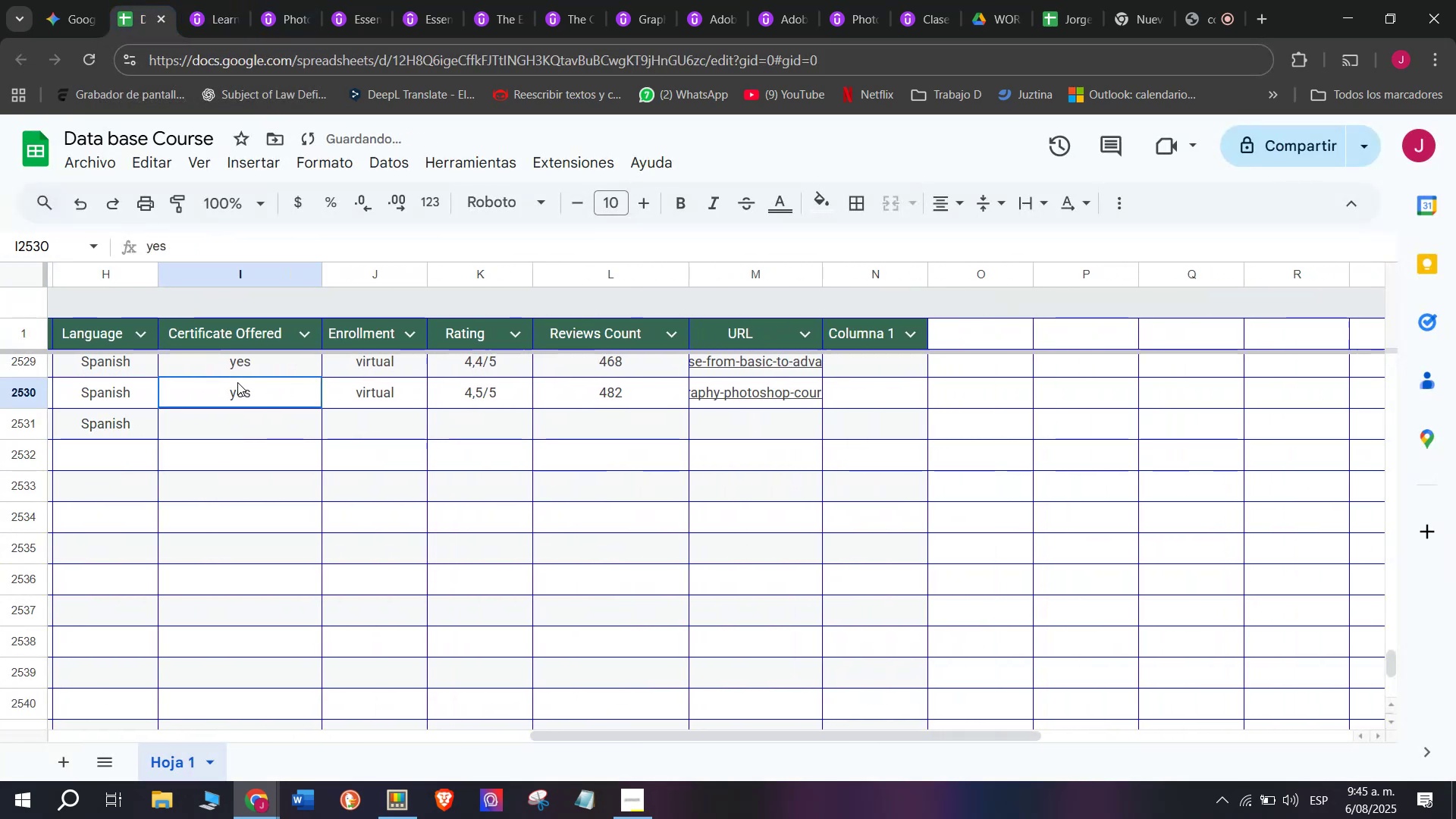 
key(Break)
 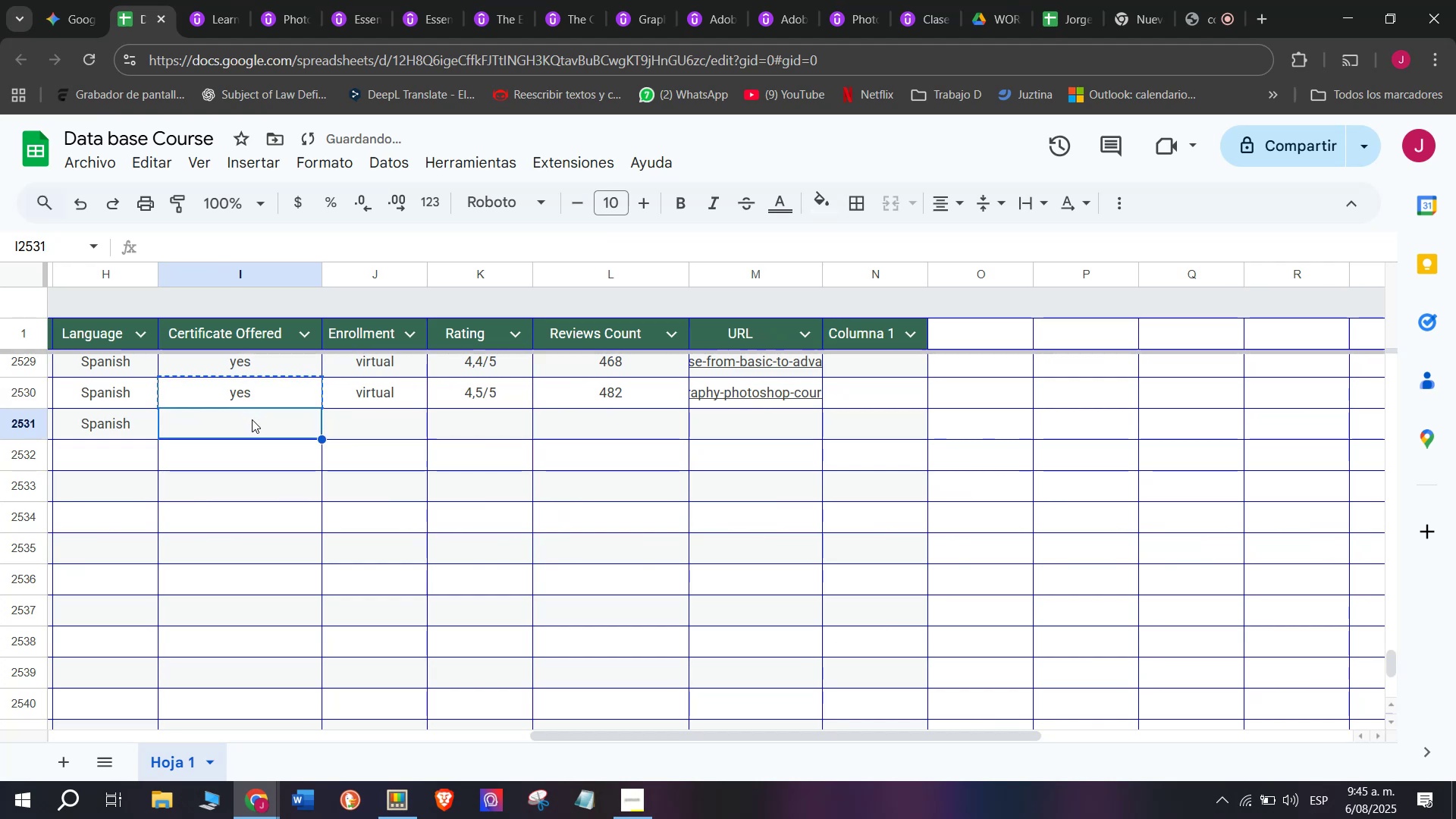 
key(Control+C)
 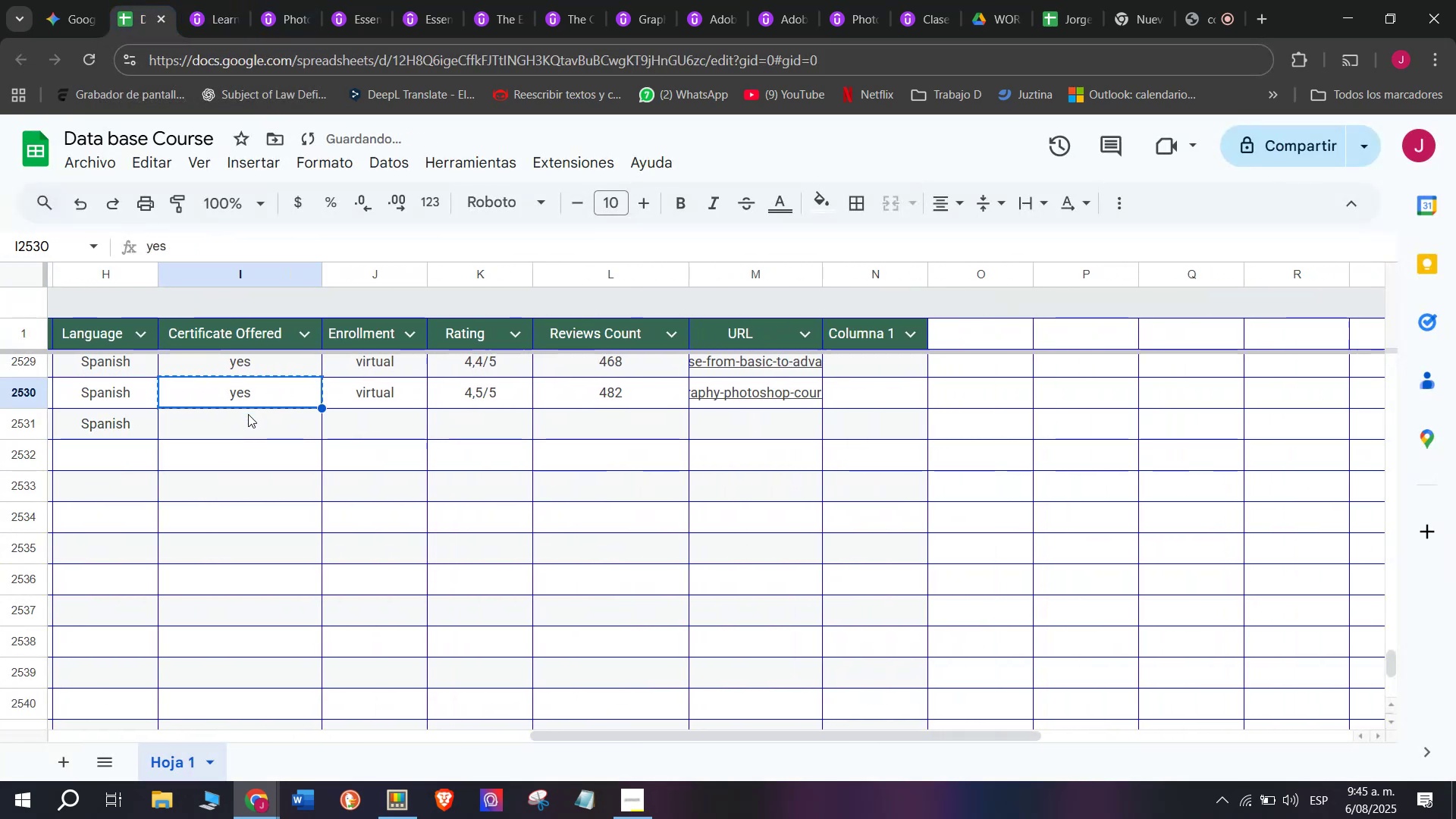 
double_click([248, 414])
 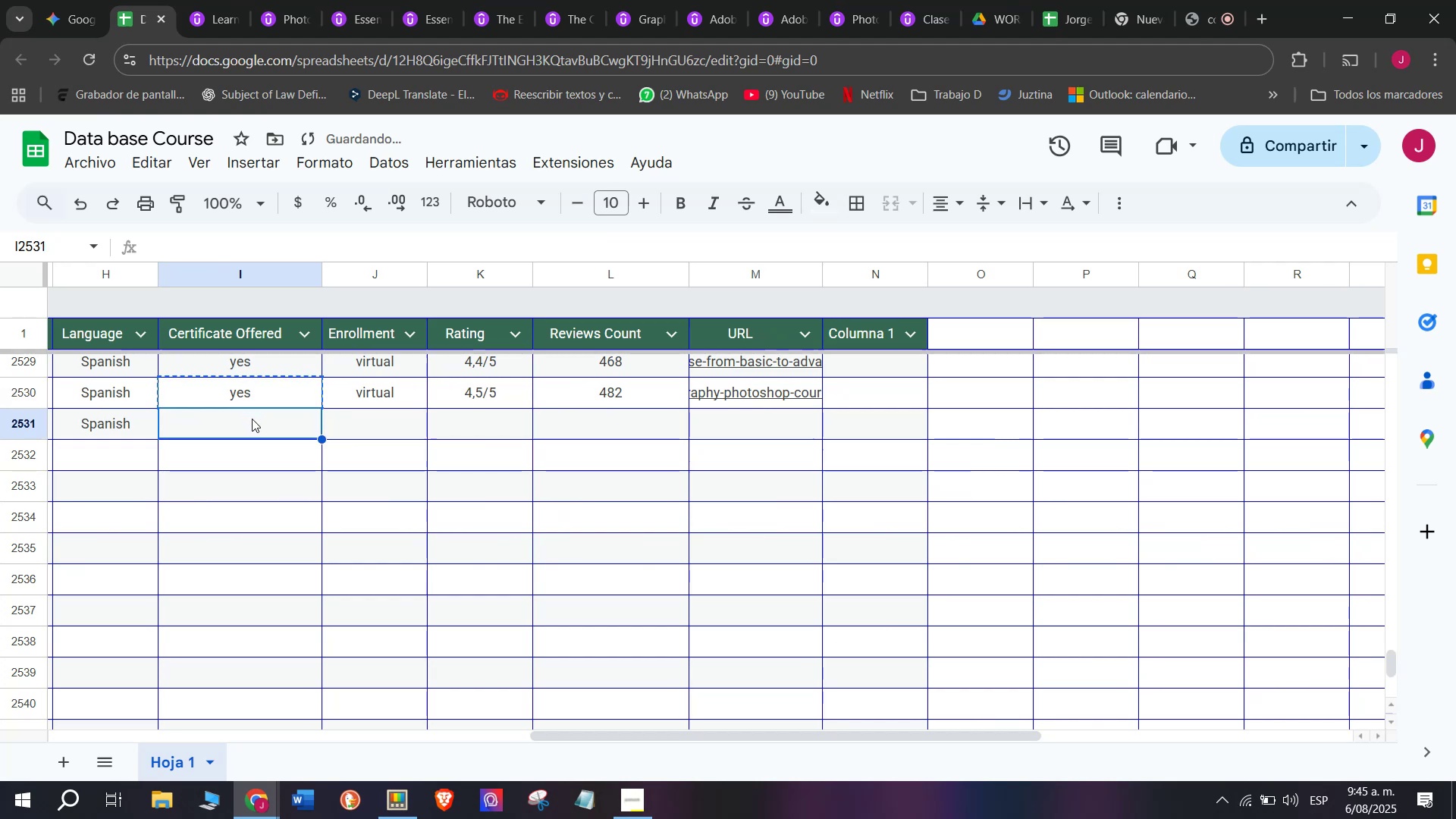 
key(Z)
 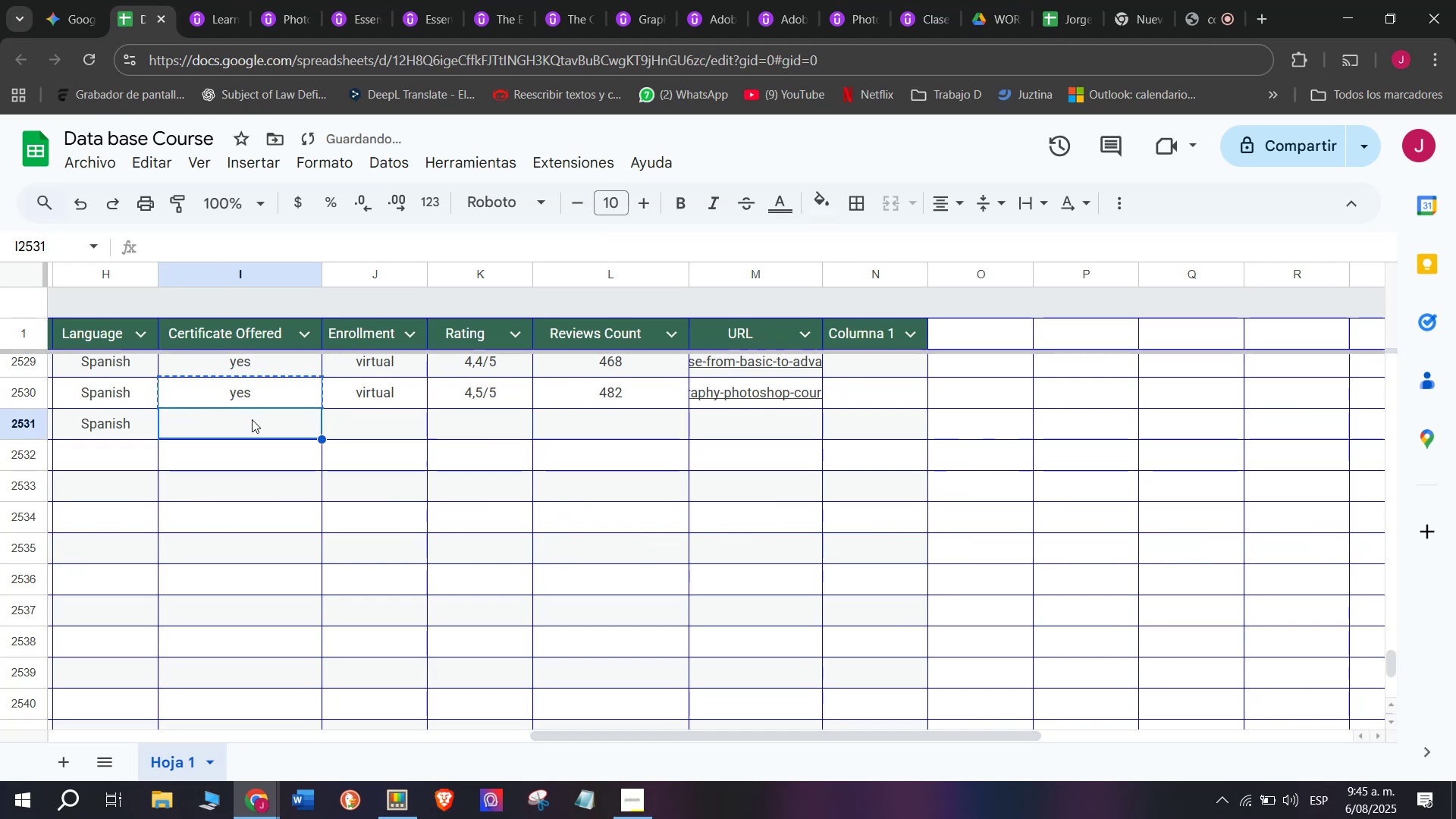 
key(Control+ControlLeft)
 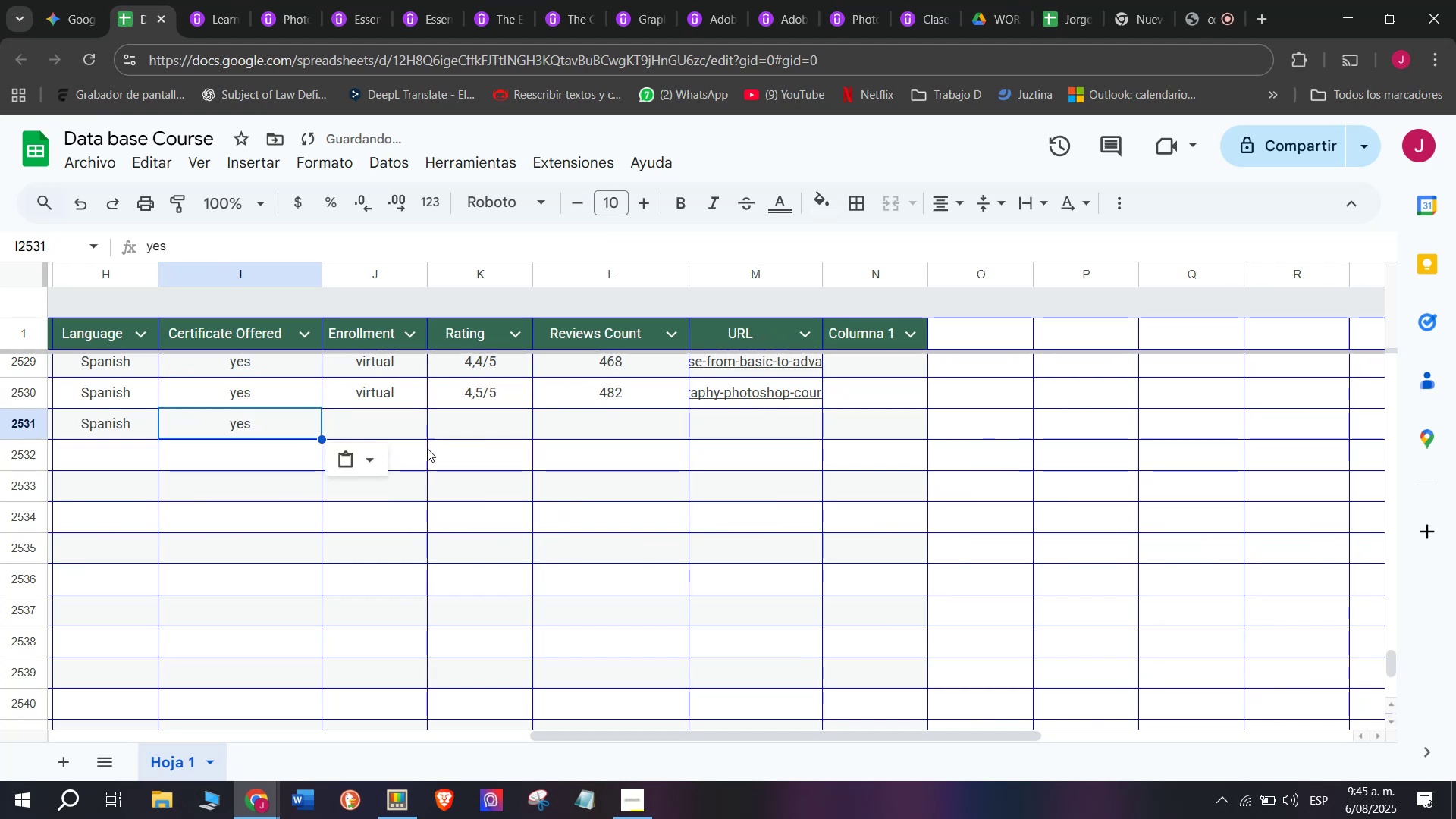 
key(Control+V)
 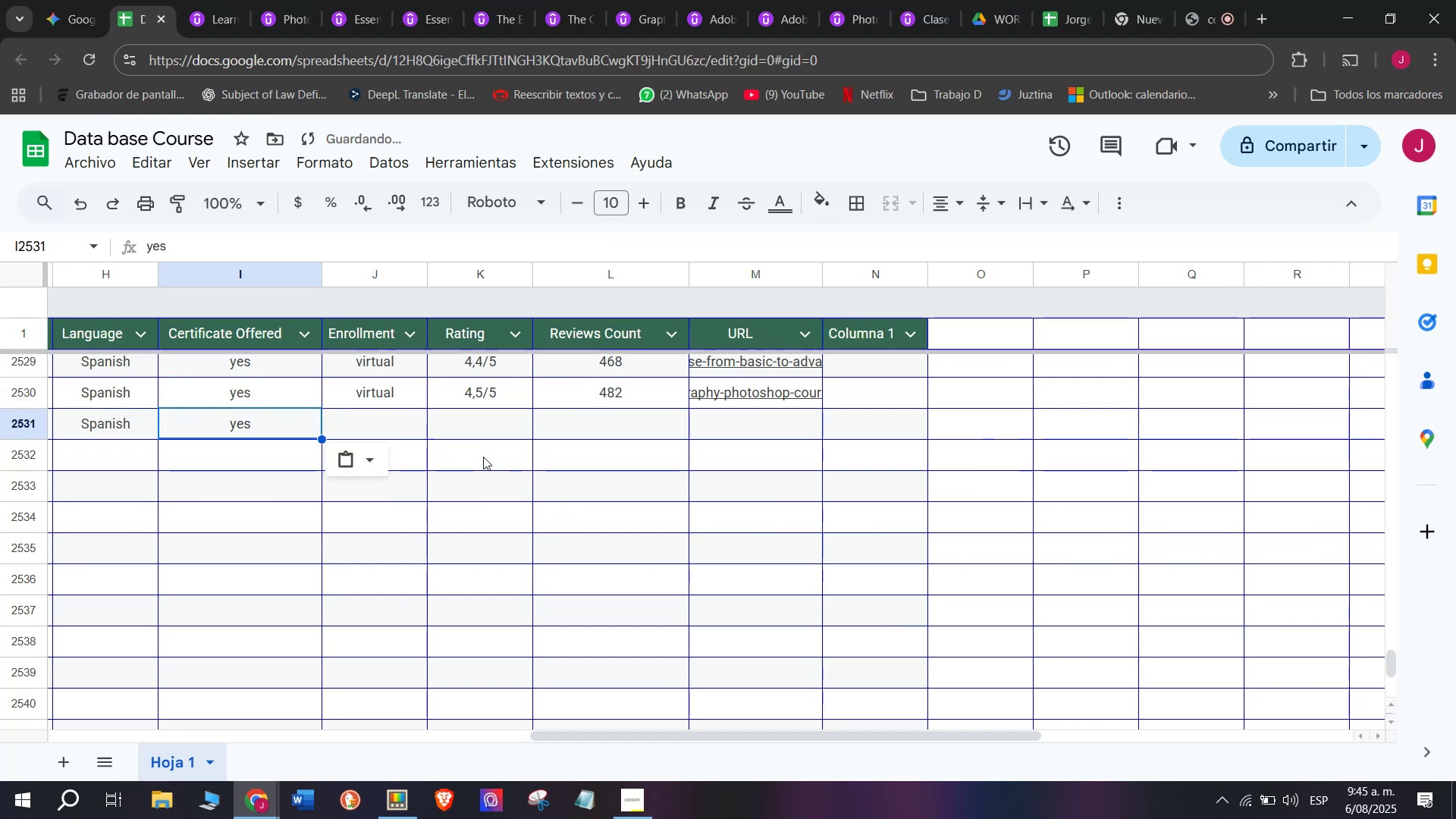 
left_click([381, 395])
 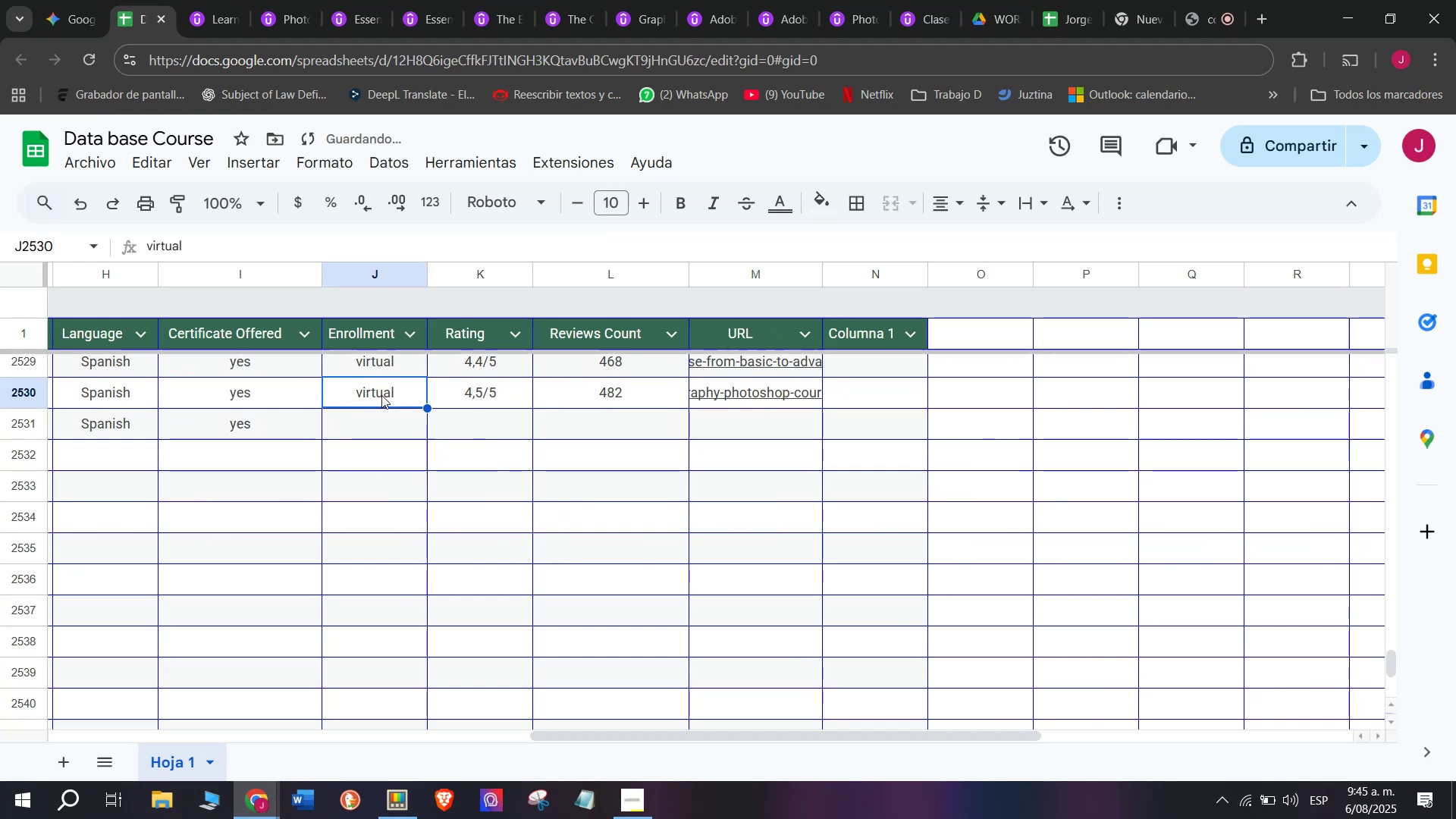 
key(Break)
 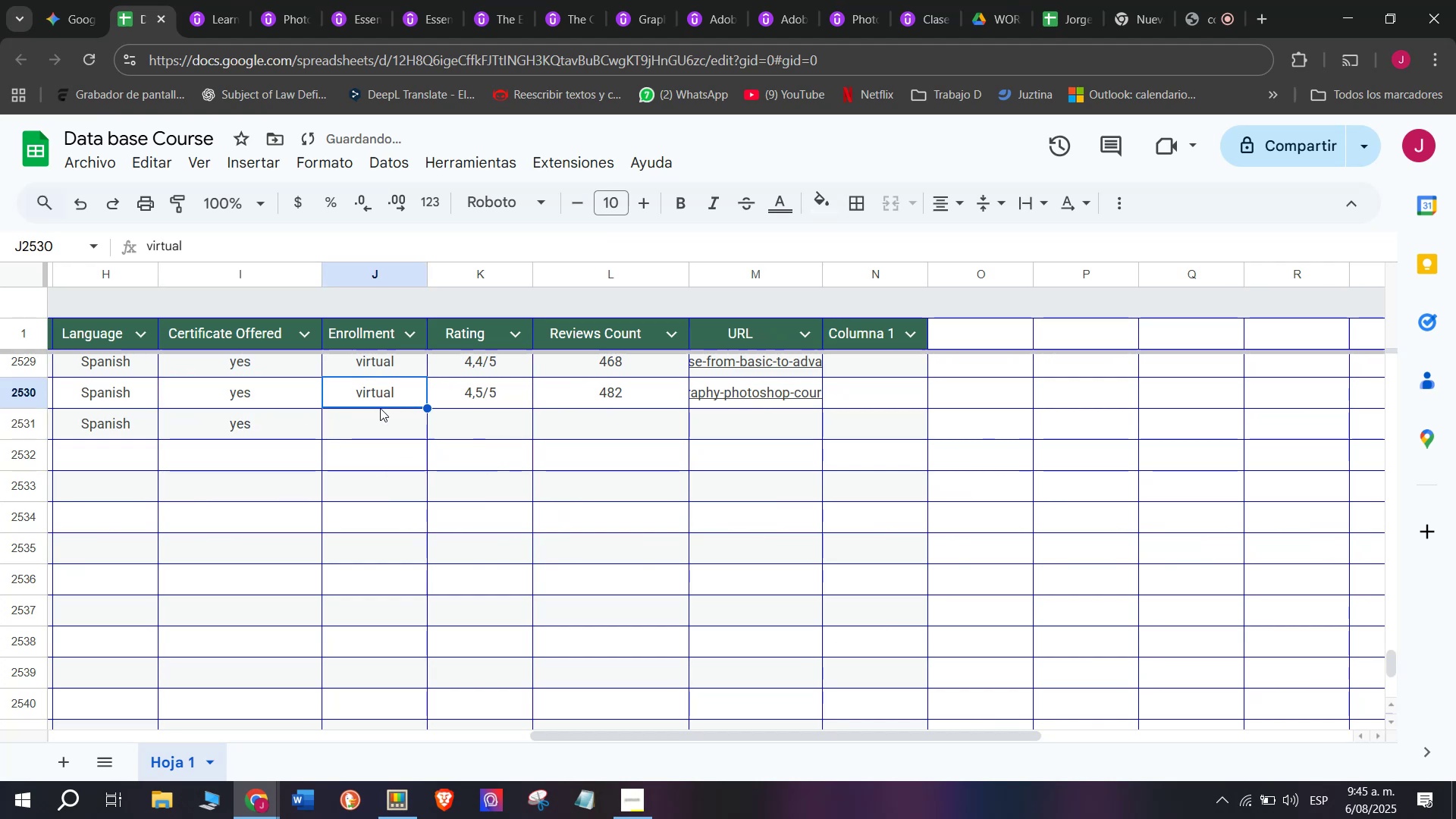 
key(Control+ControlLeft)
 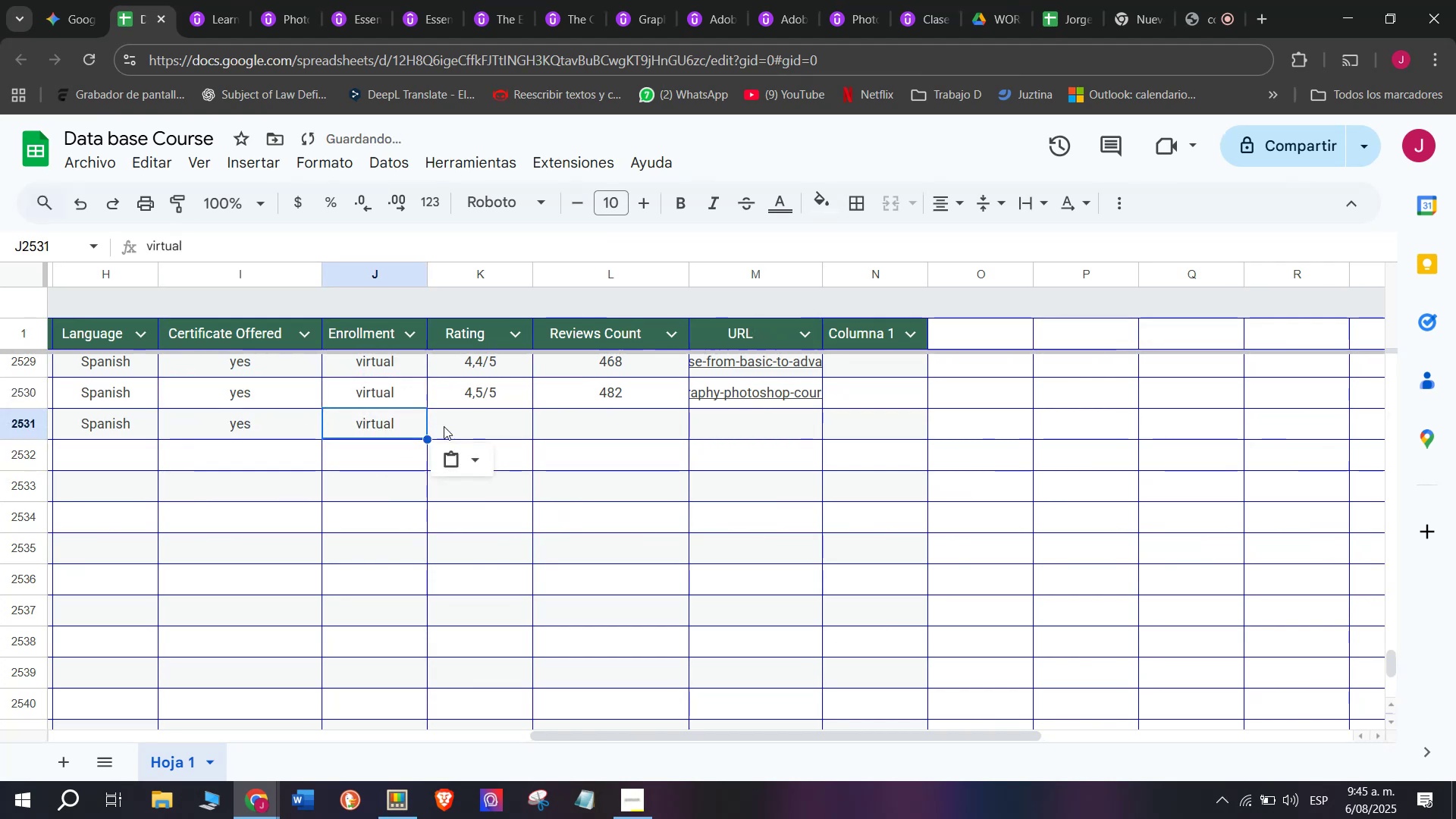 
key(Control+C)
 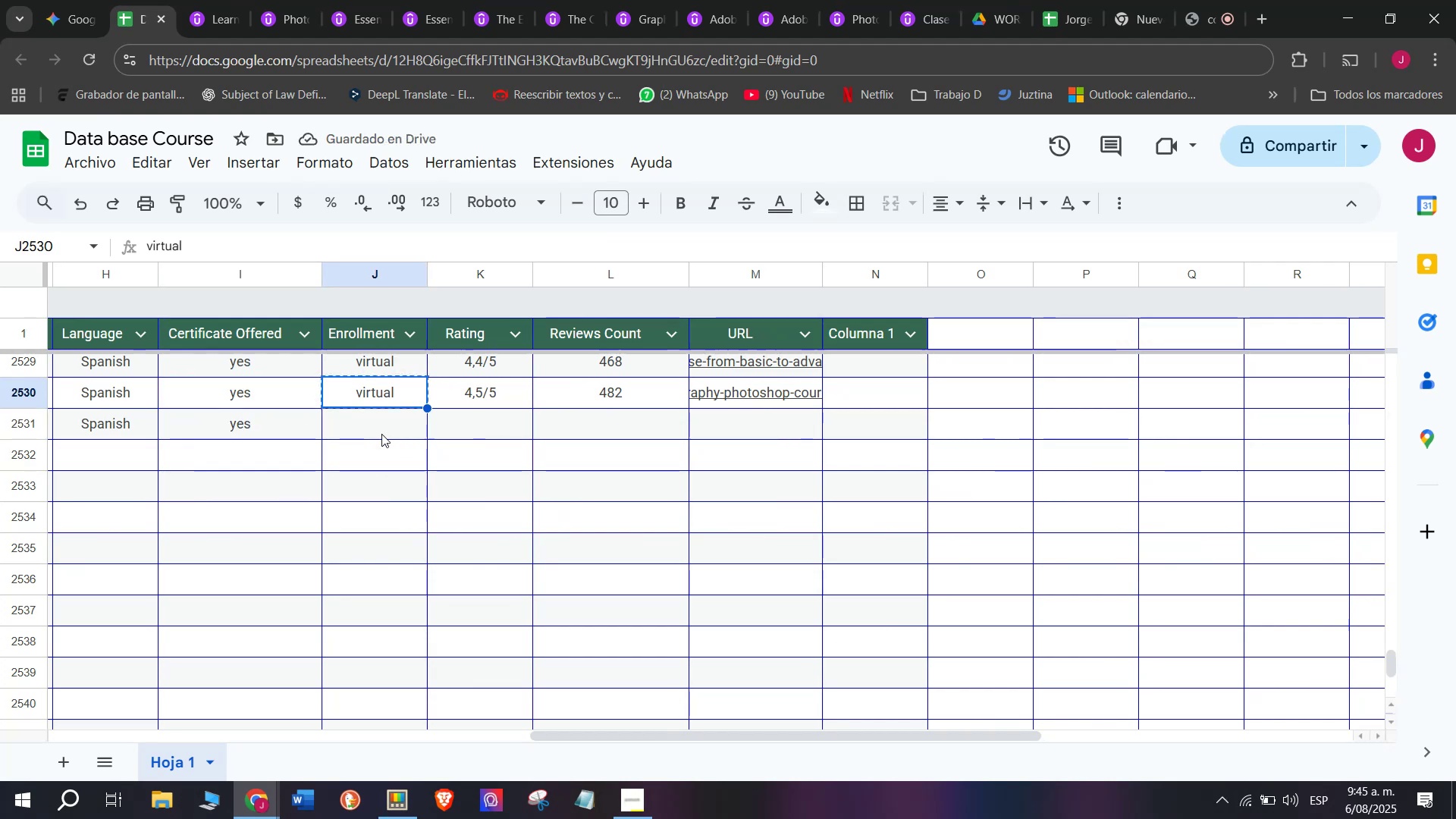 
double_click([381, 433])
 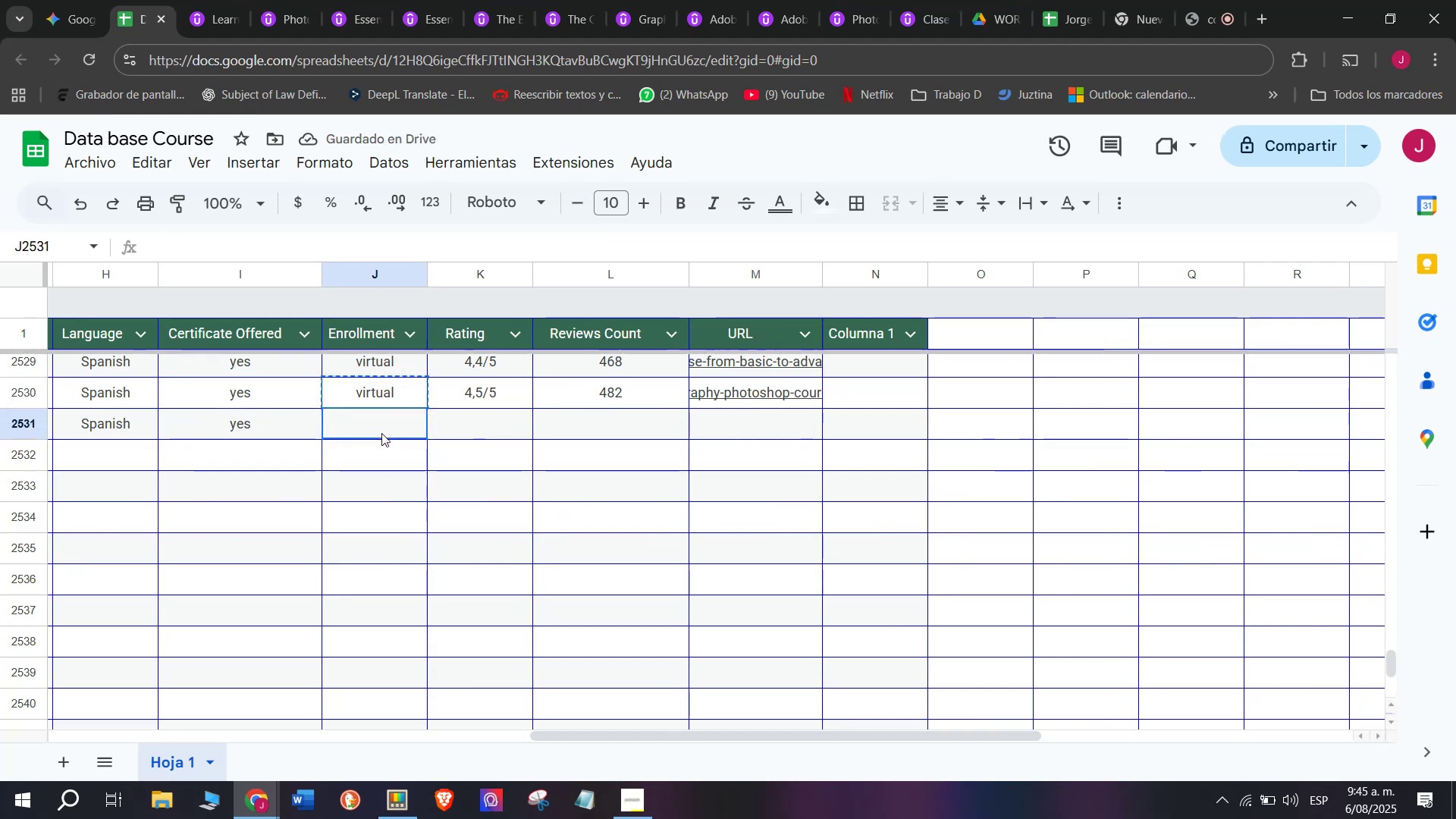 
key(Z)
 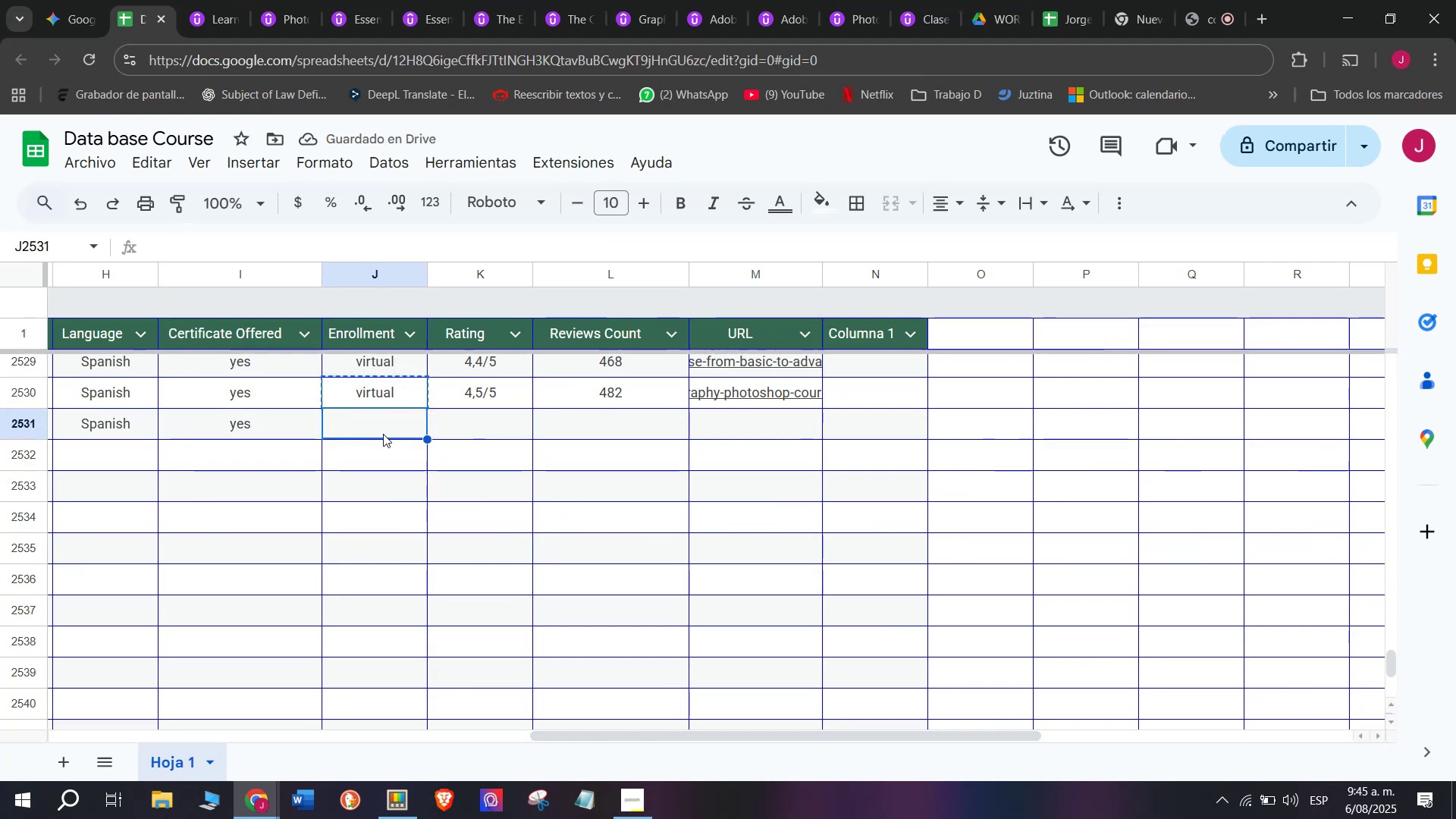 
key(Control+V)
 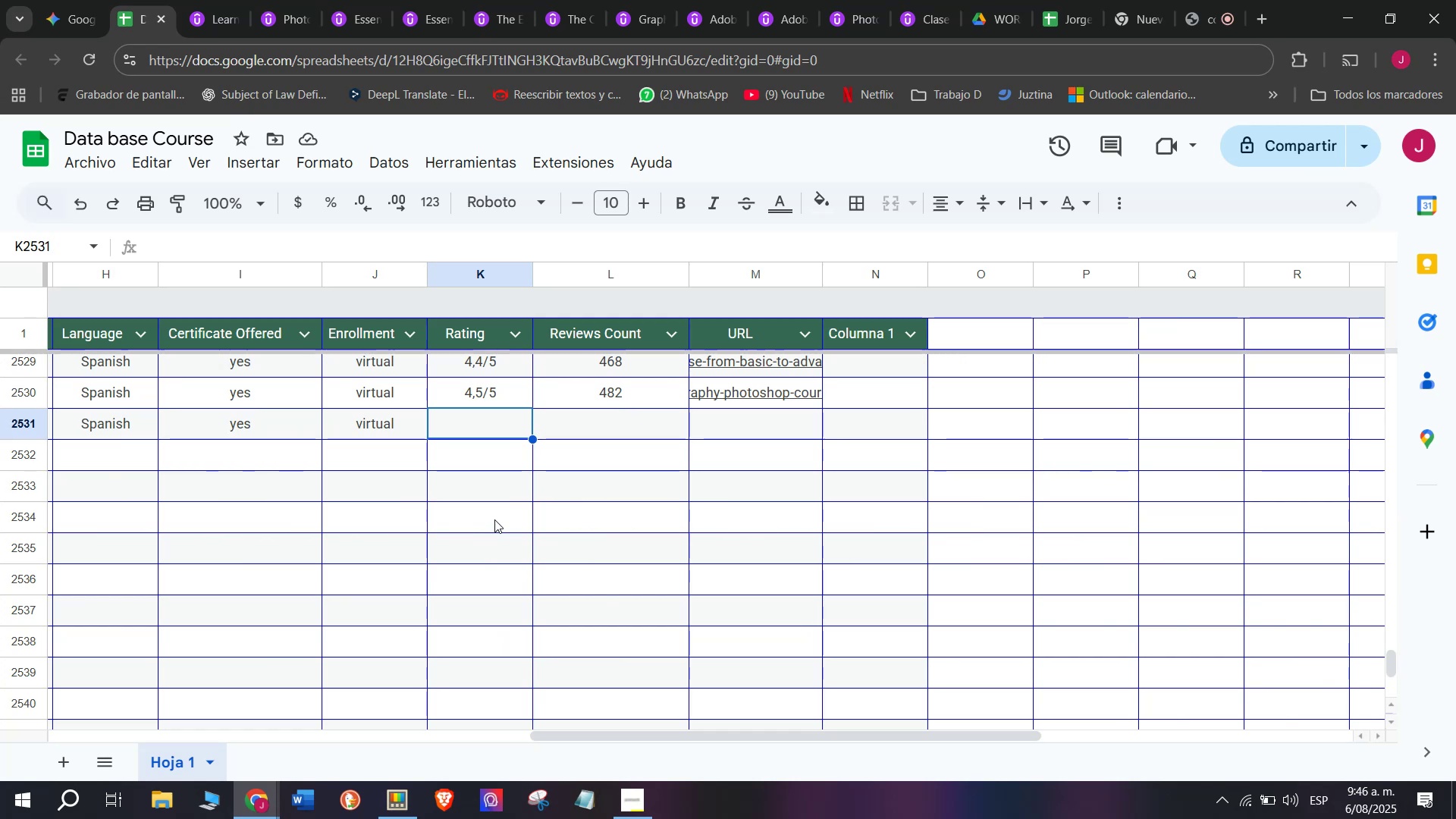 
key(Control+ControlLeft)
 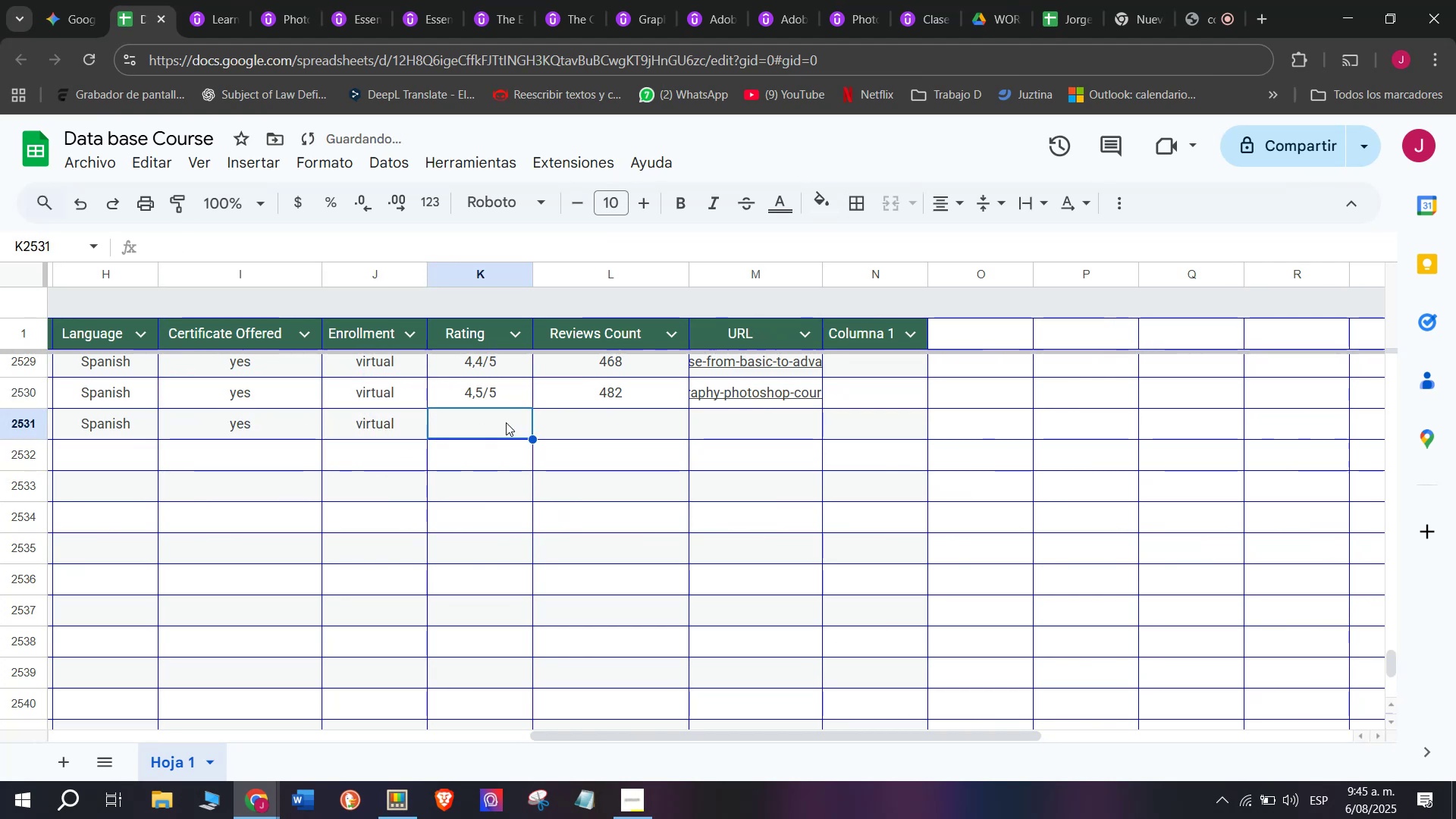 
wait(25.73)
 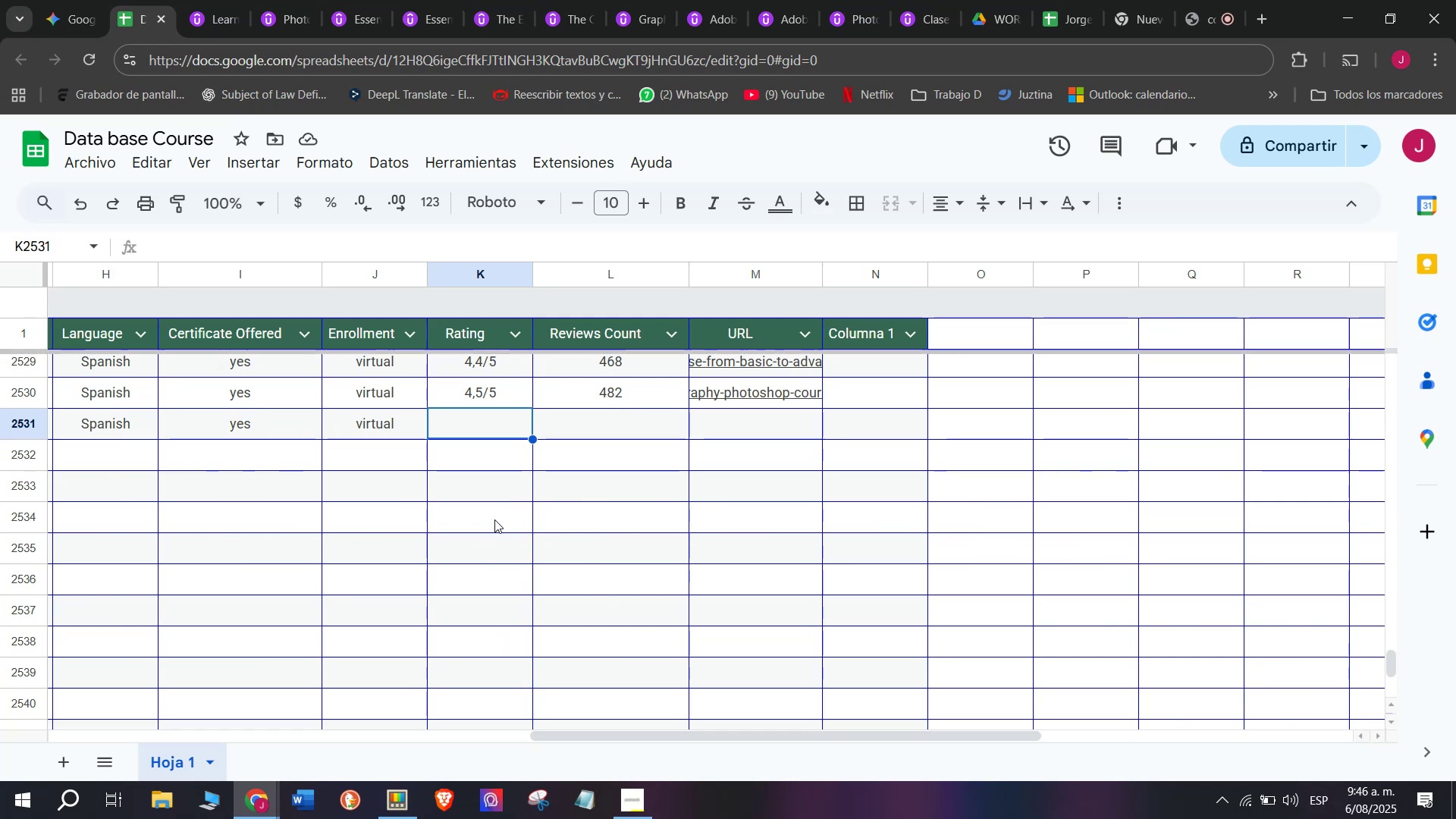 
left_click([500, 398])
 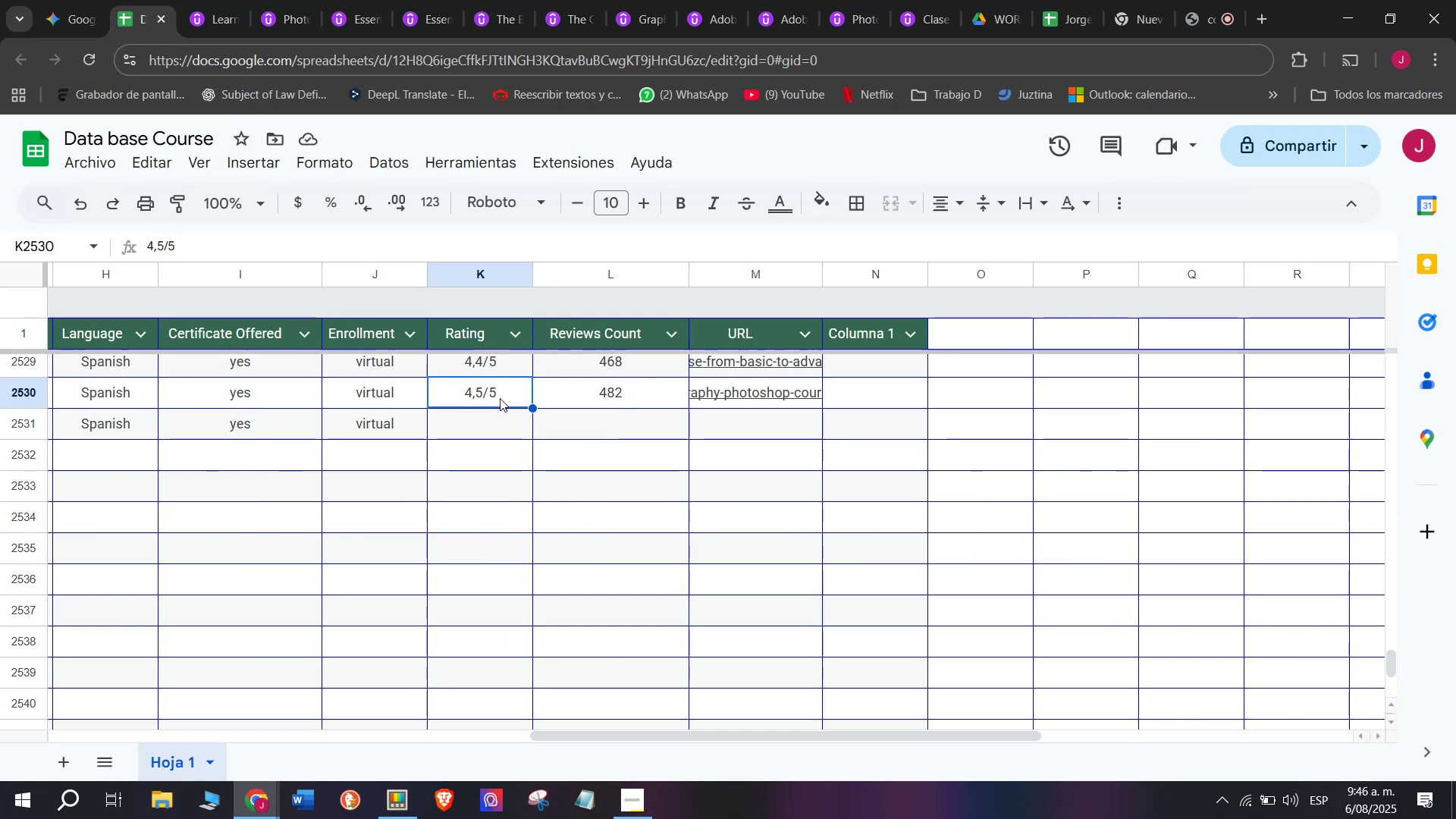 
key(Break)
 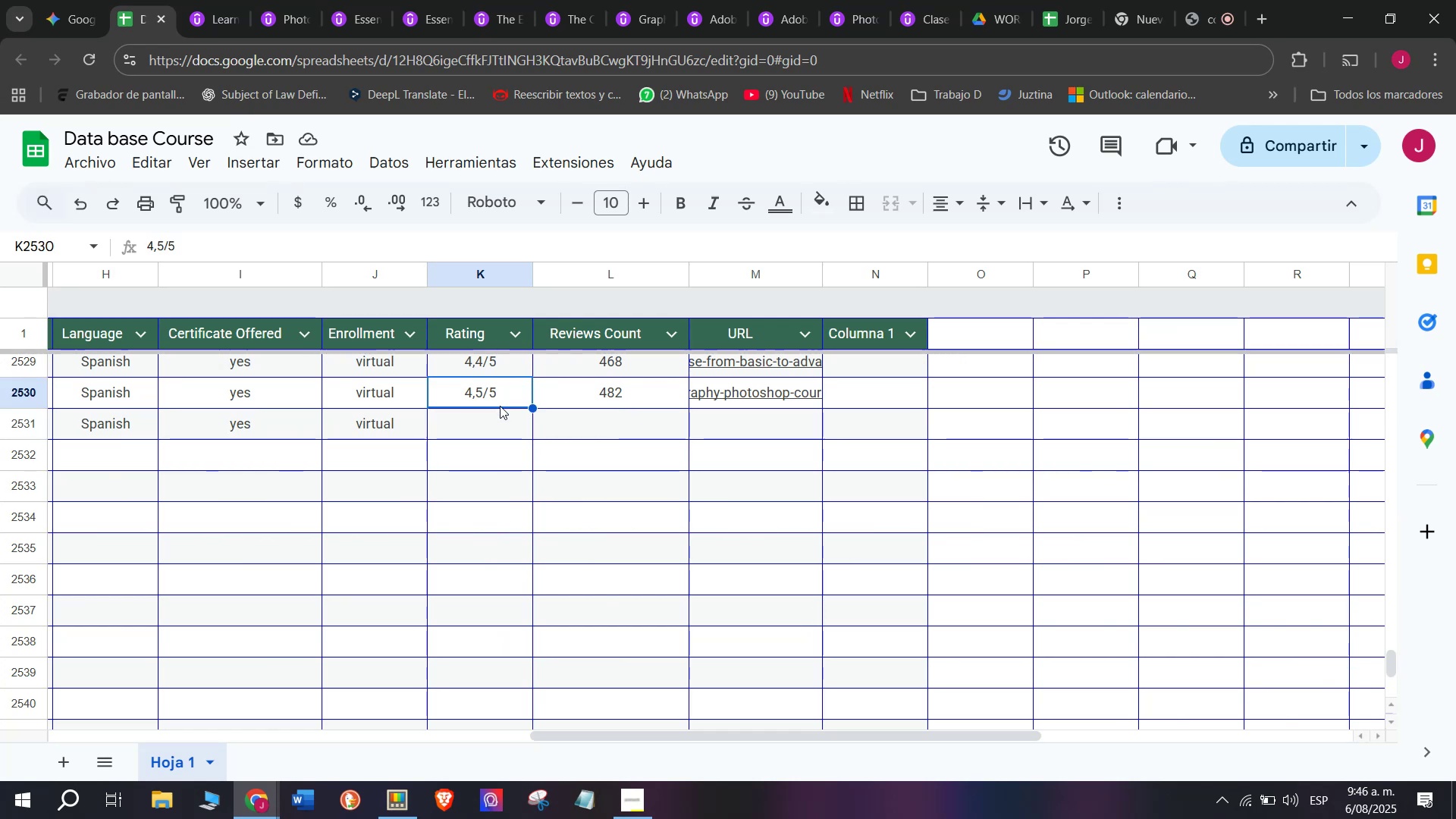 
key(Control+ControlLeft)
 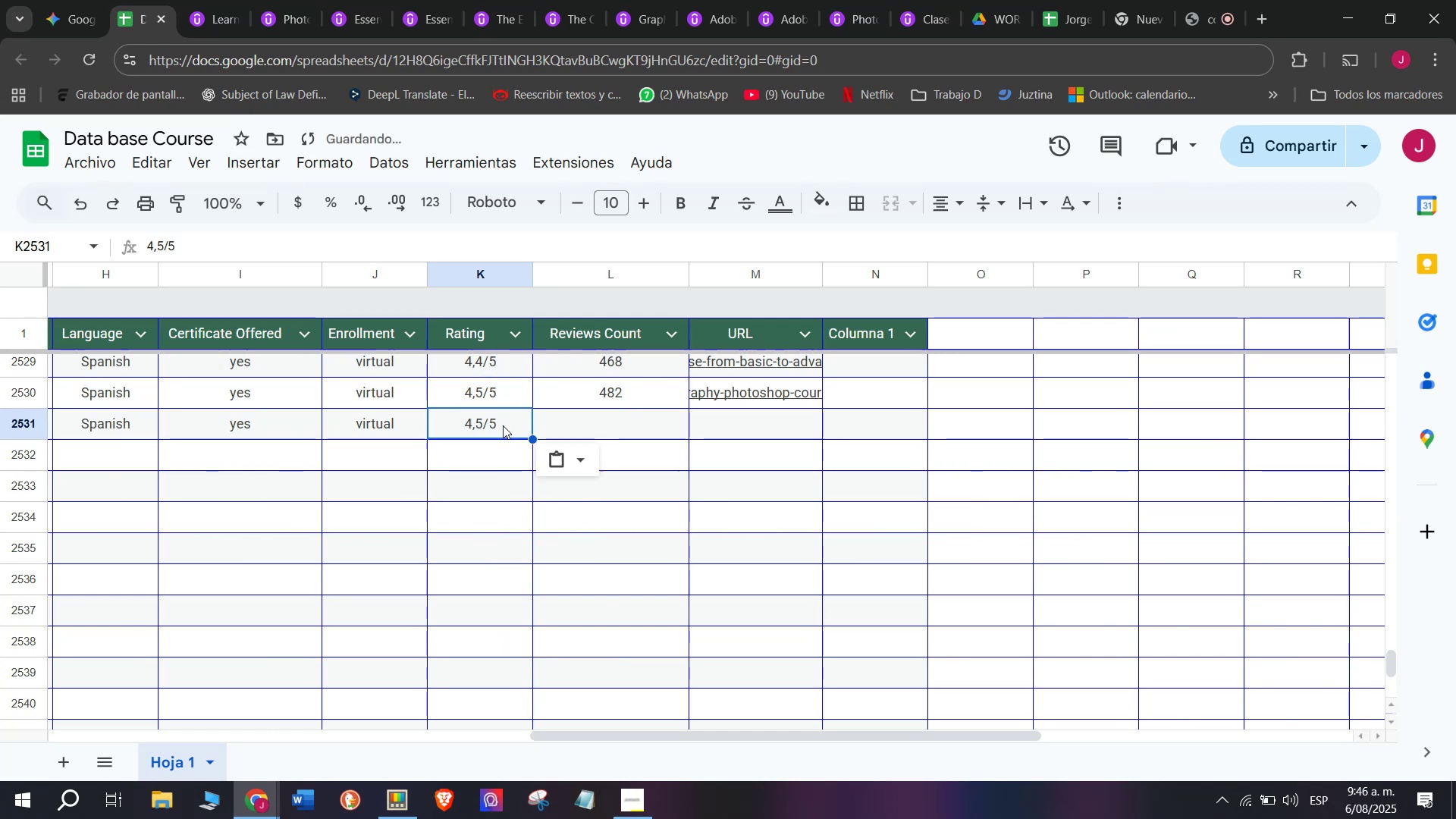 
key(Control+C)
 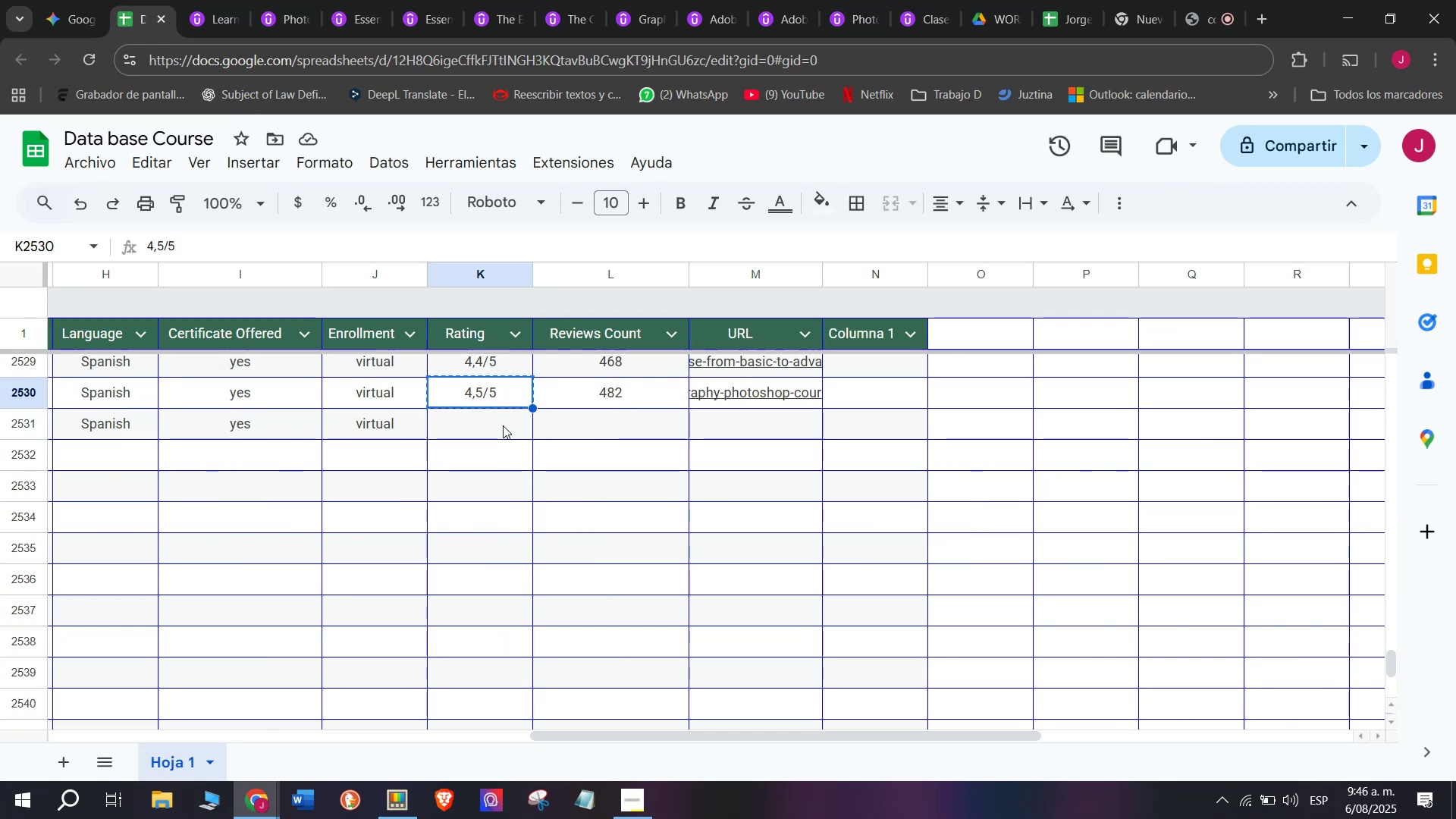 
double_click([503, 425])
 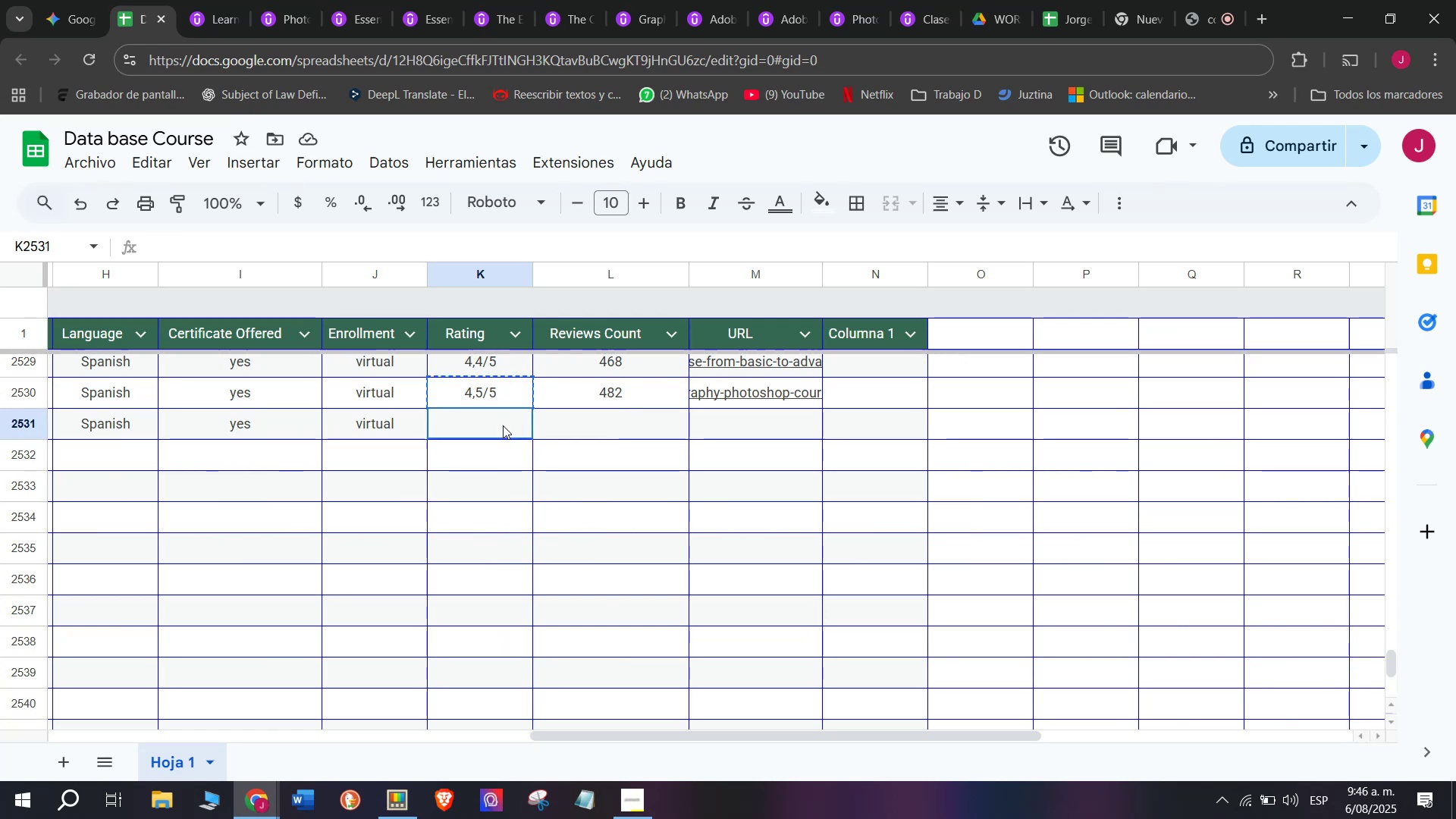 
key(Control+ControlLeft)
 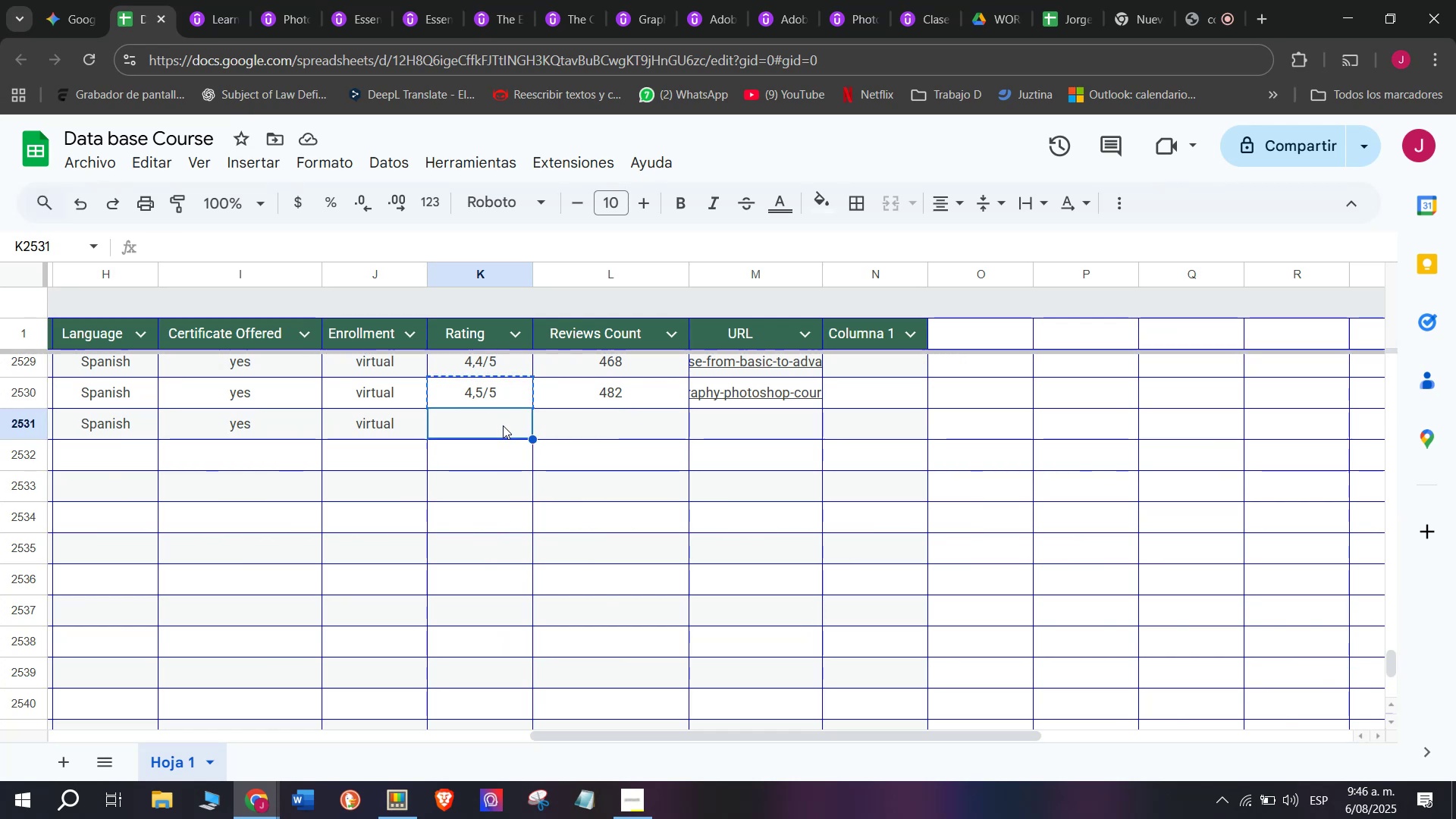 
key(Z)
 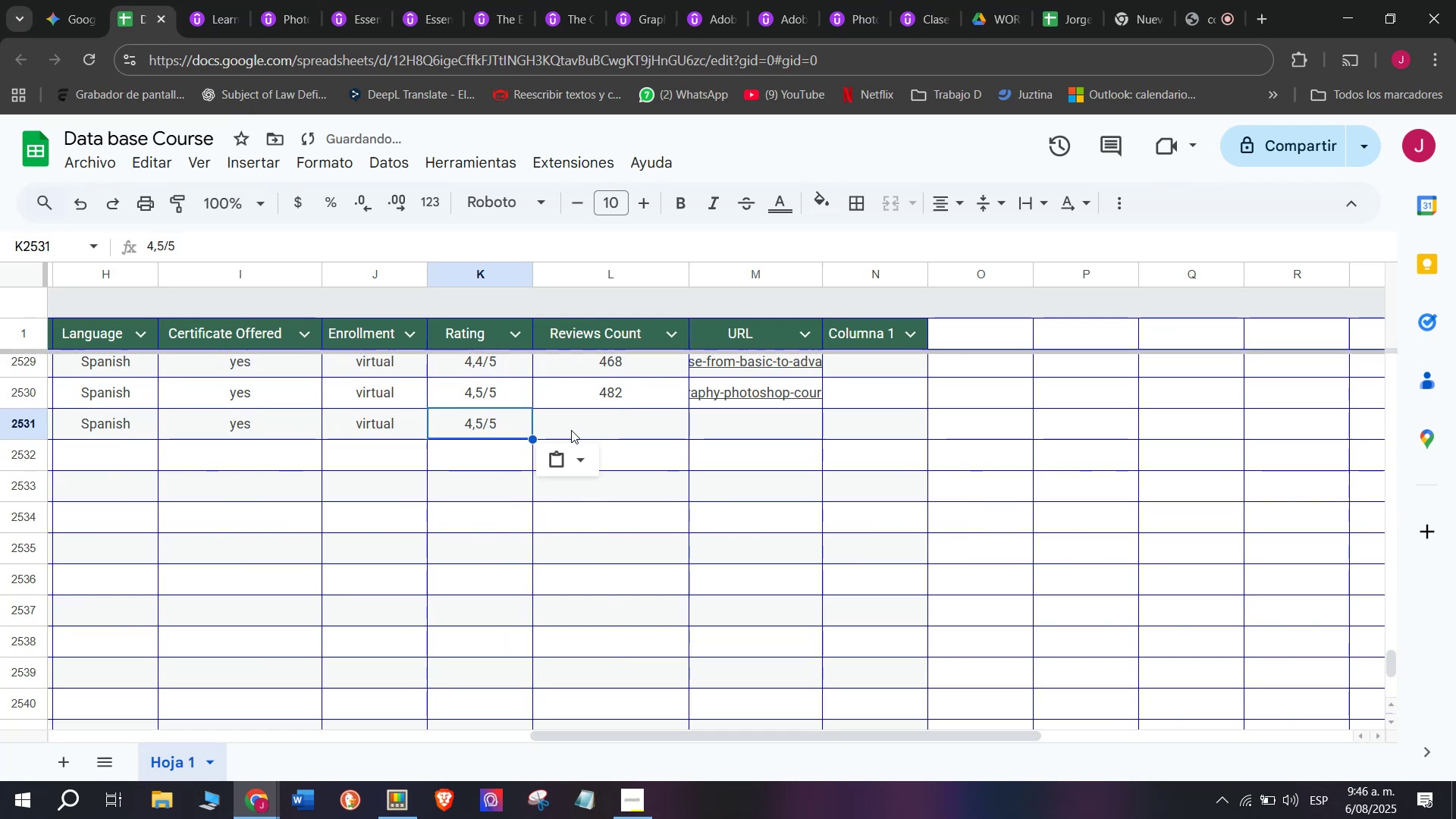 
key(Control+V)
 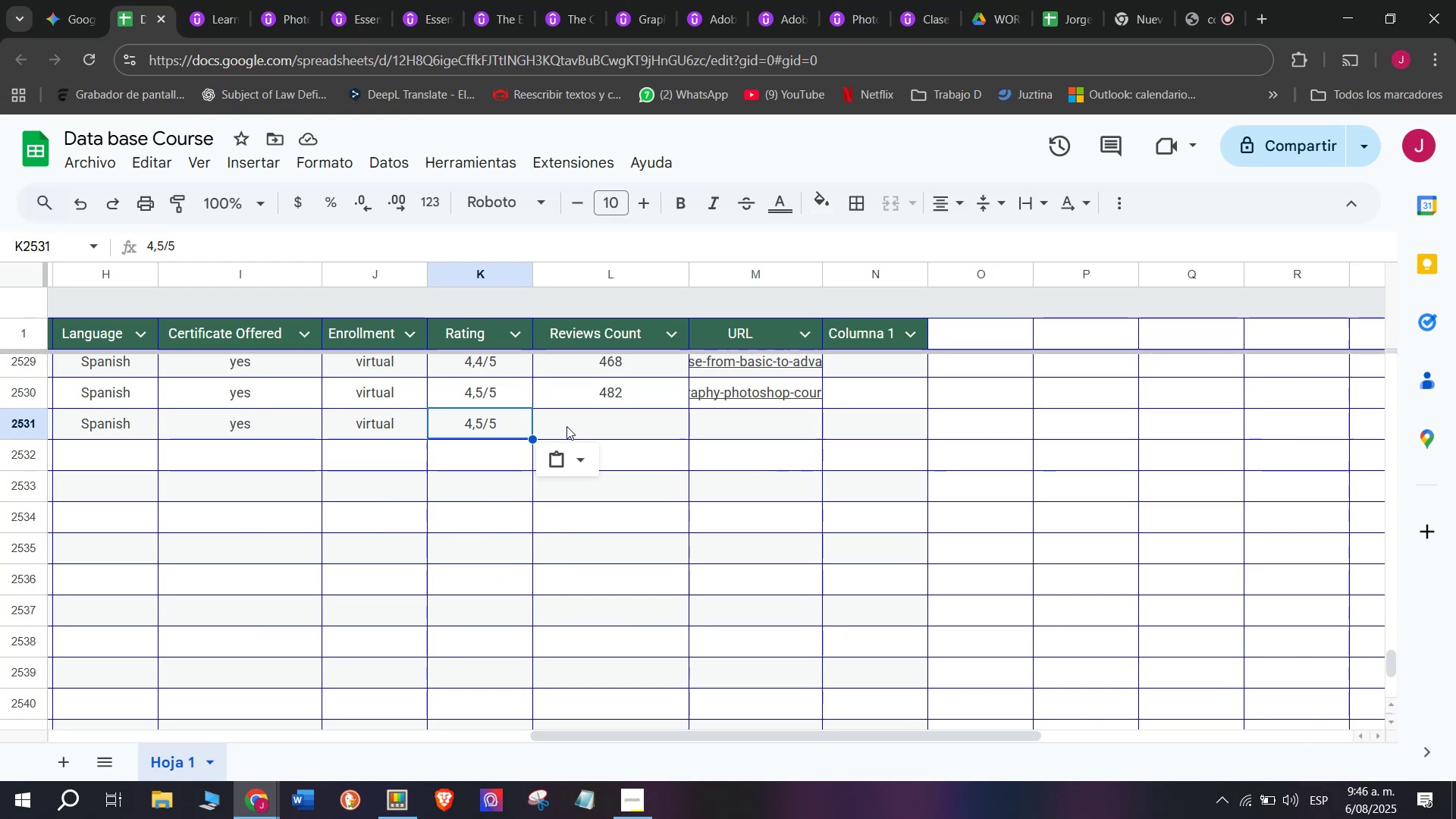 
wait(19.03)
 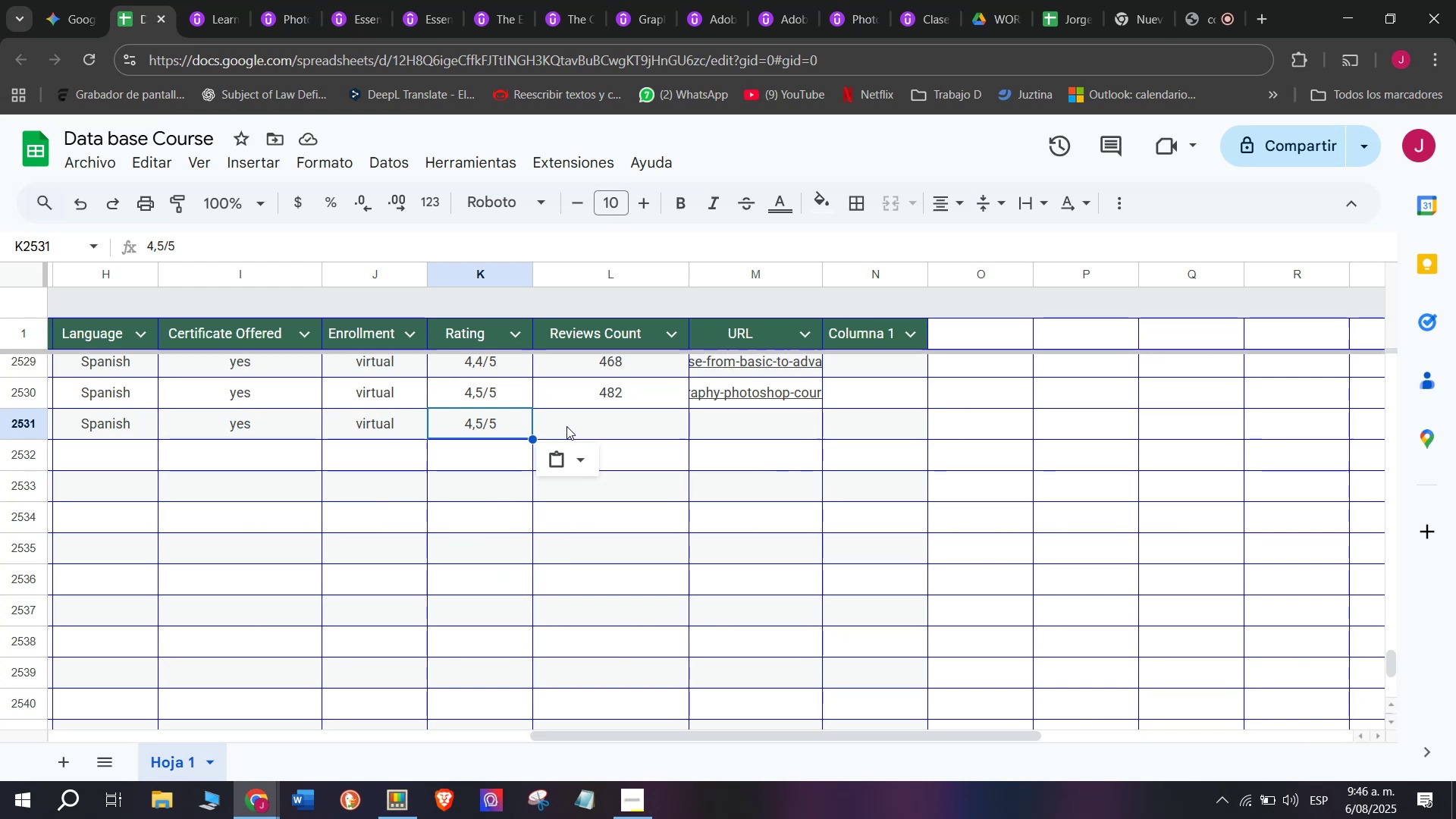 
left_click([207, 0])
 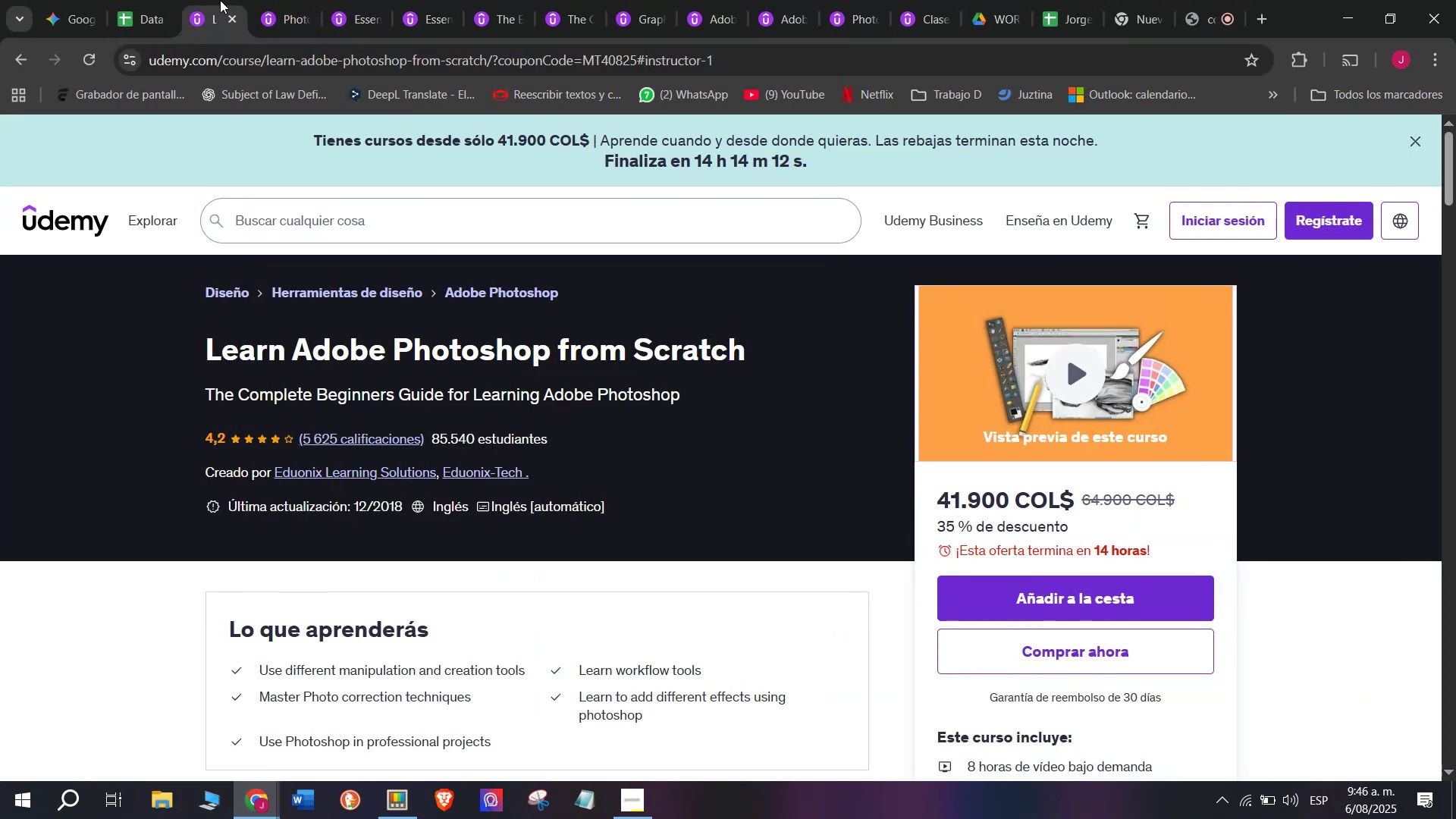 
left_click([163, 0])
 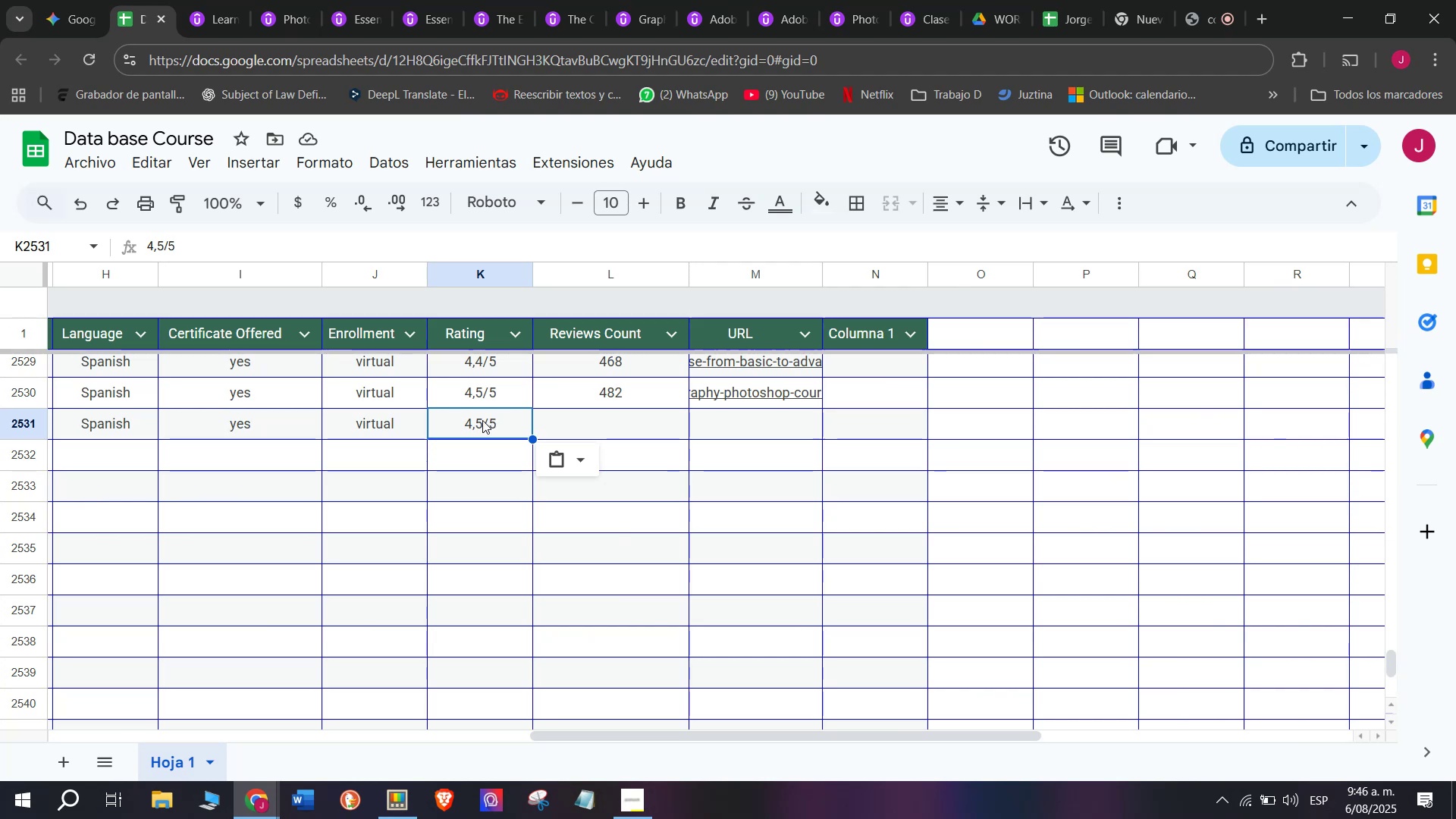 
double_click([481, 420])
 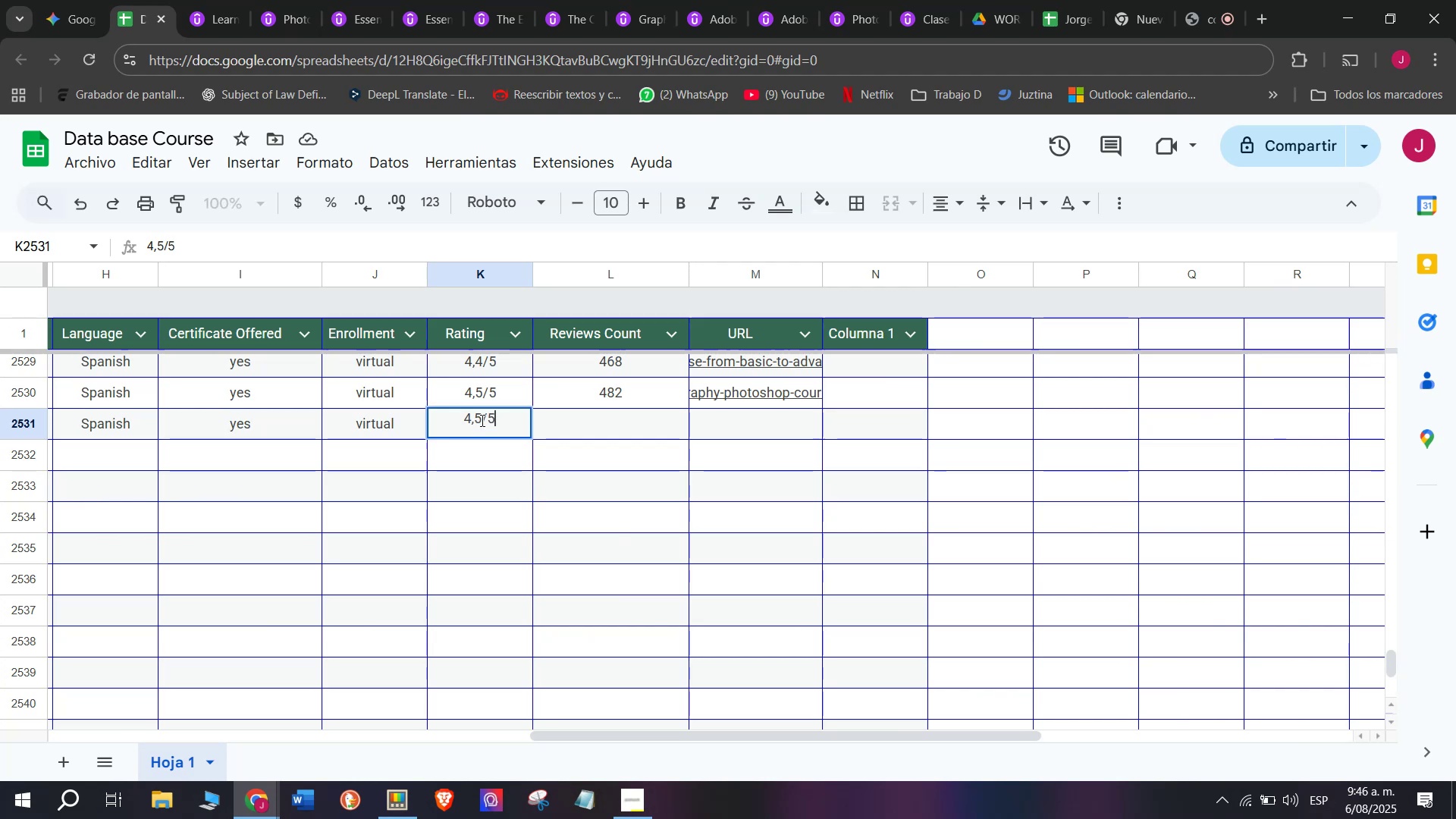 
triple_click([481, 420])
 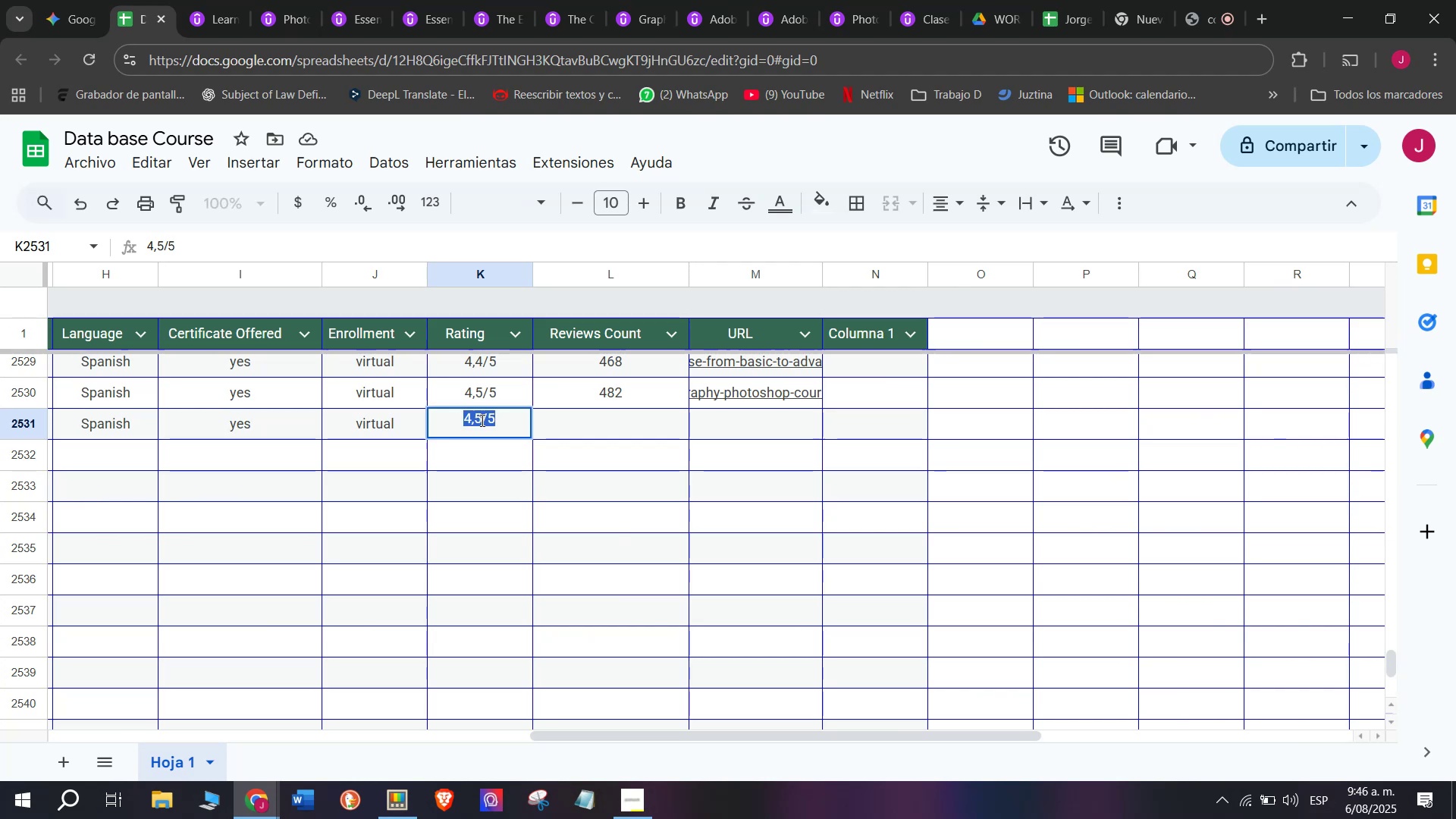 
triple_click([481, 420])
 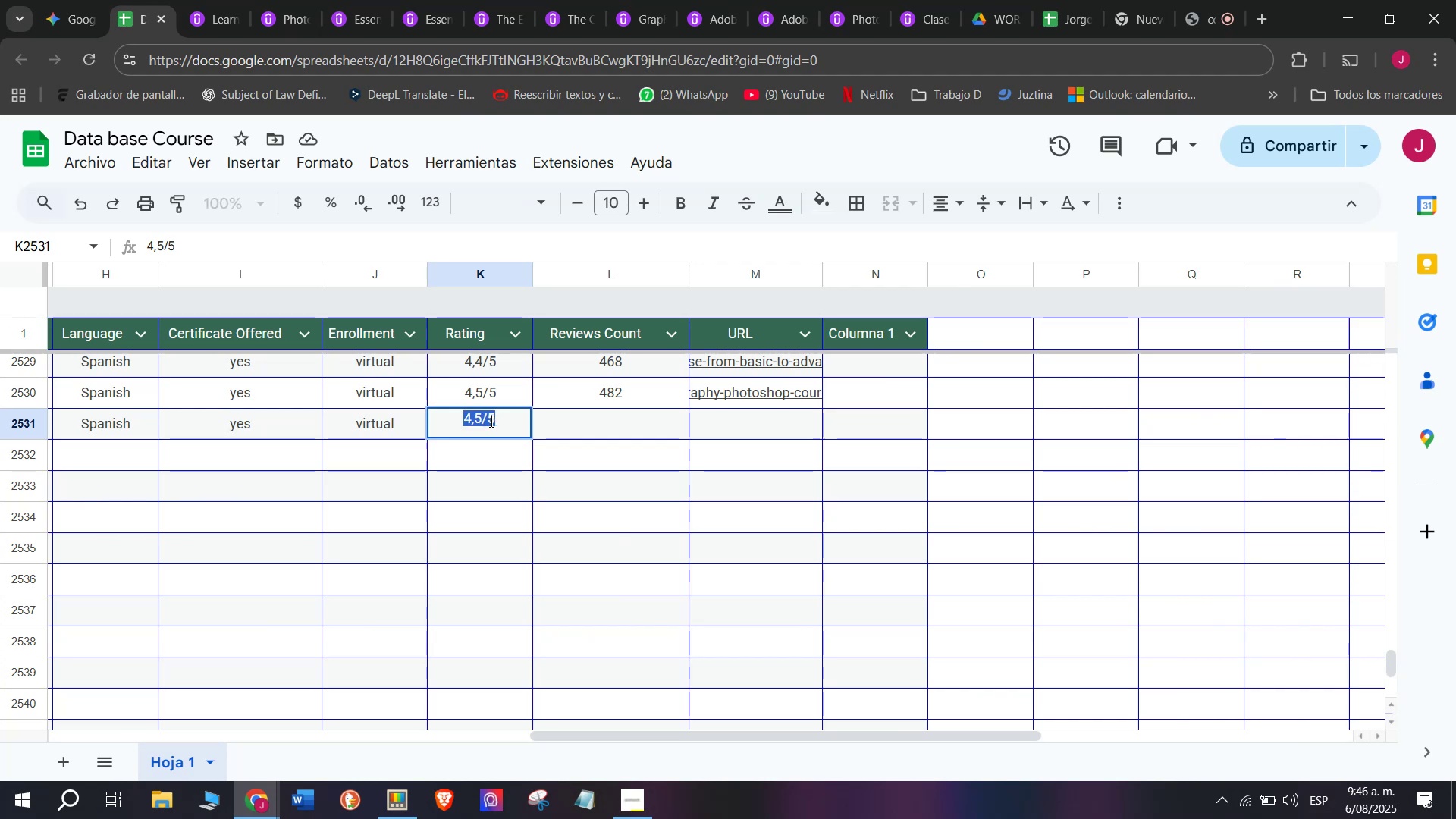 
left_click([495, 425])
 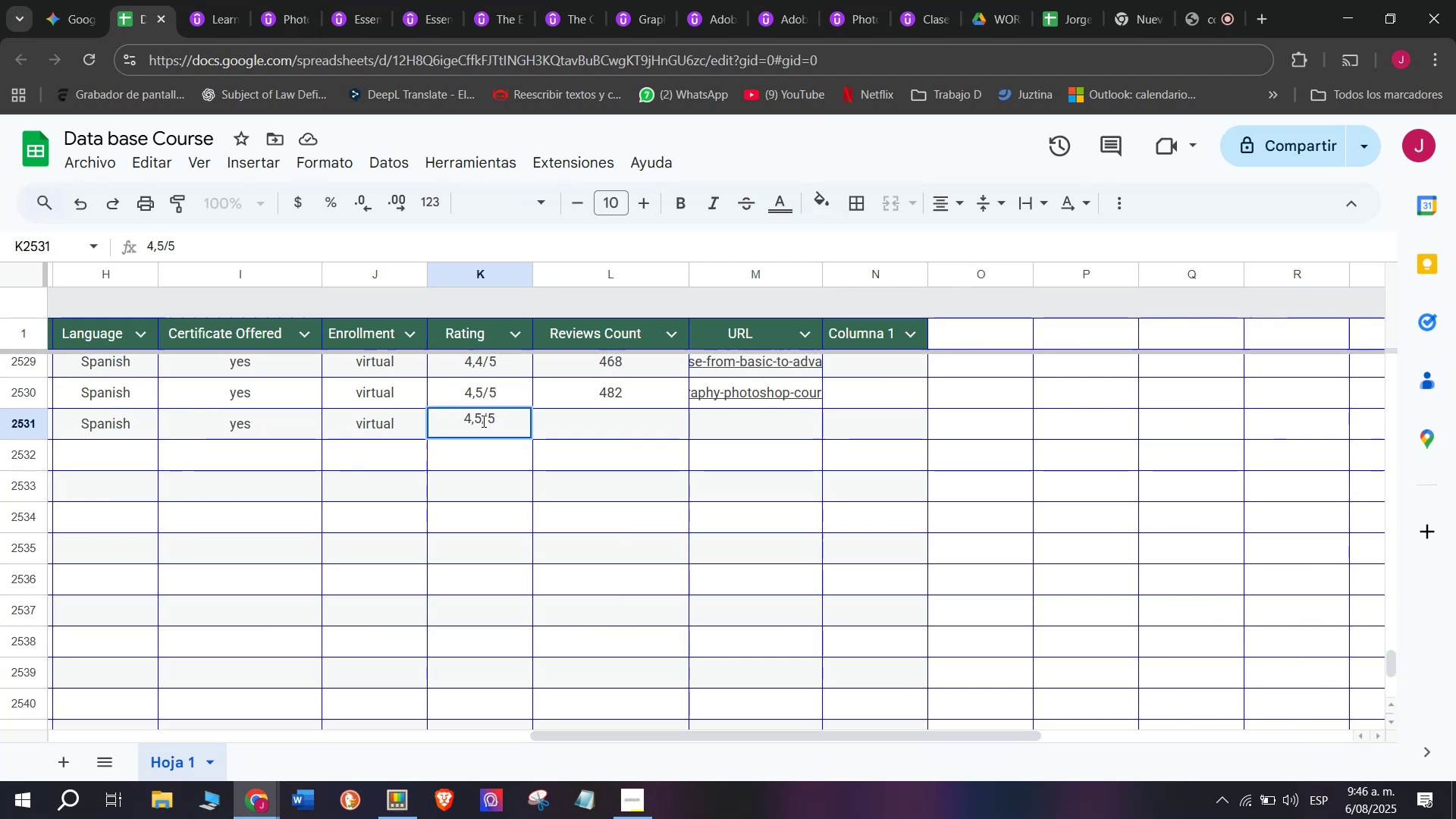 
left_click([477, 417])
 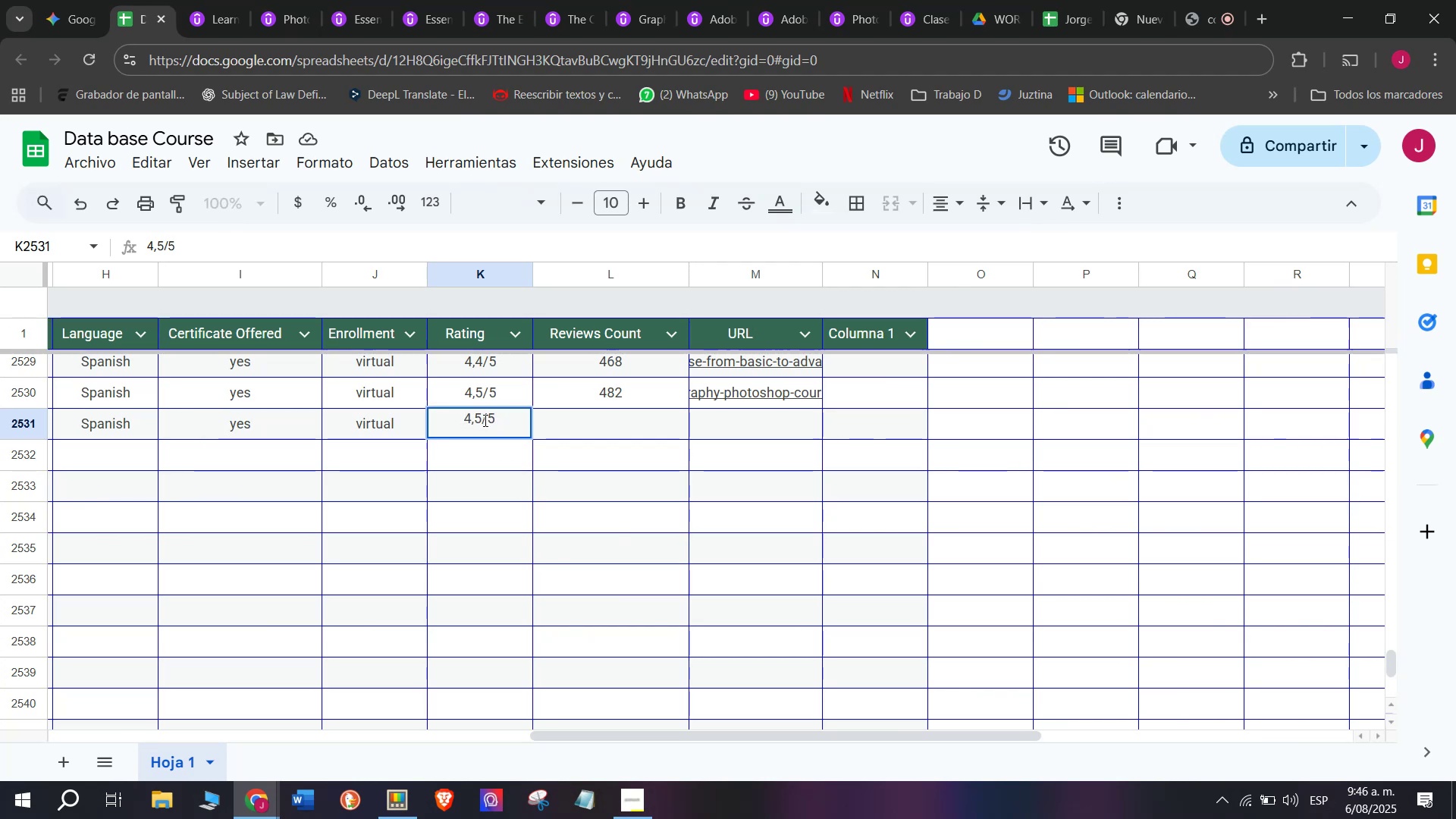 
left_click([484, 420])
 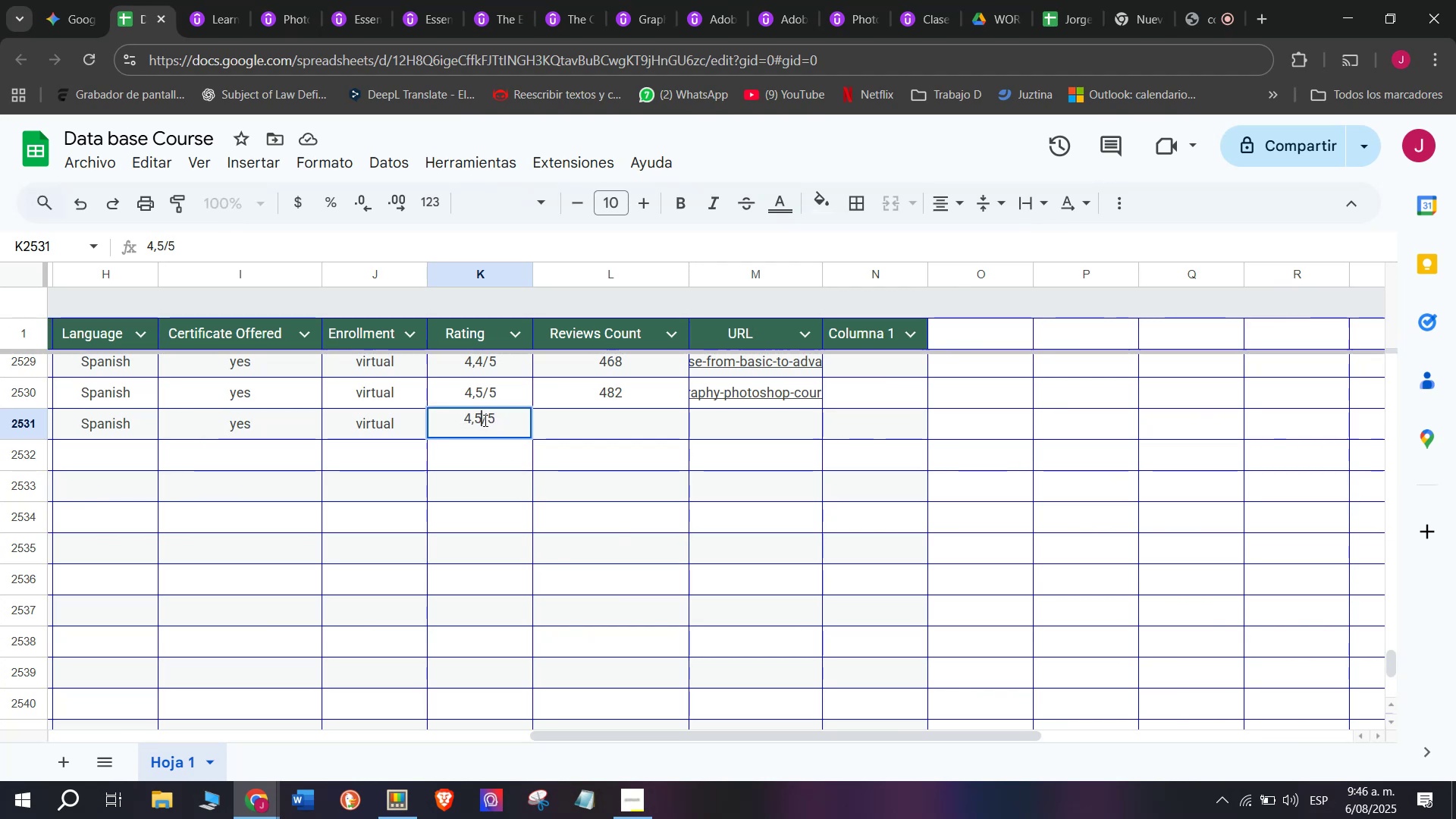 
key(Backspace)
type(q2)
 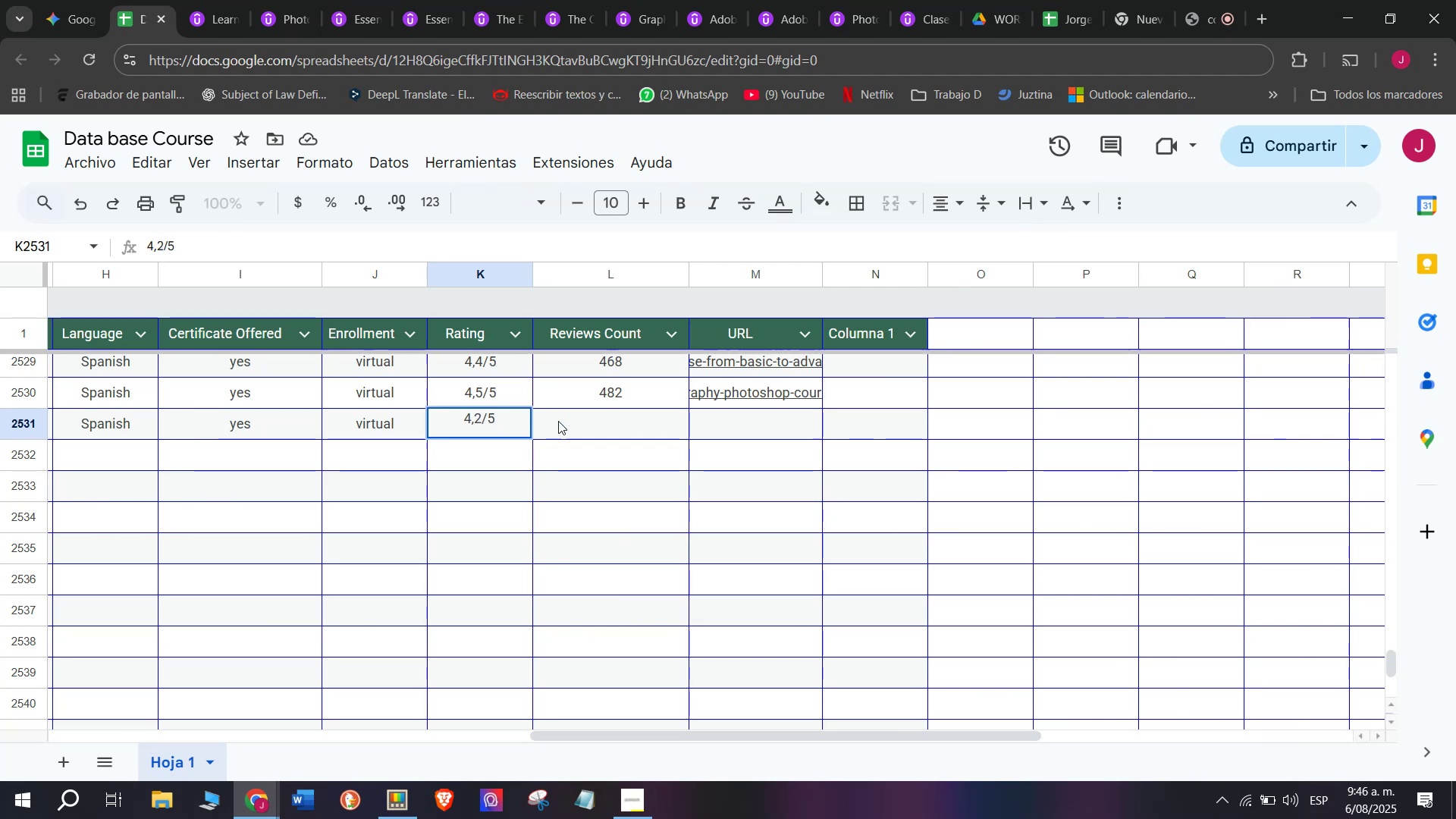 
left_click([576, 423])
 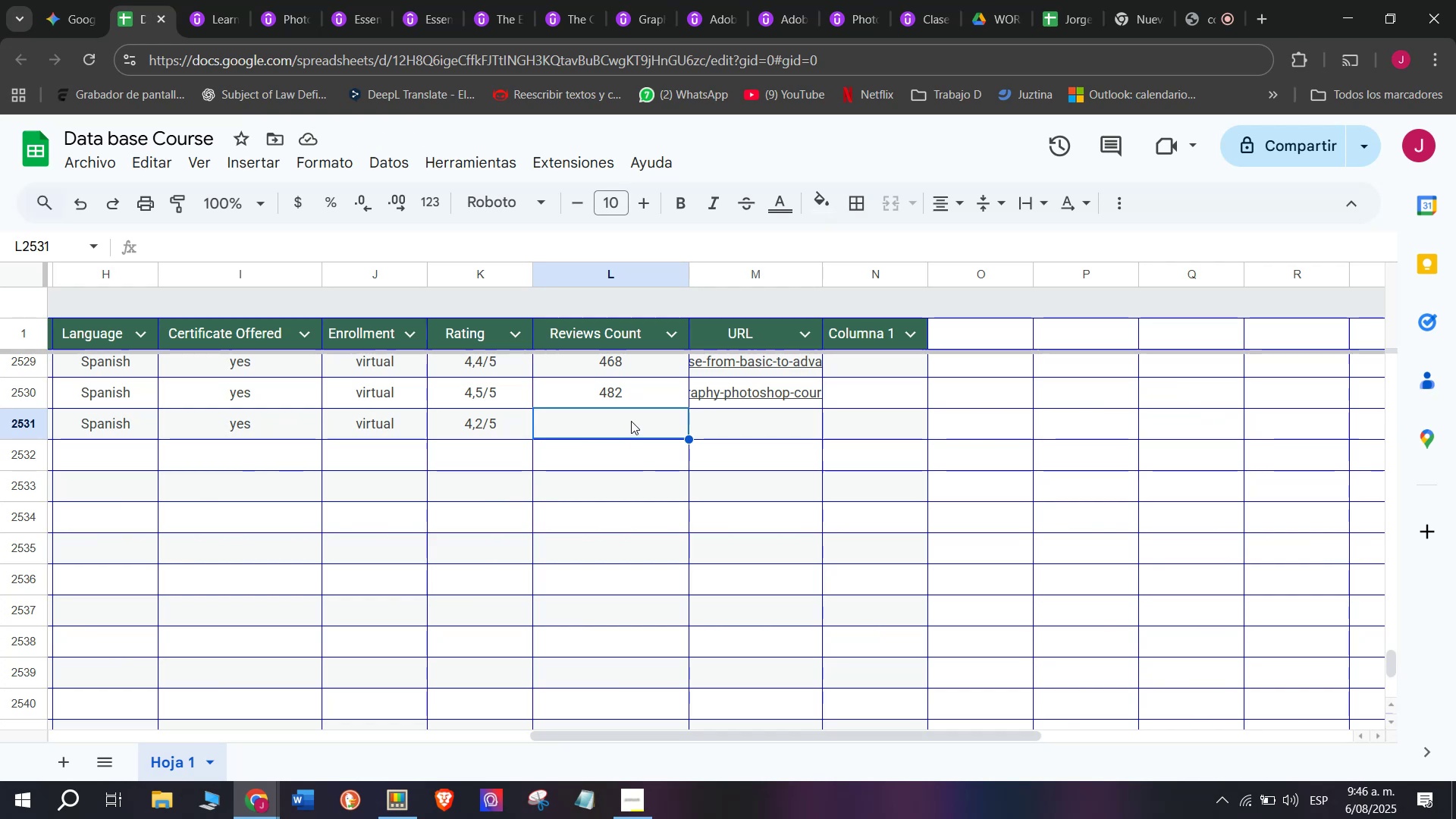 
wait(12.58)
 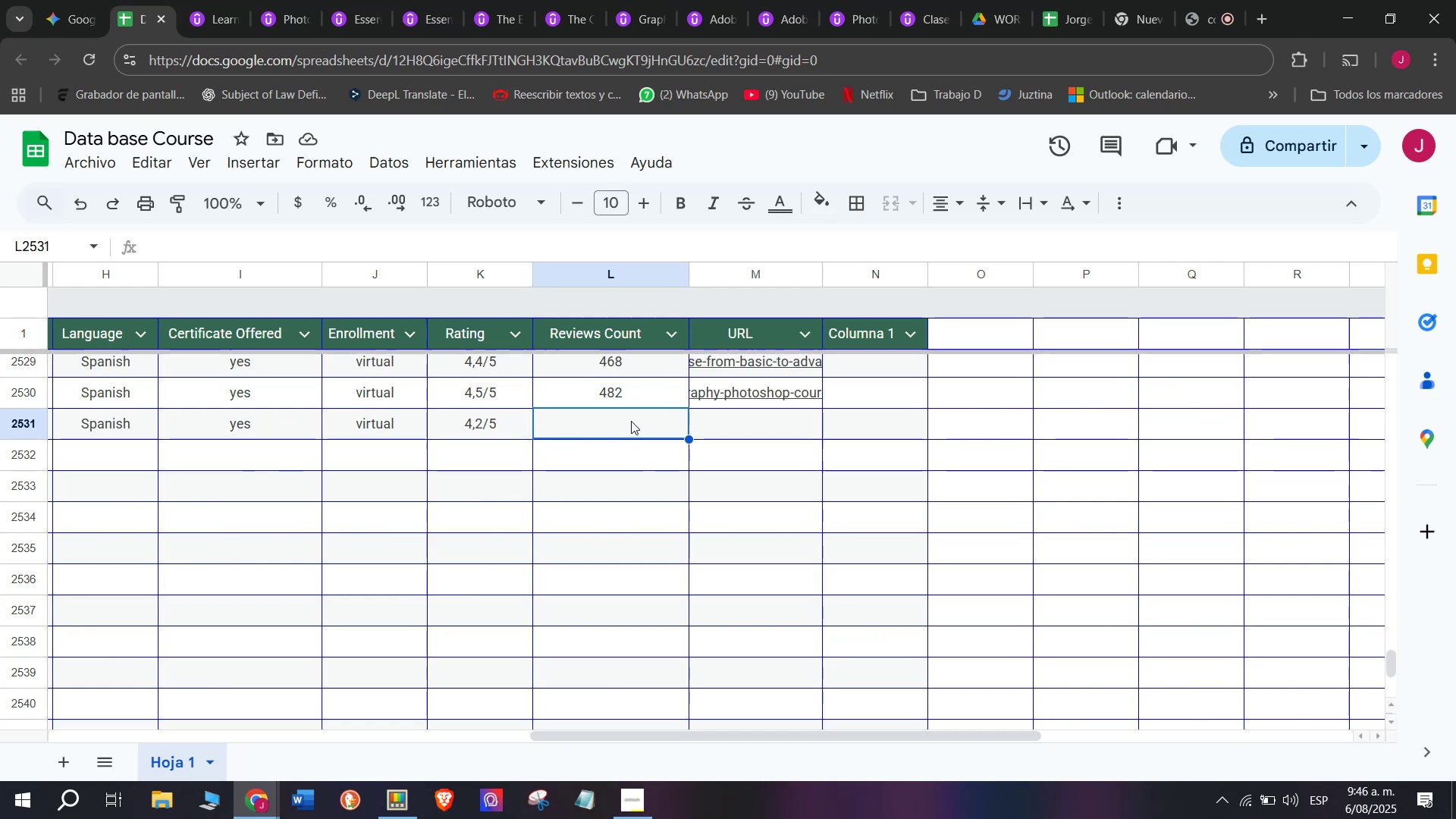 
left_click([237, 0])
 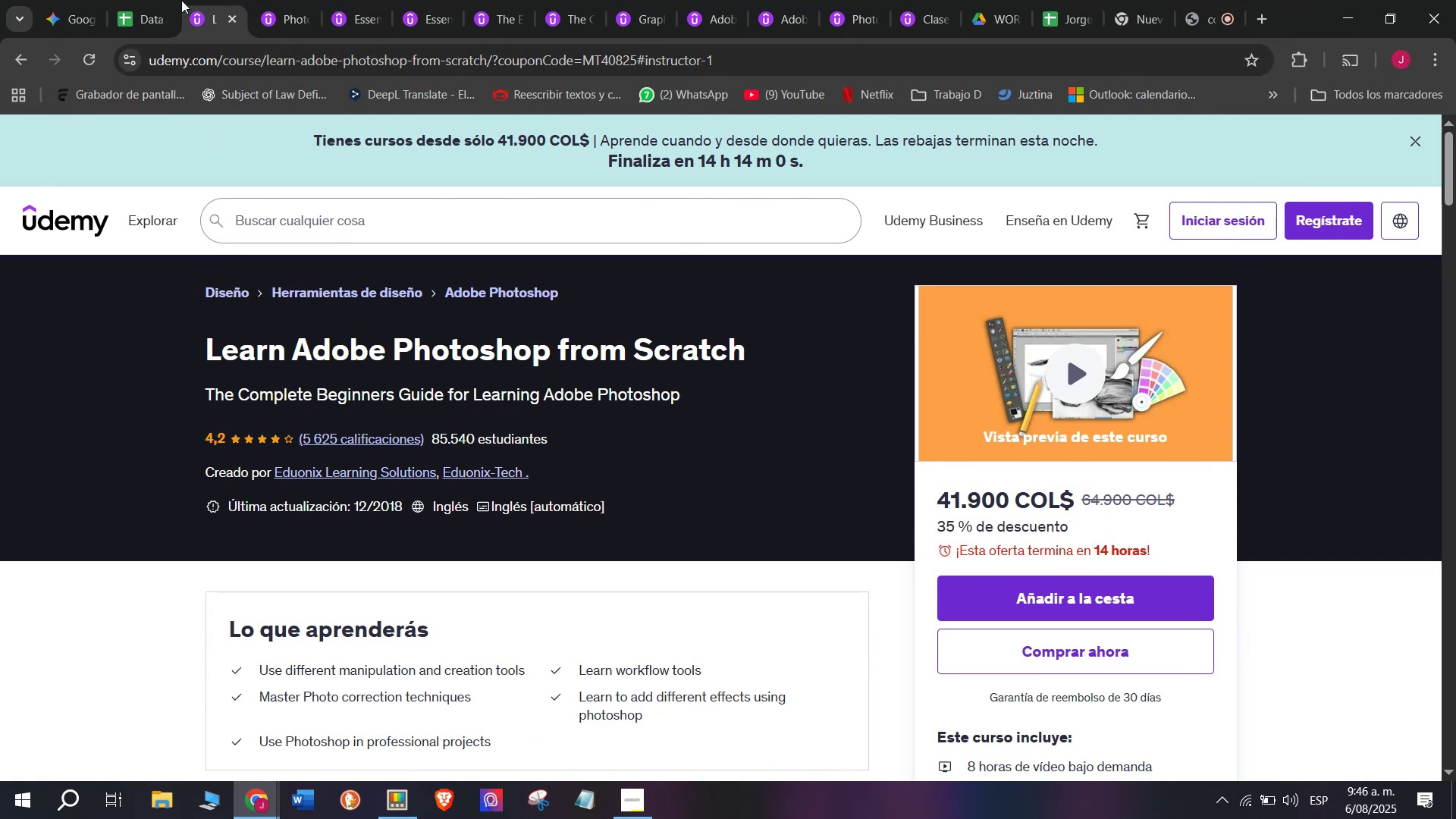 
left_click([168, 0])
 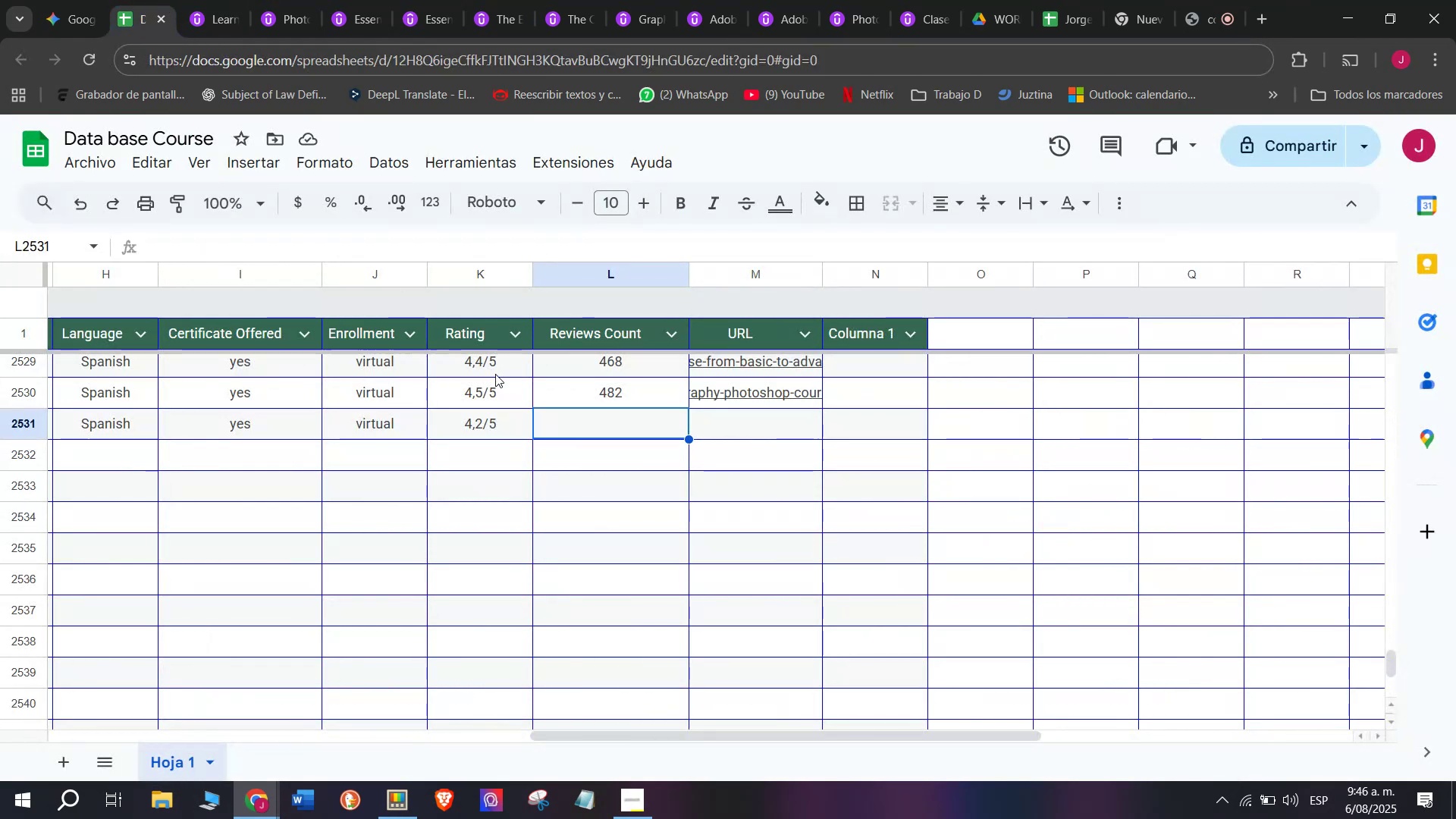 
type(5625)
 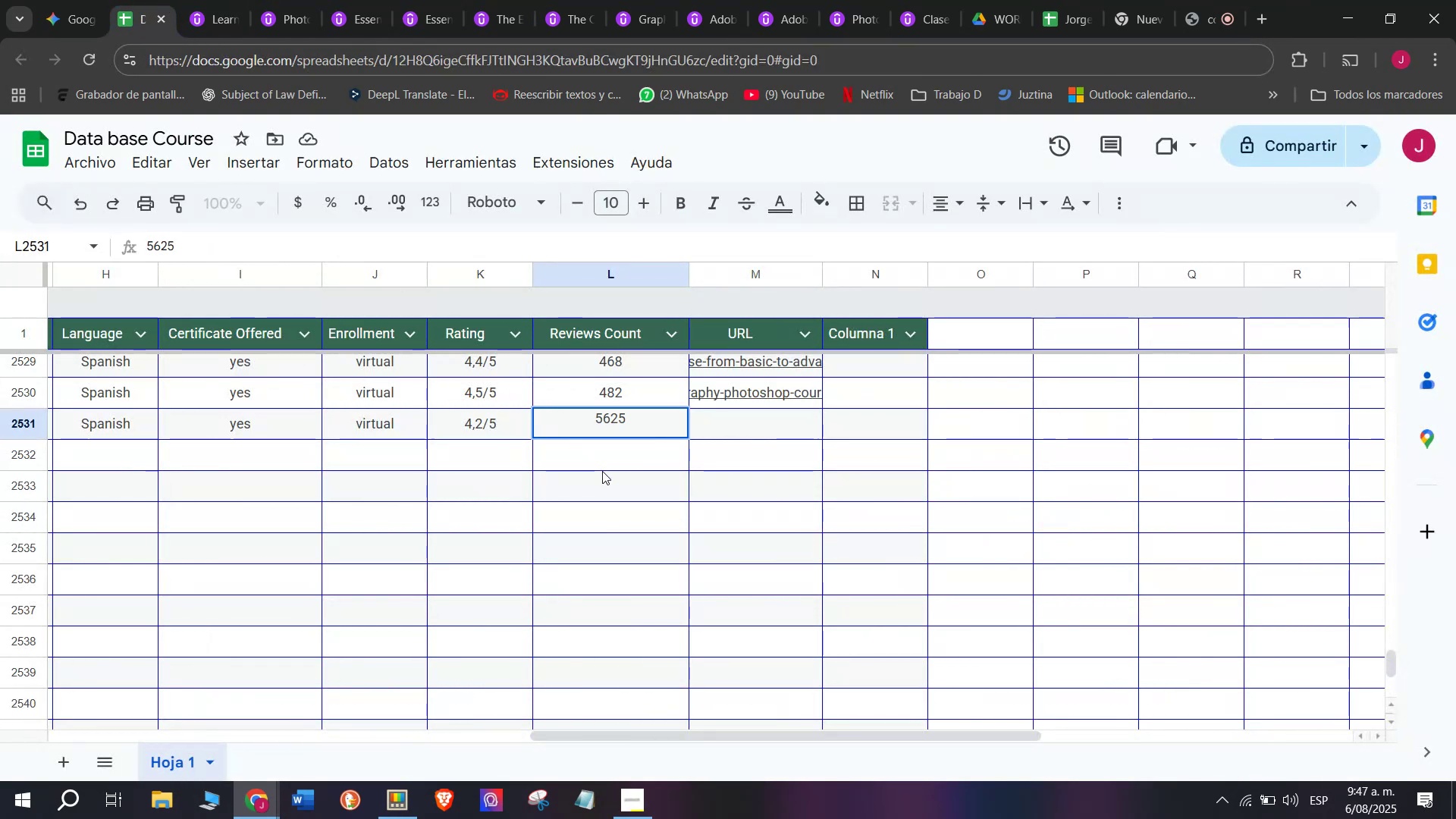 
left_click([723, 435])
 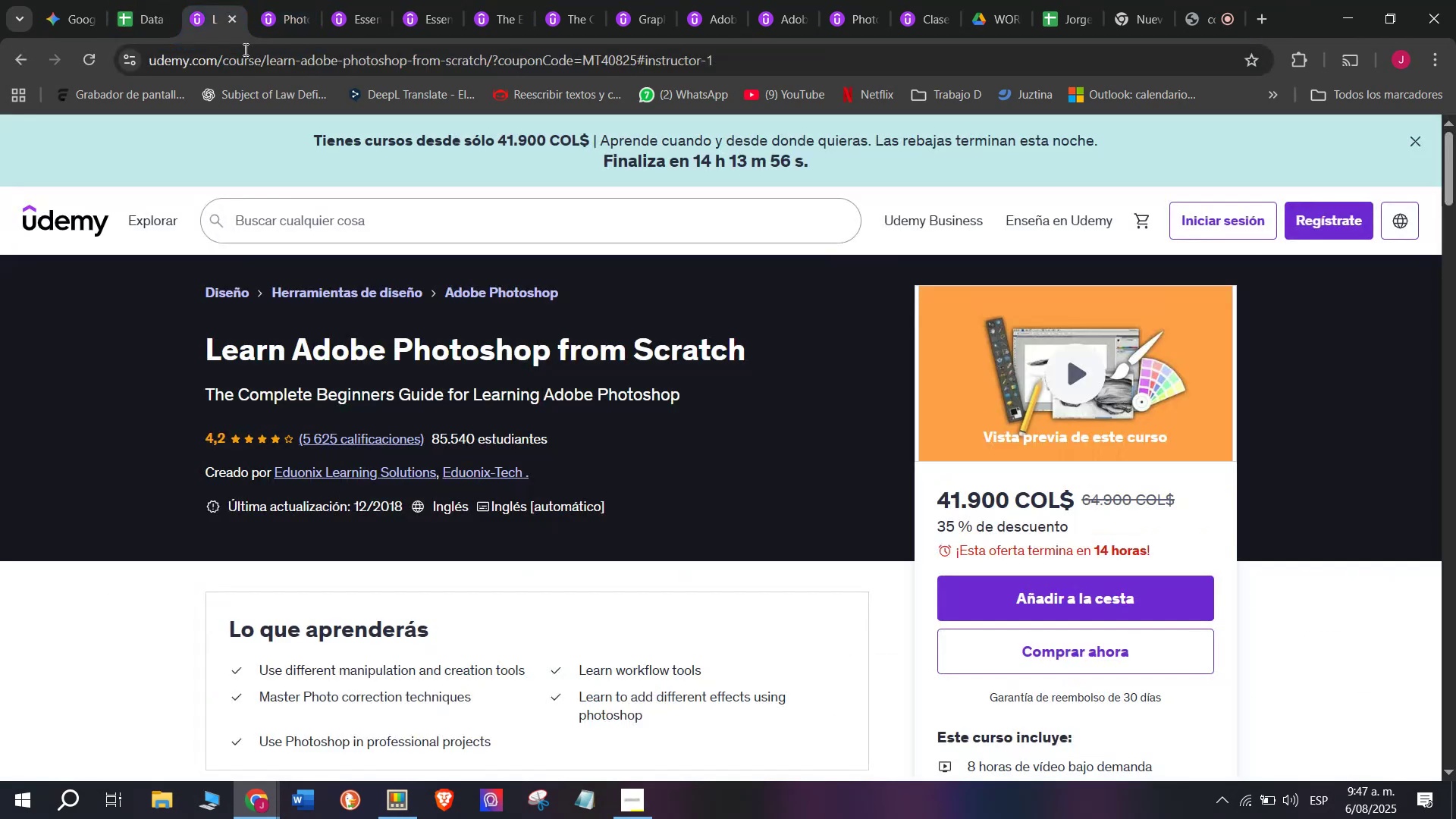 
double_click([260, 64])
 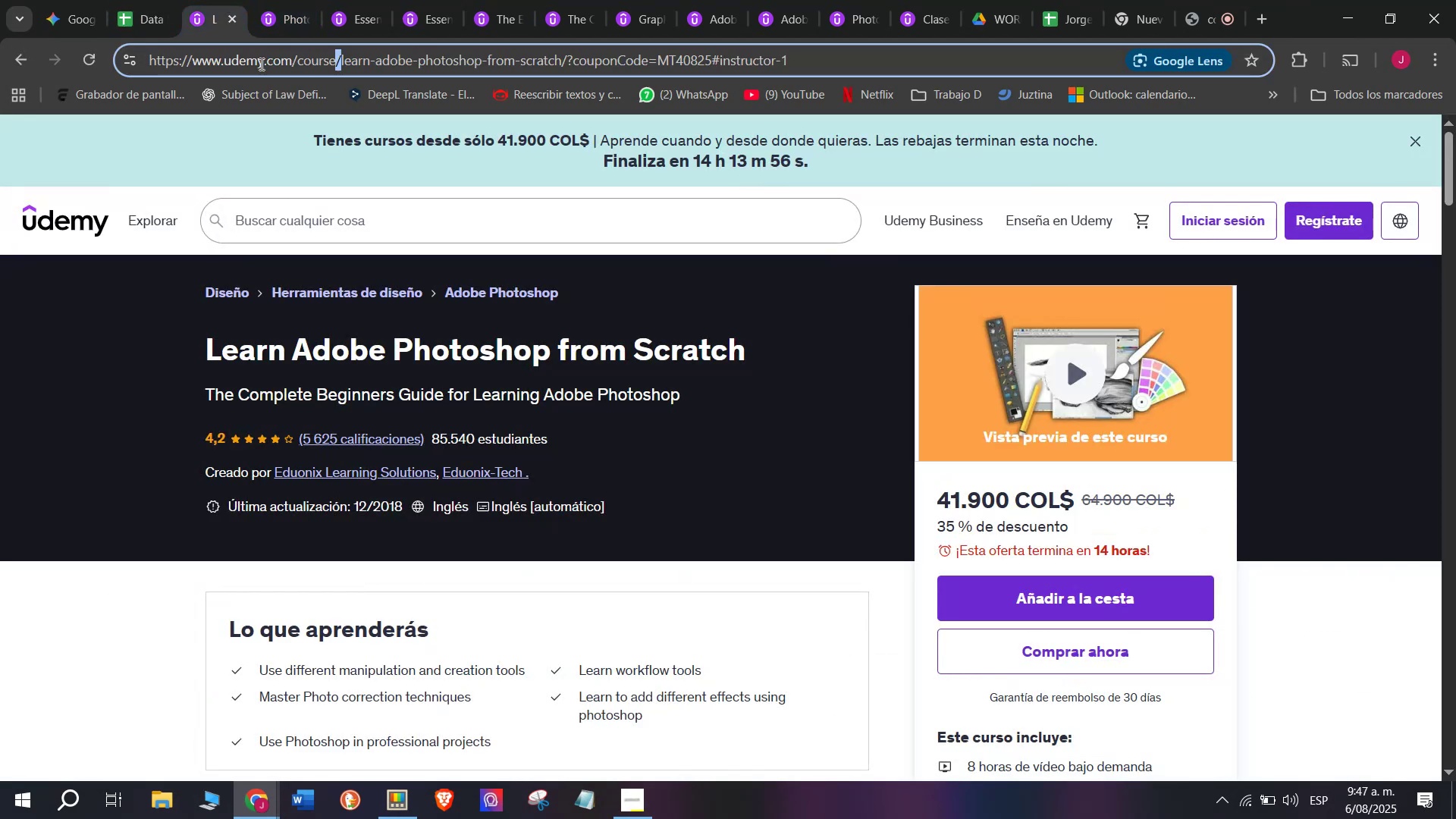 
triple_click([260, 64])
 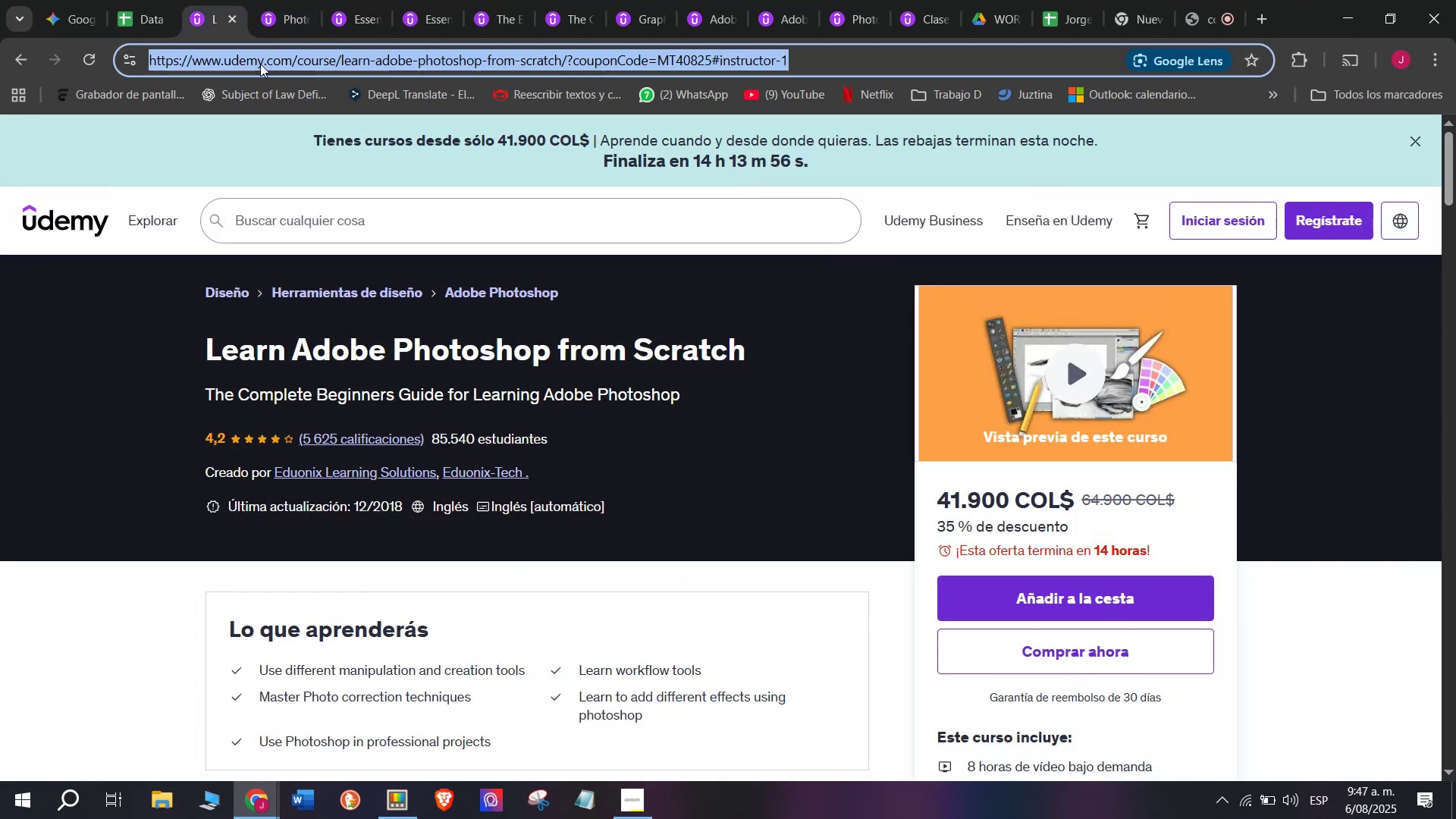 
key(Break)
 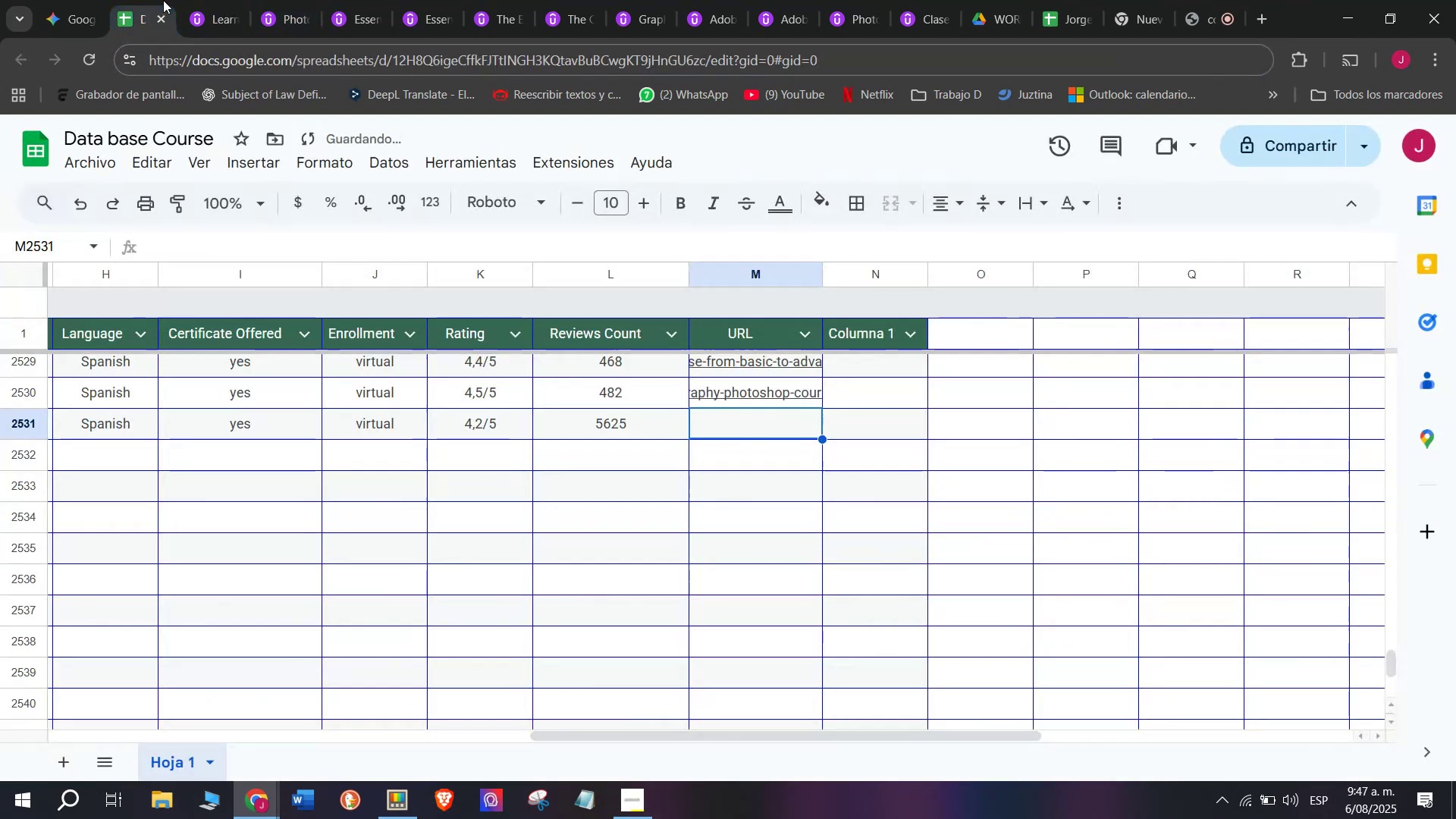 
key(Control+ControlLeft)
 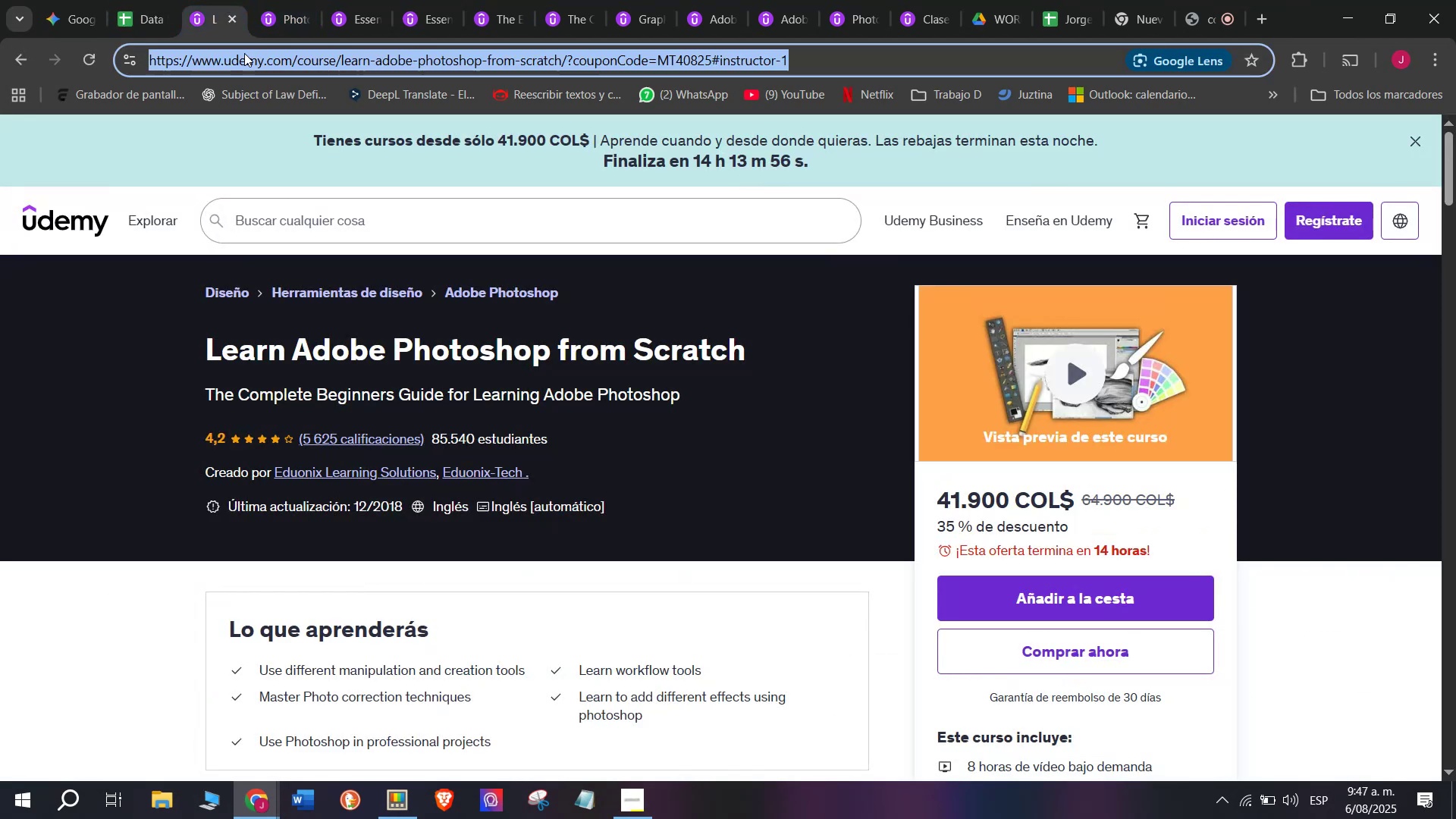 
key(Control+C)
 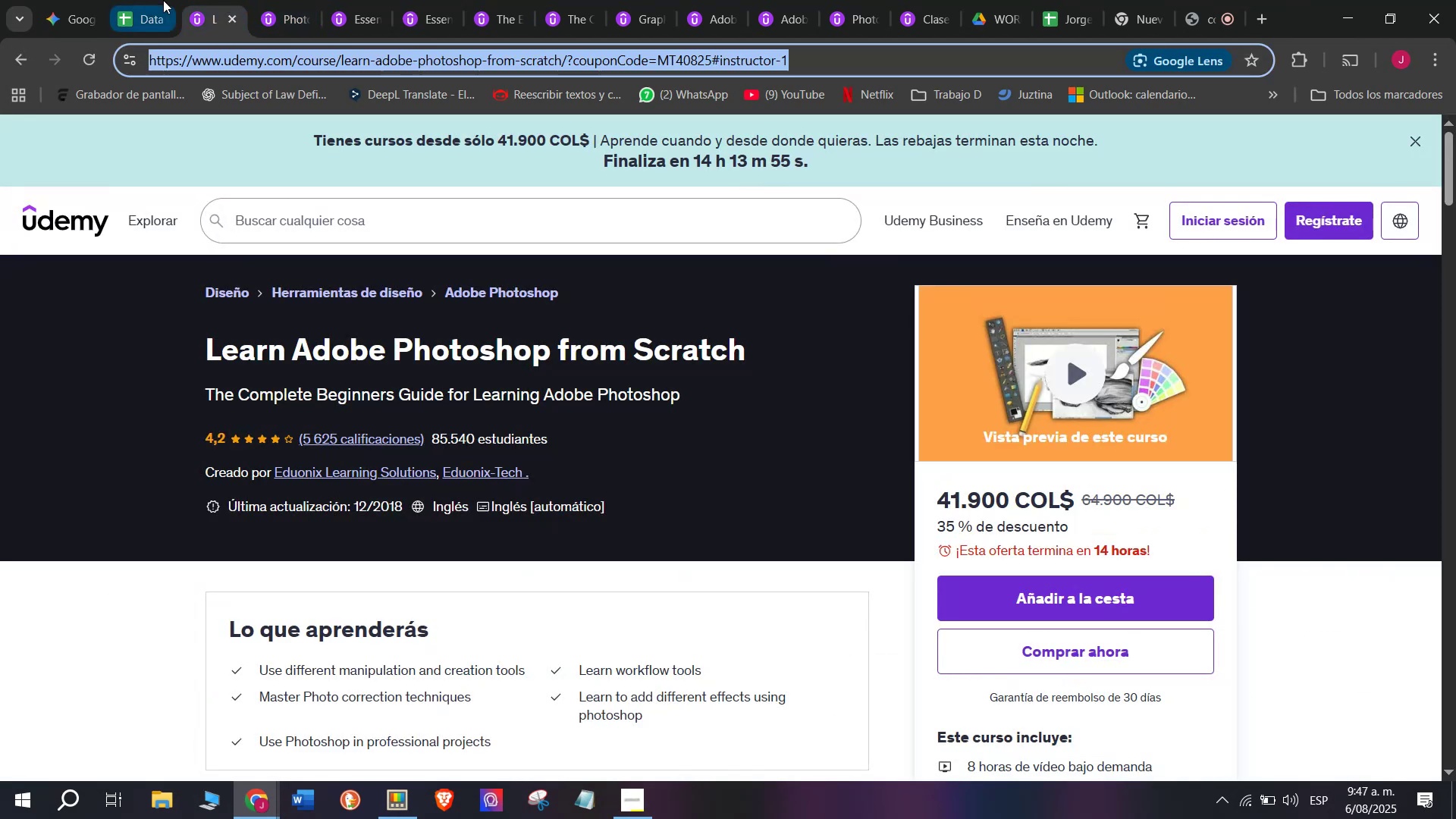 
triple_click([163, 0])
 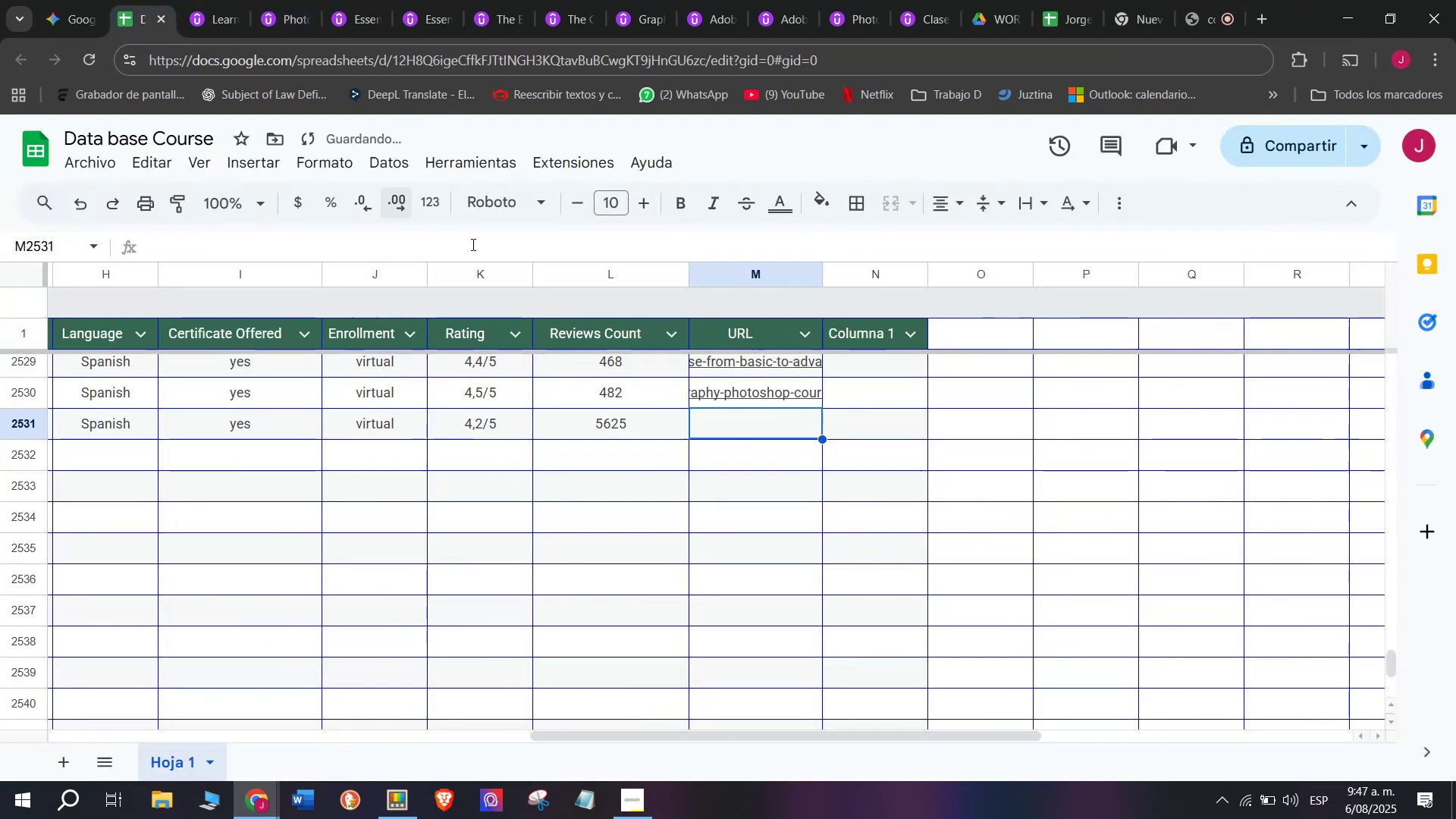 
key(Z)
 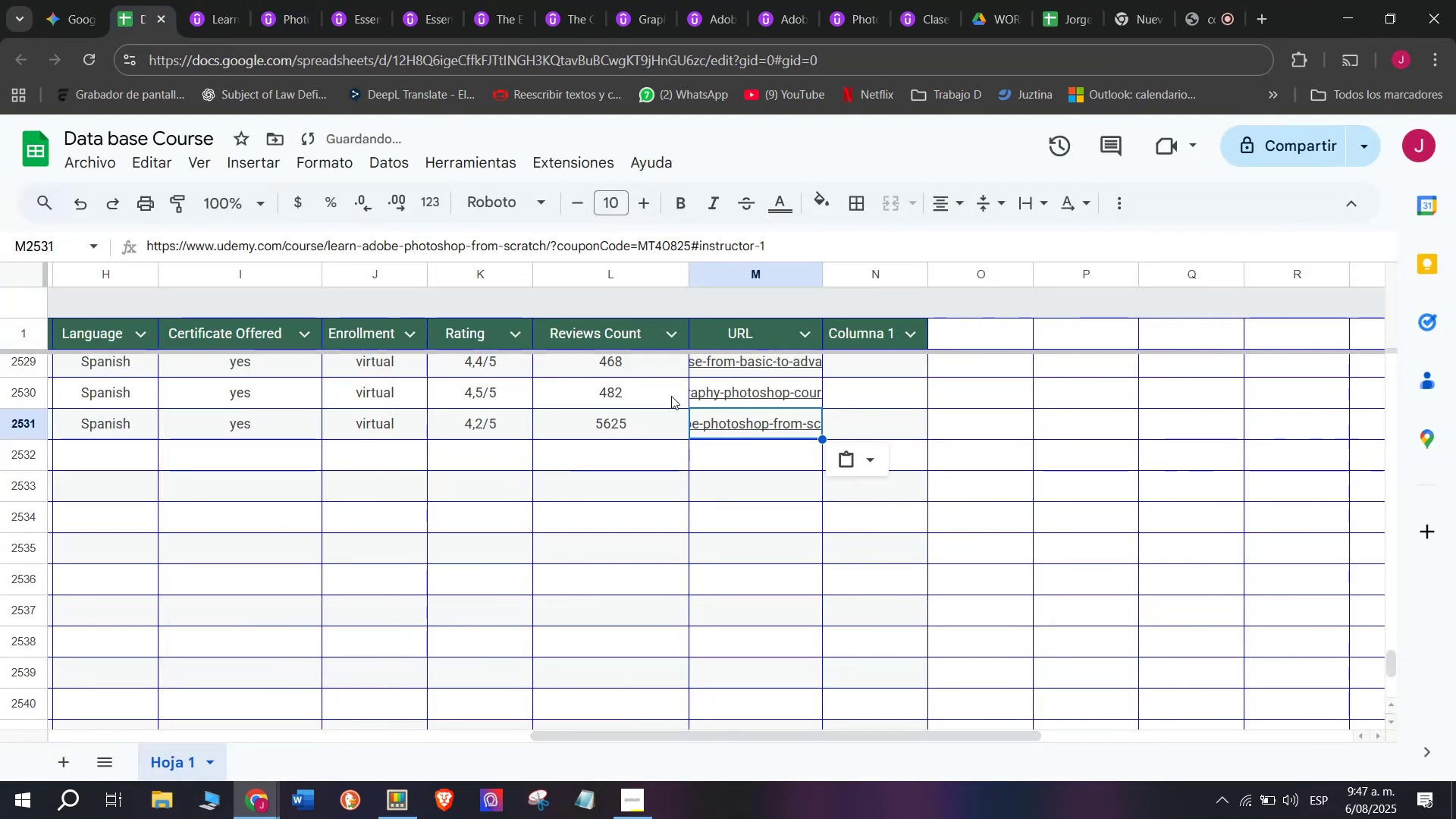 
key(Control+ControlLeft)
 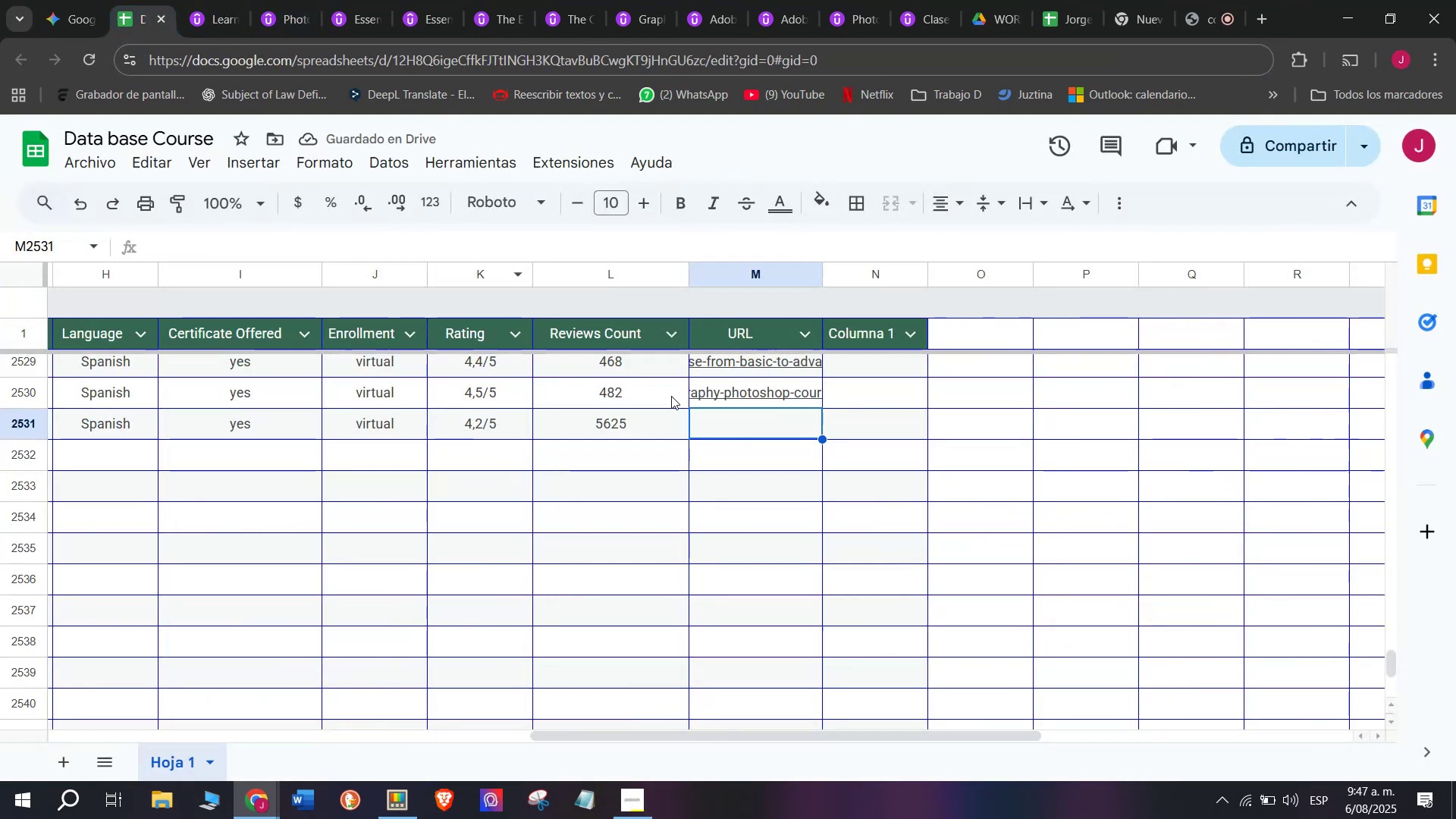 
key(Control+V)
 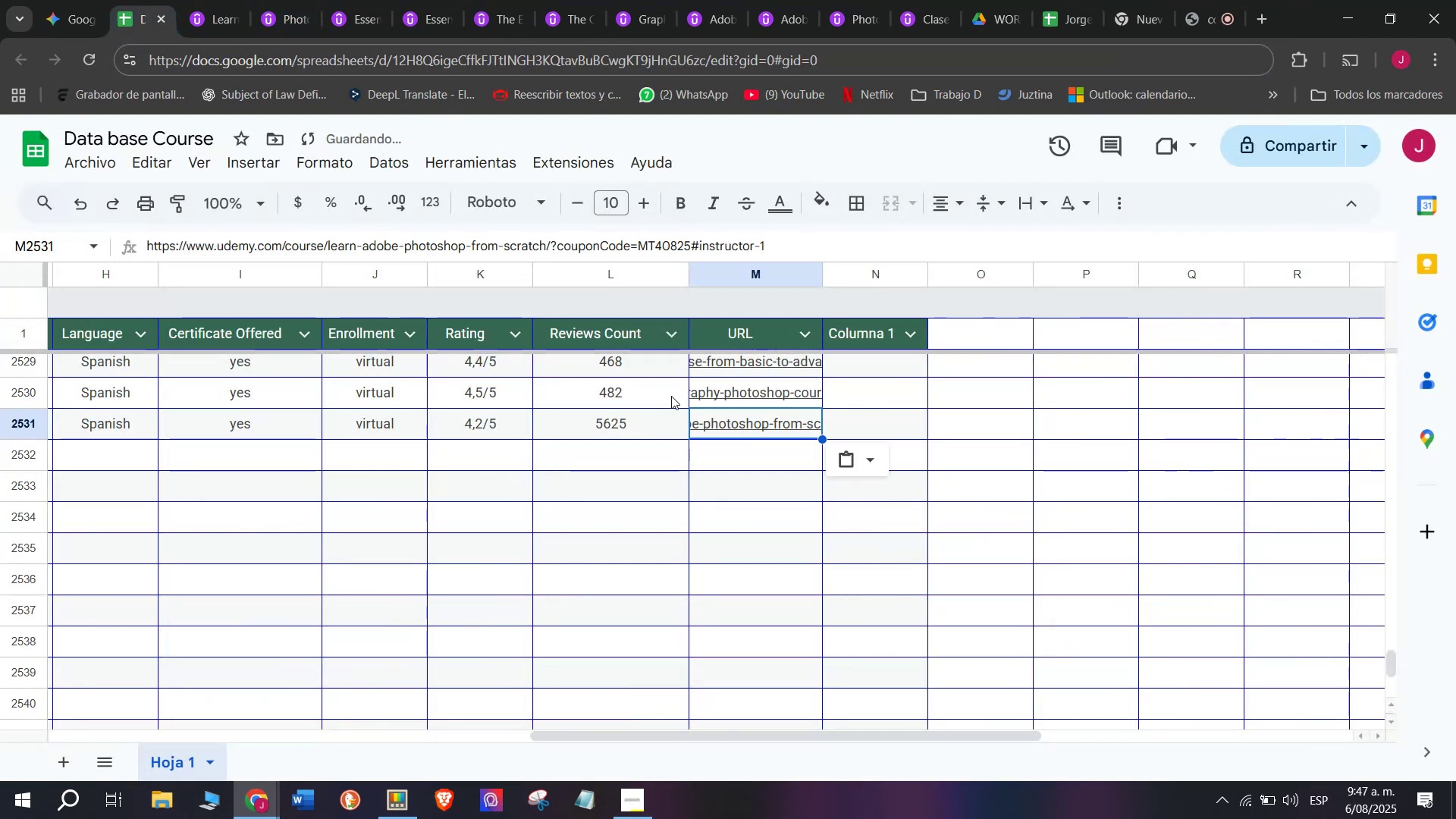 
scroll: coordinate [224, 394], scroll_direction: up, amount: 11.0
 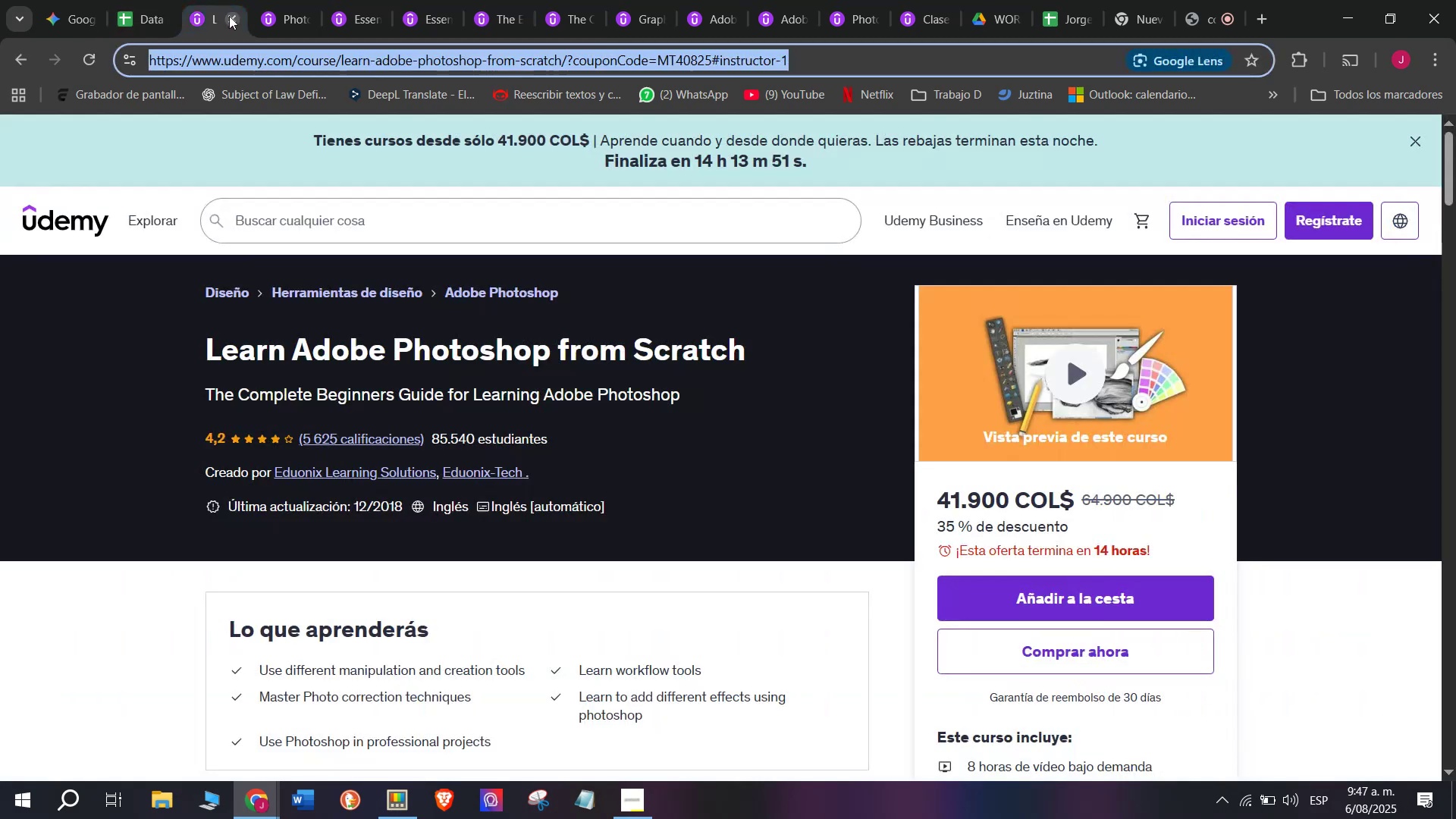 
double_click([233, 22])
 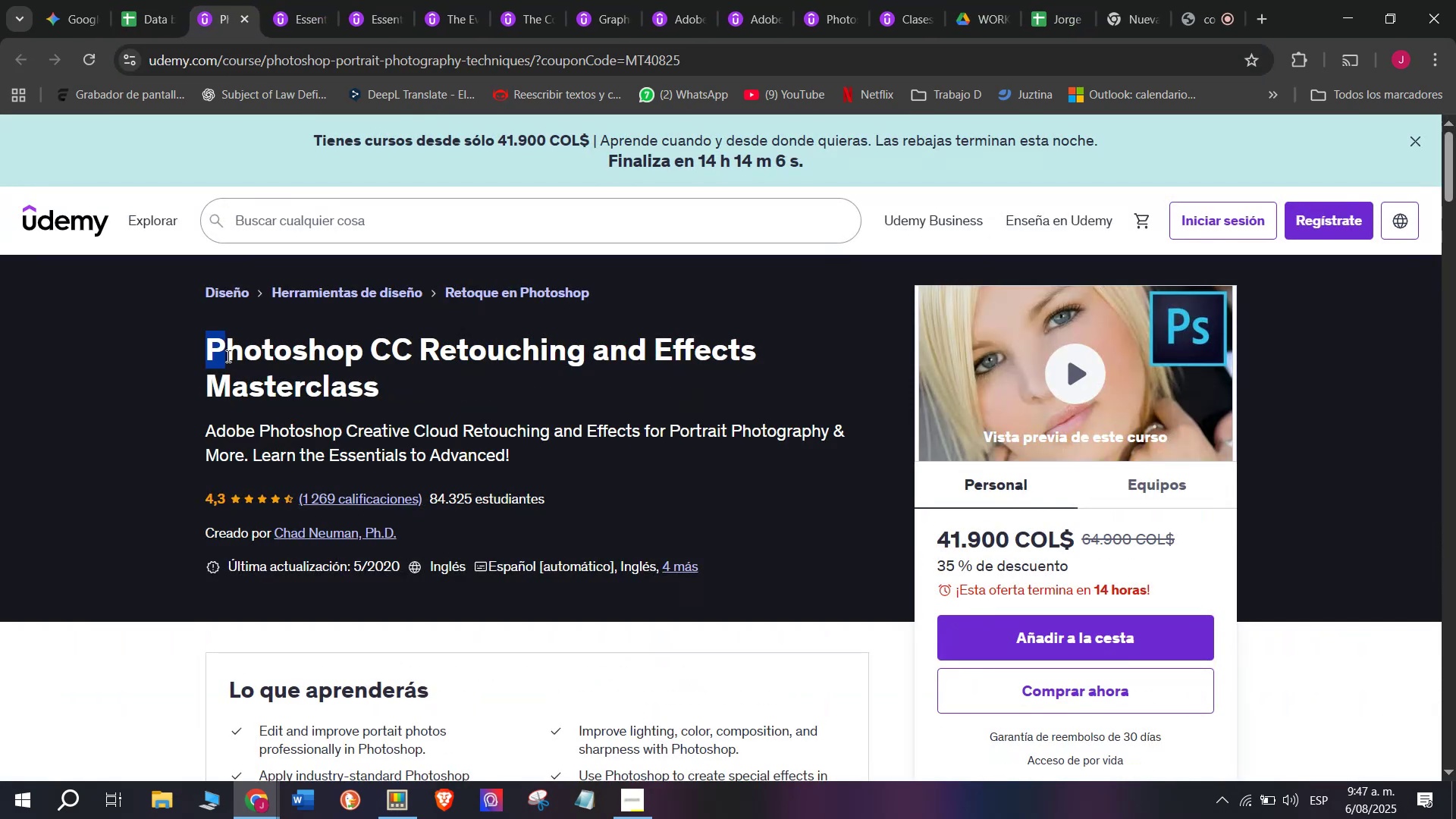 
key(Control+ControlLeft)
 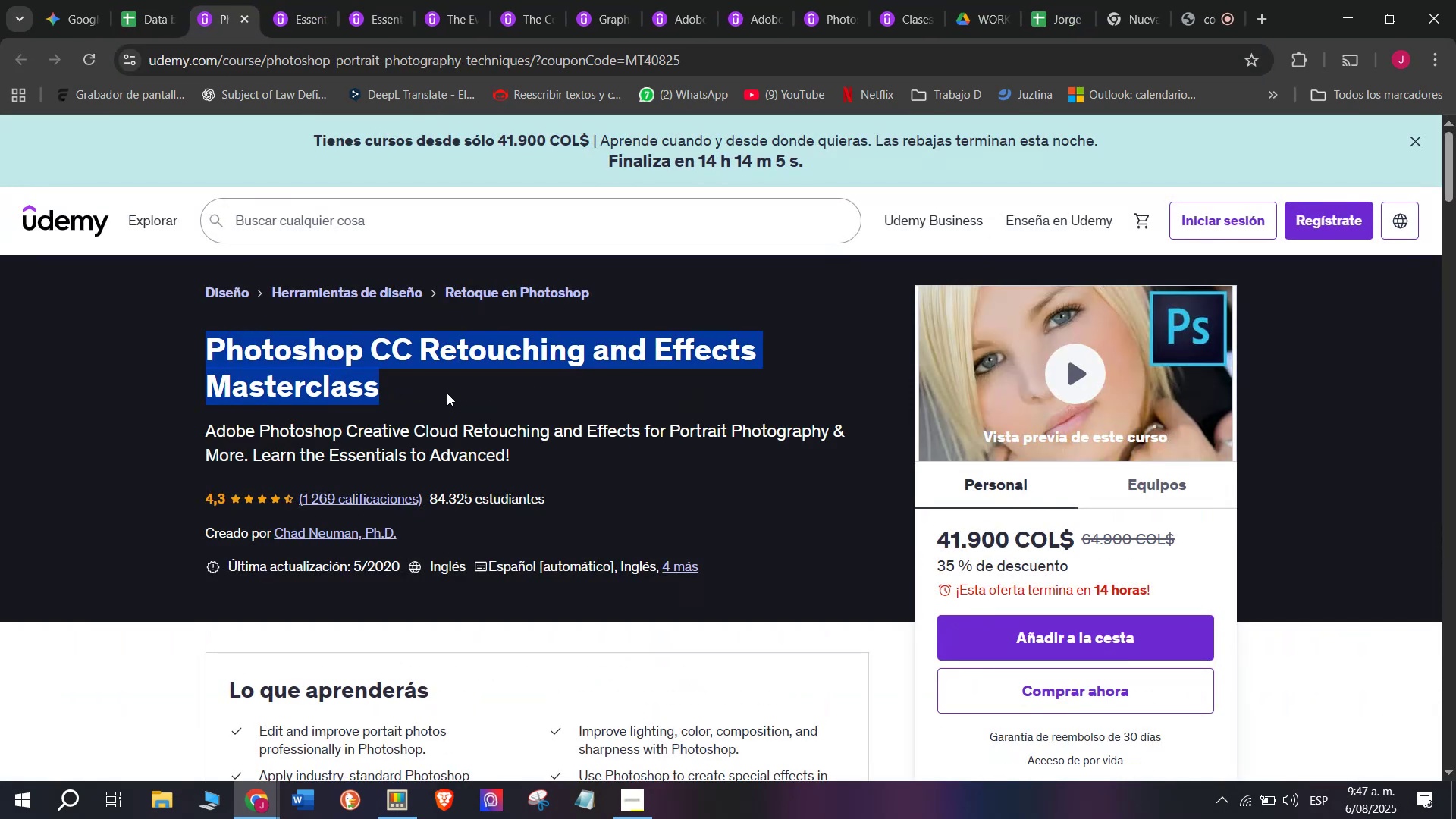 
key(Break)
 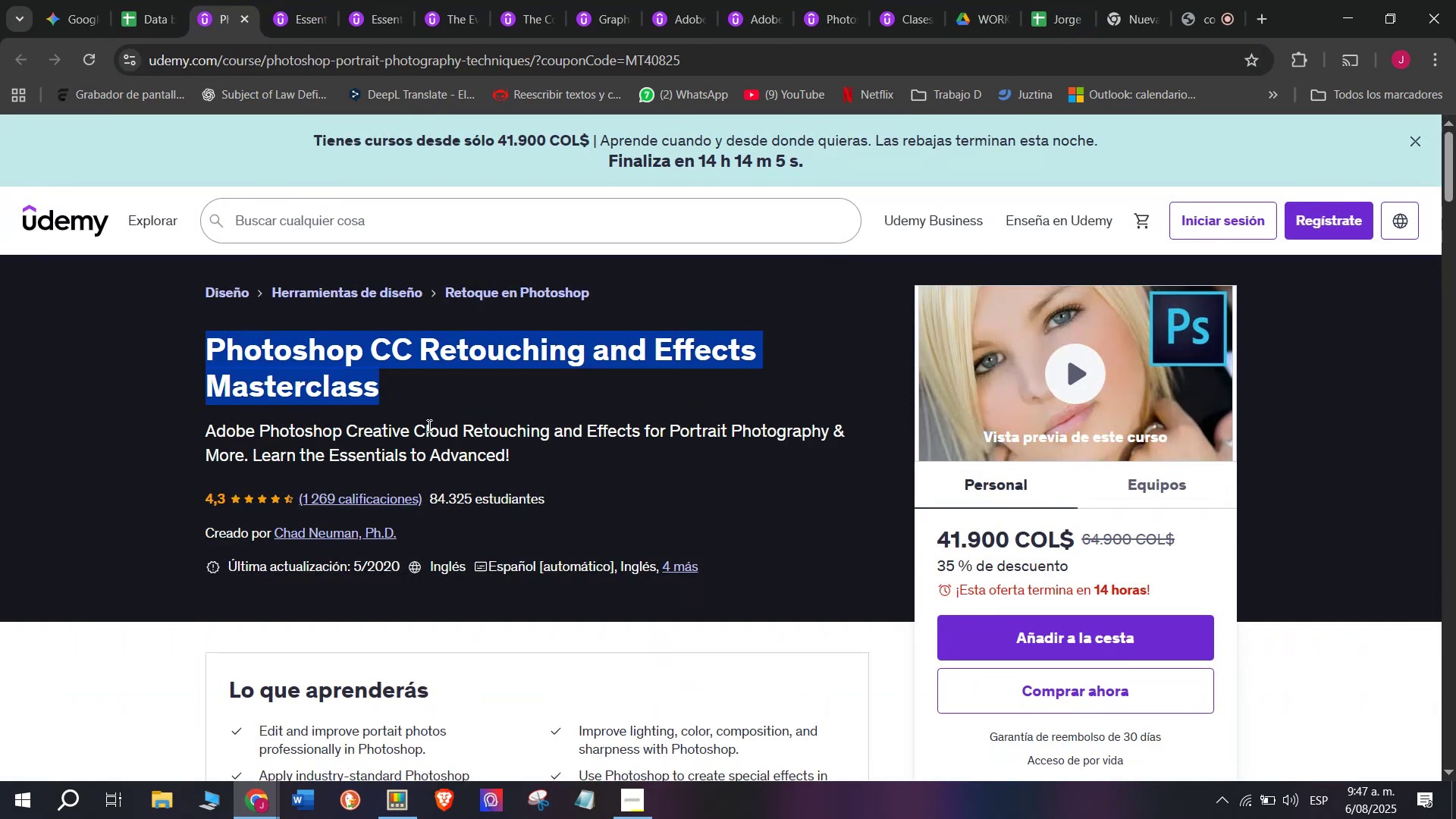 
key(Control+C)
 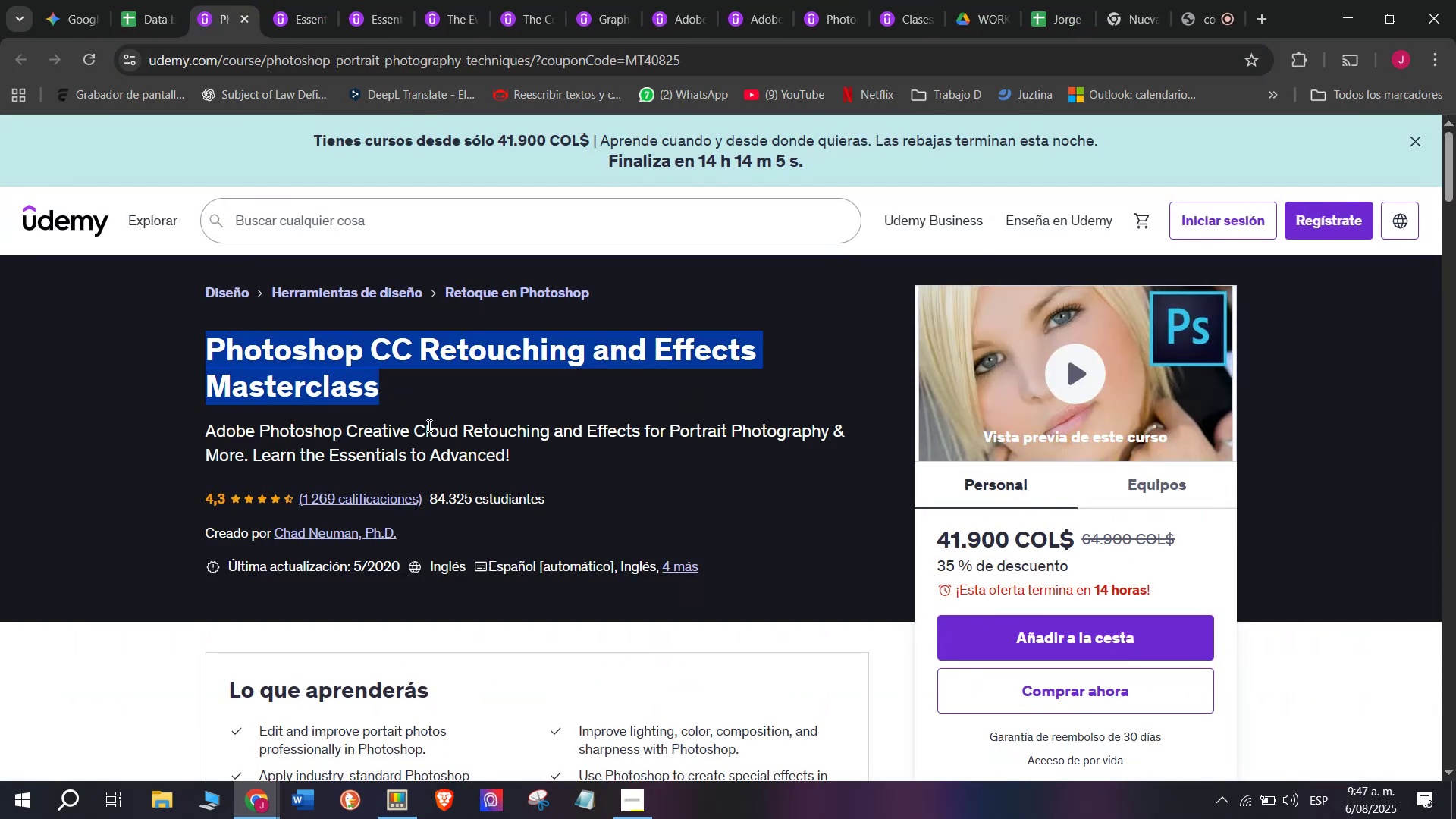 
key(Break)
 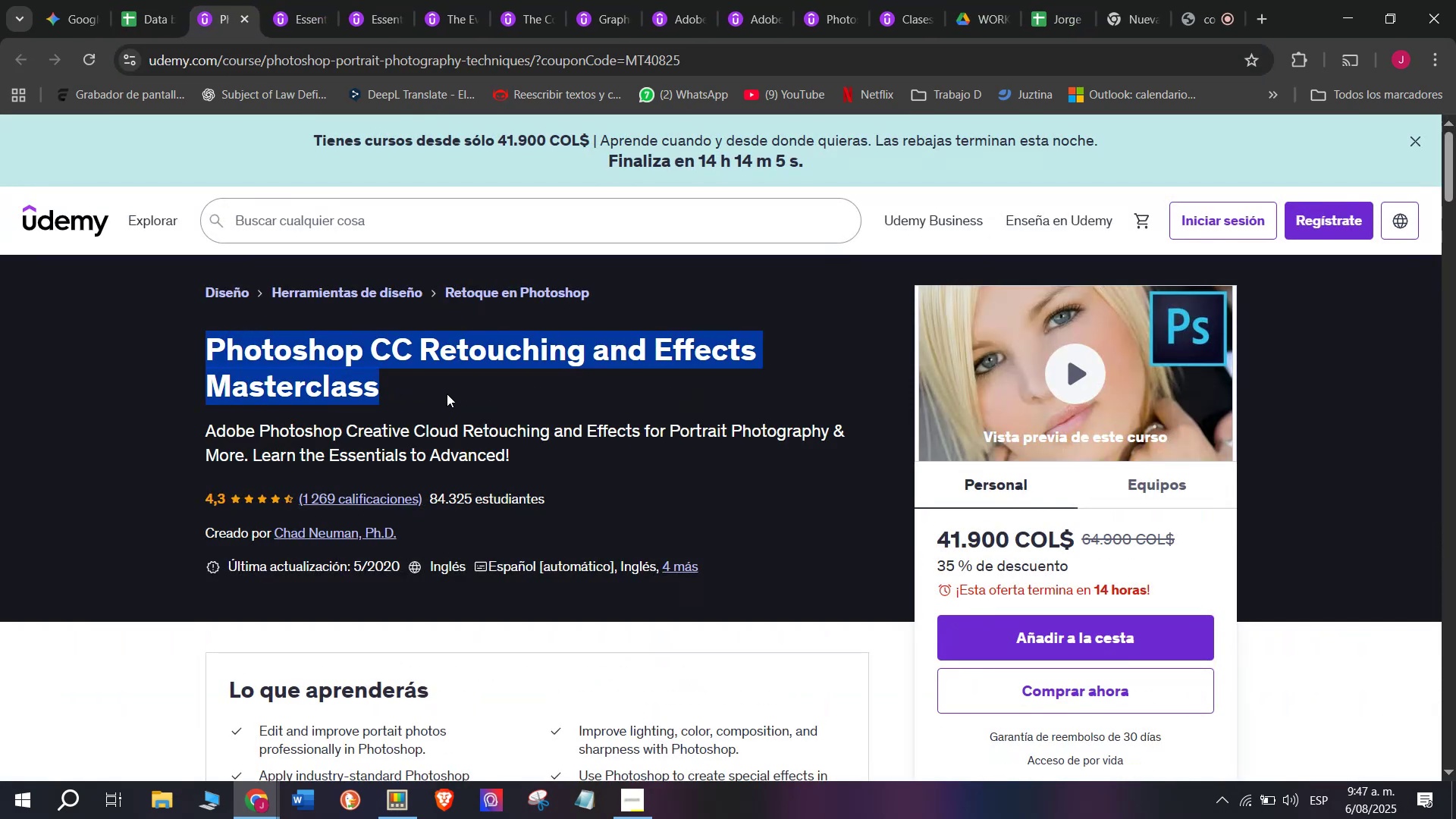 
key(Control+ControlLeft)
 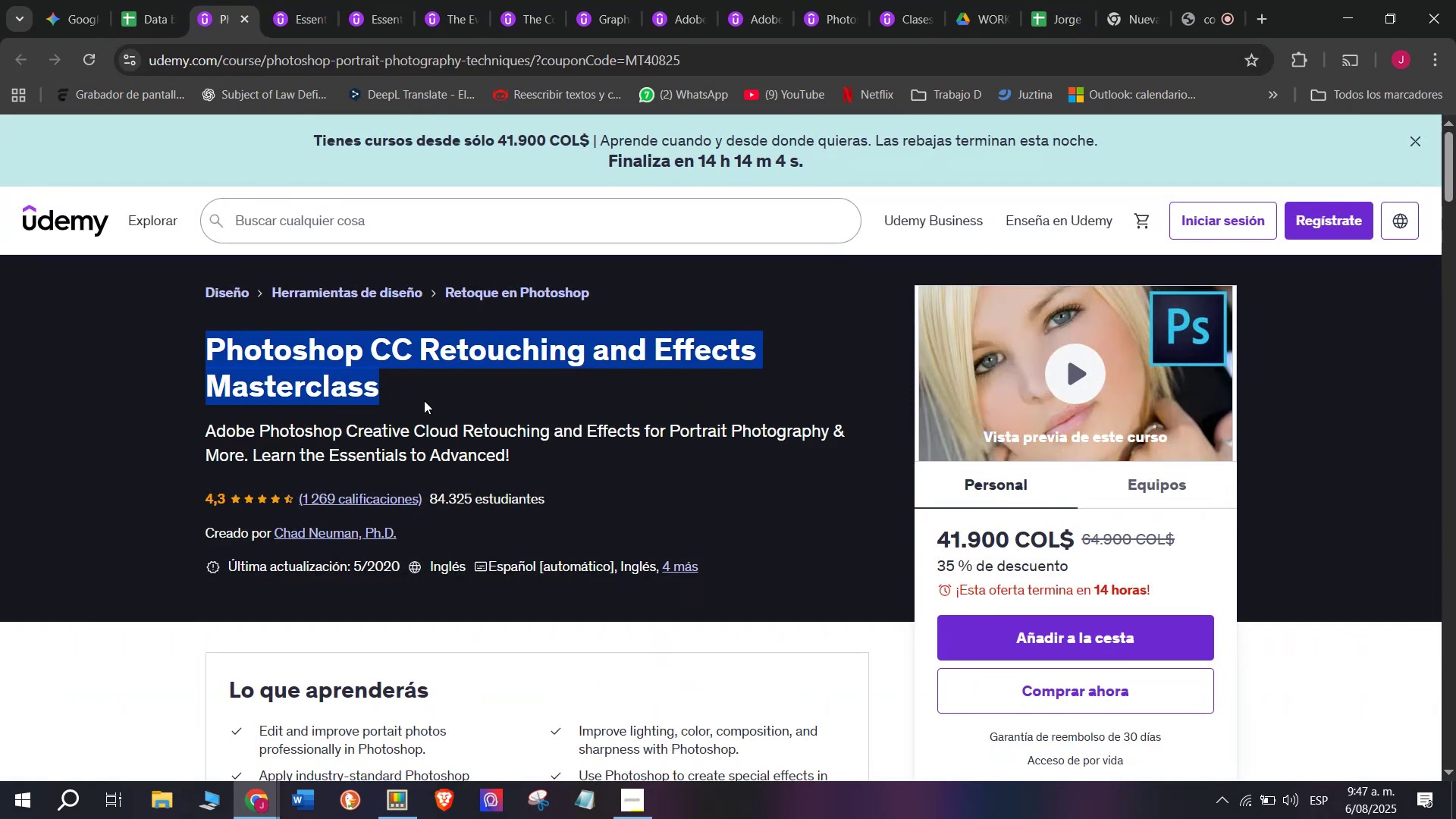 
key(Control+C)
 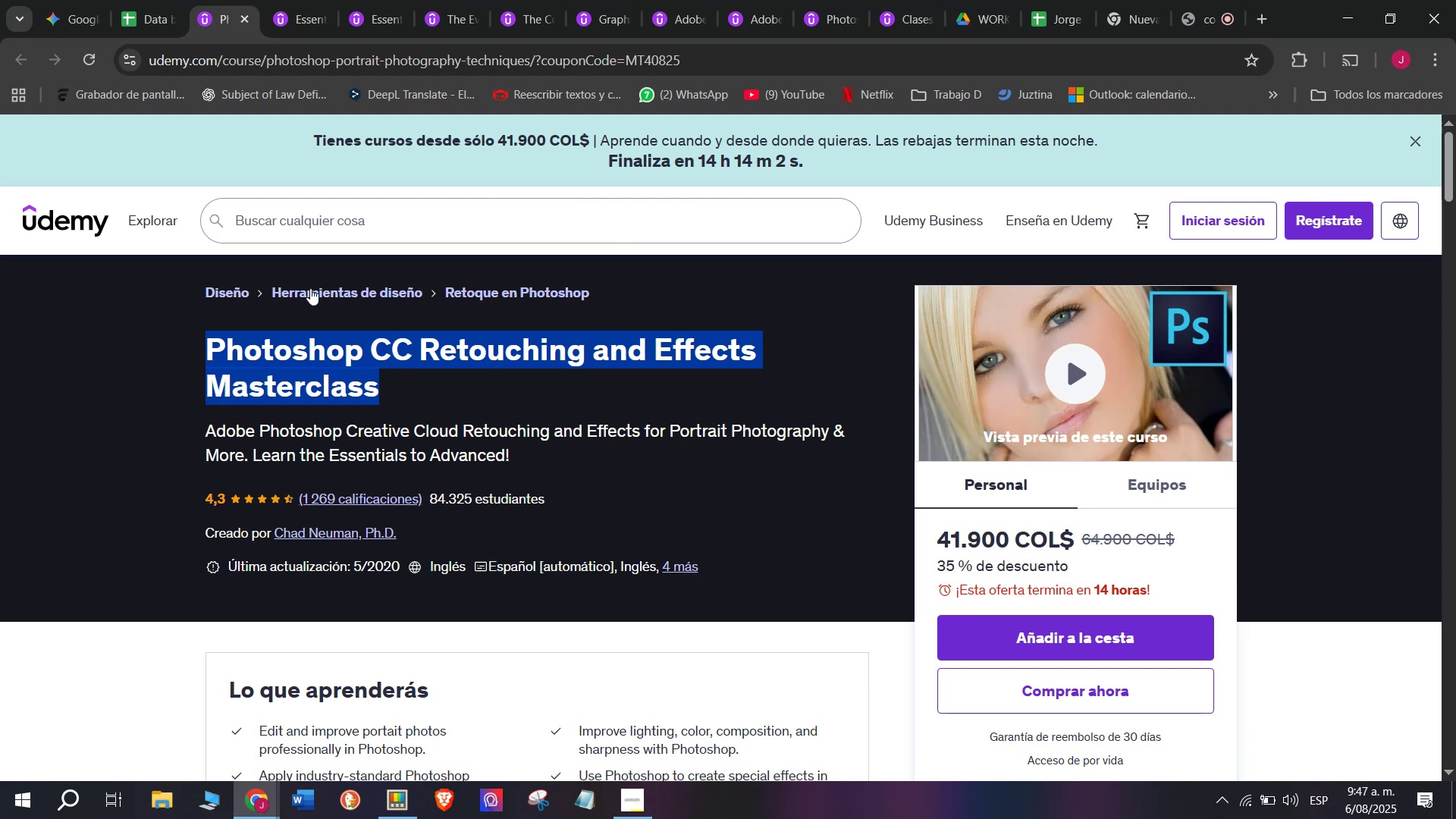 
left_click([135, 0])
 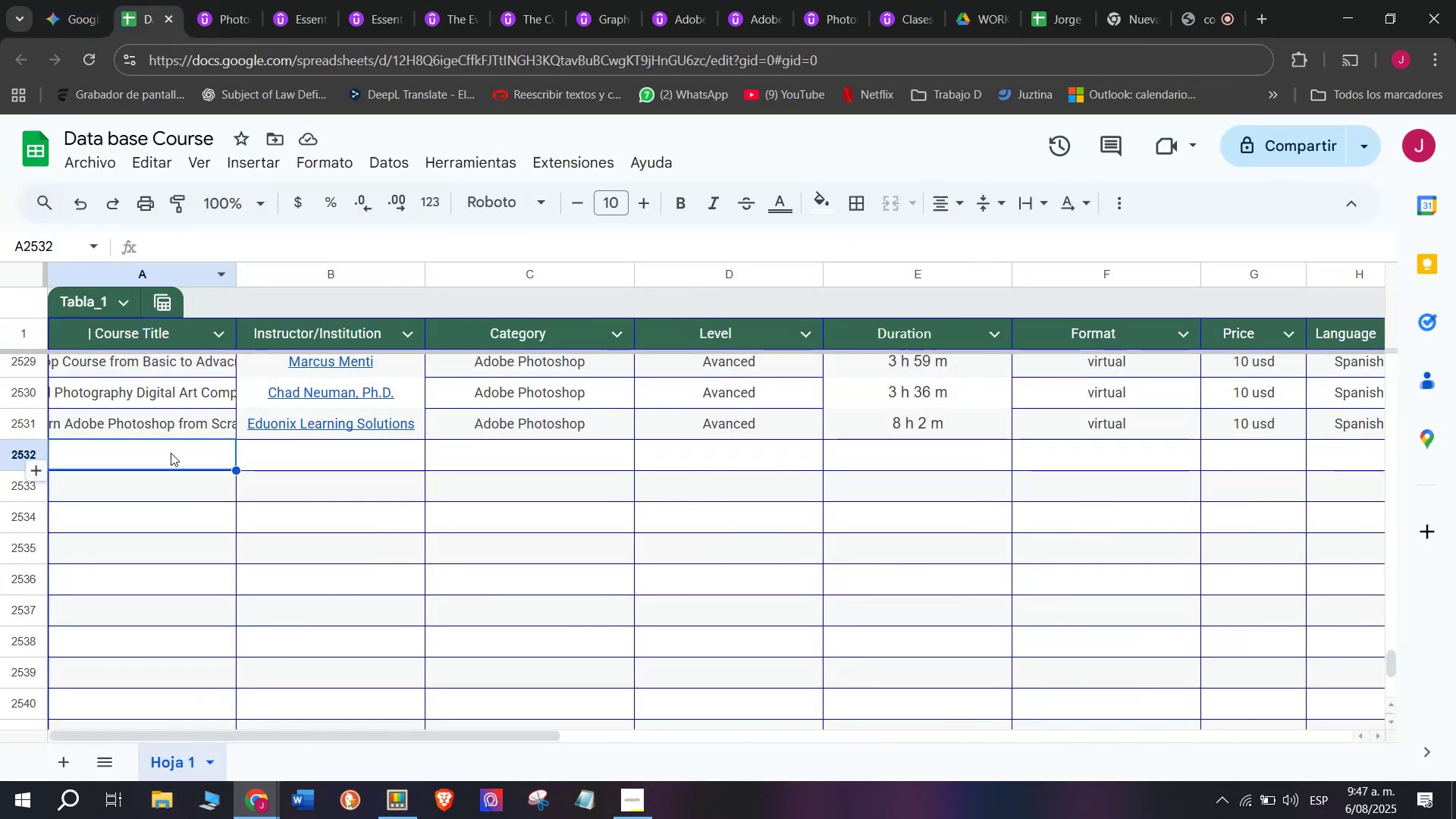 
left_click([171, 453])
 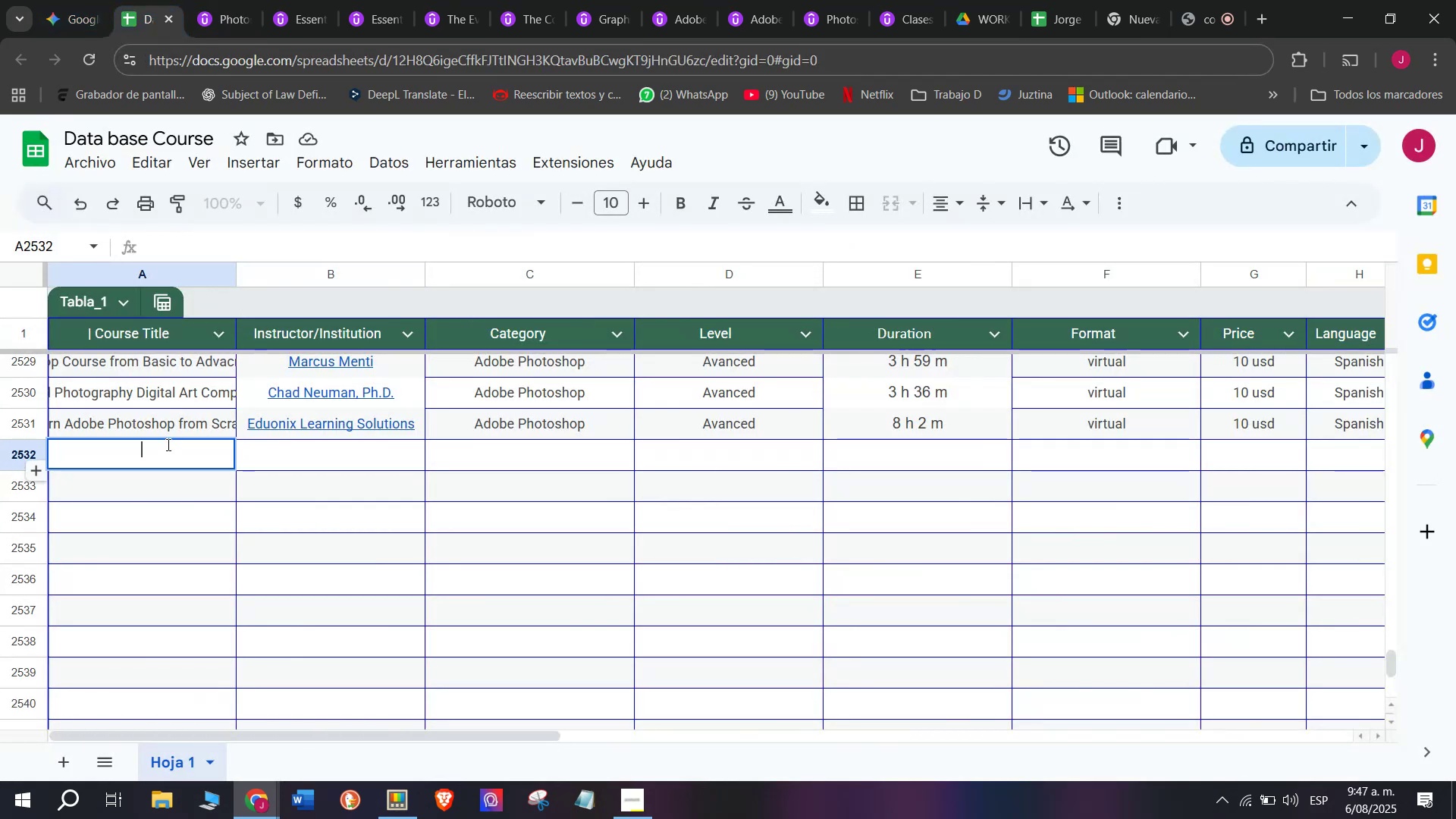 
key(Control+ControlLeft)
 